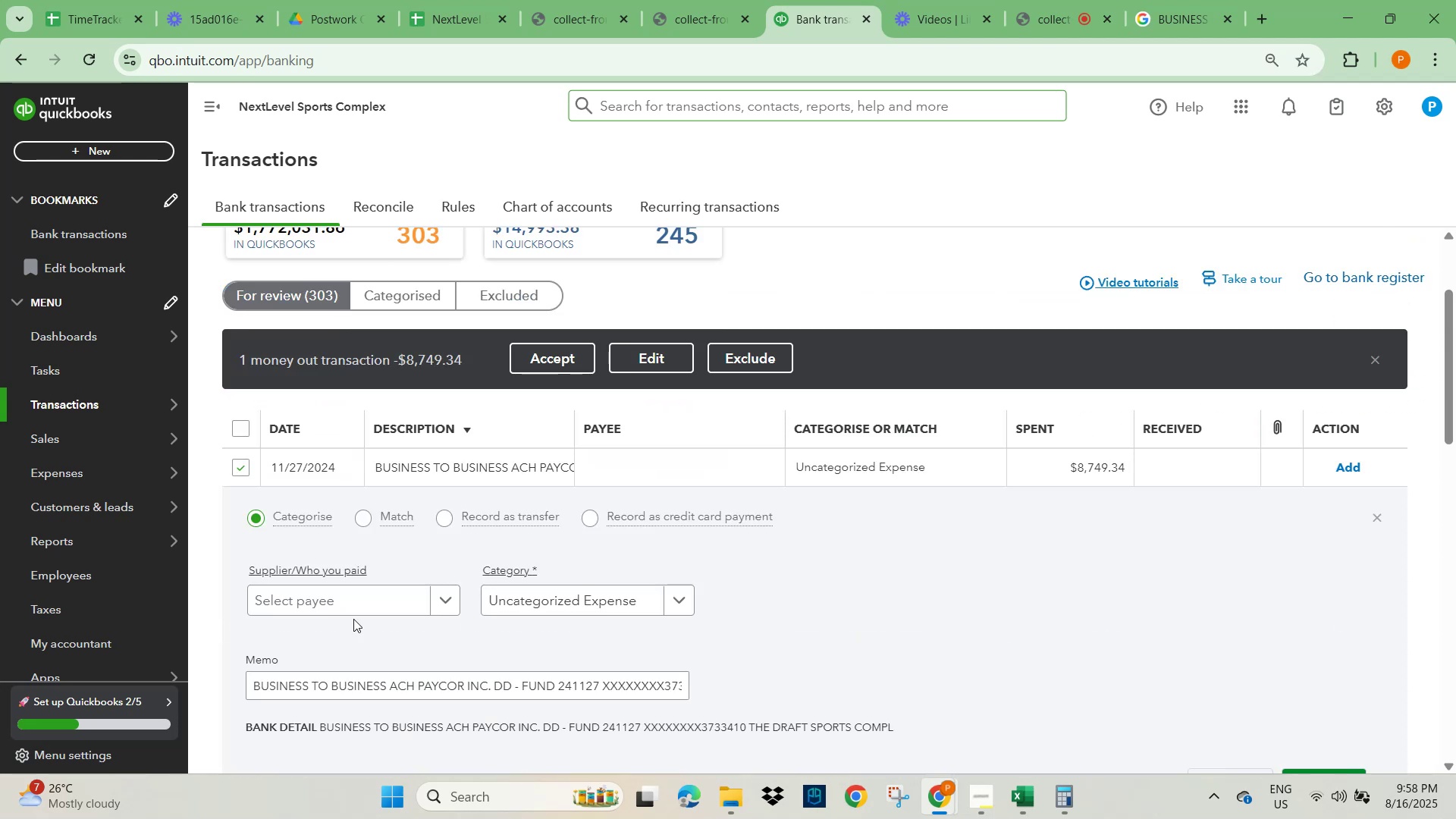 
left_click([348, 601])
 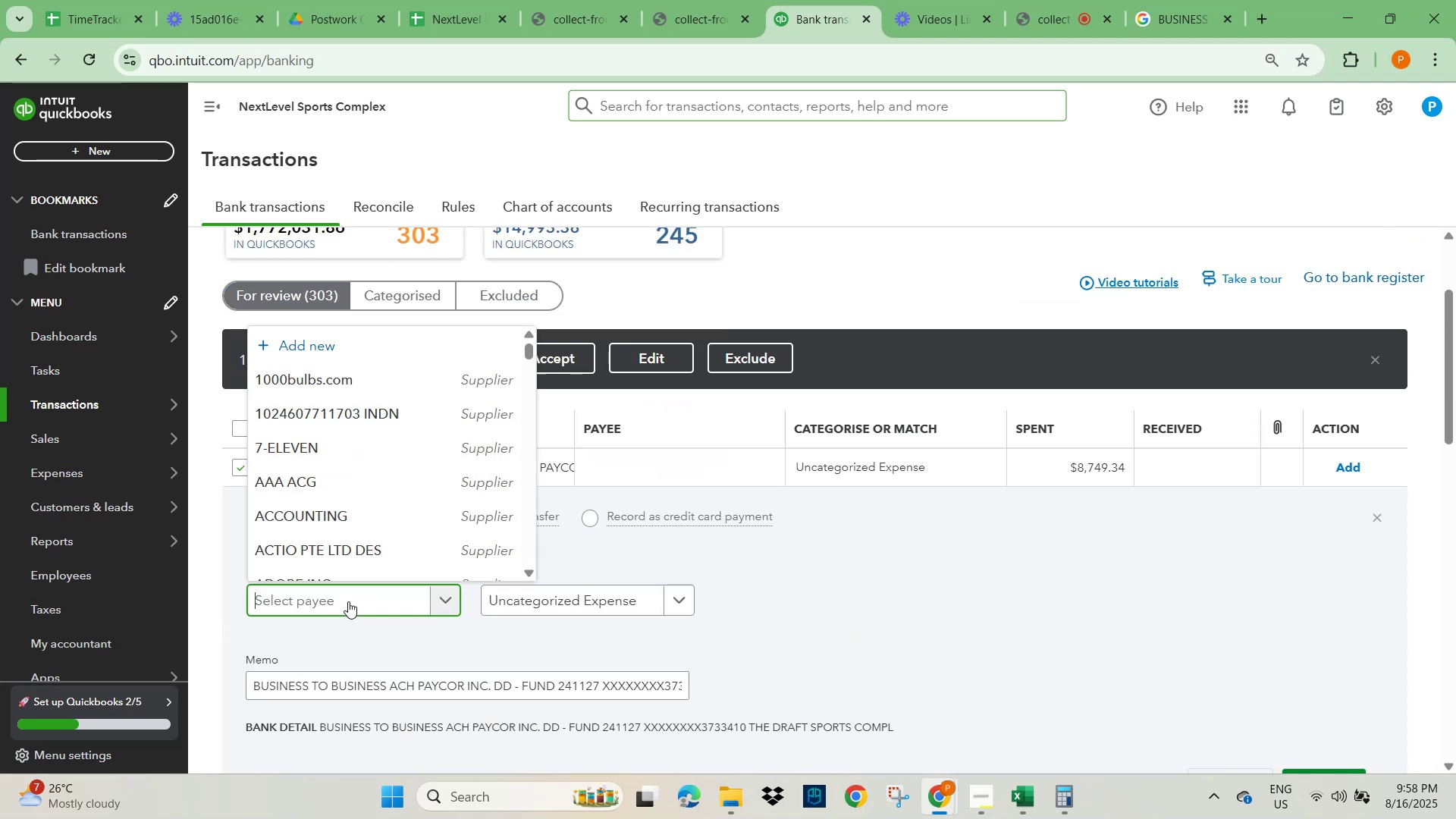 
key(Control+V)
 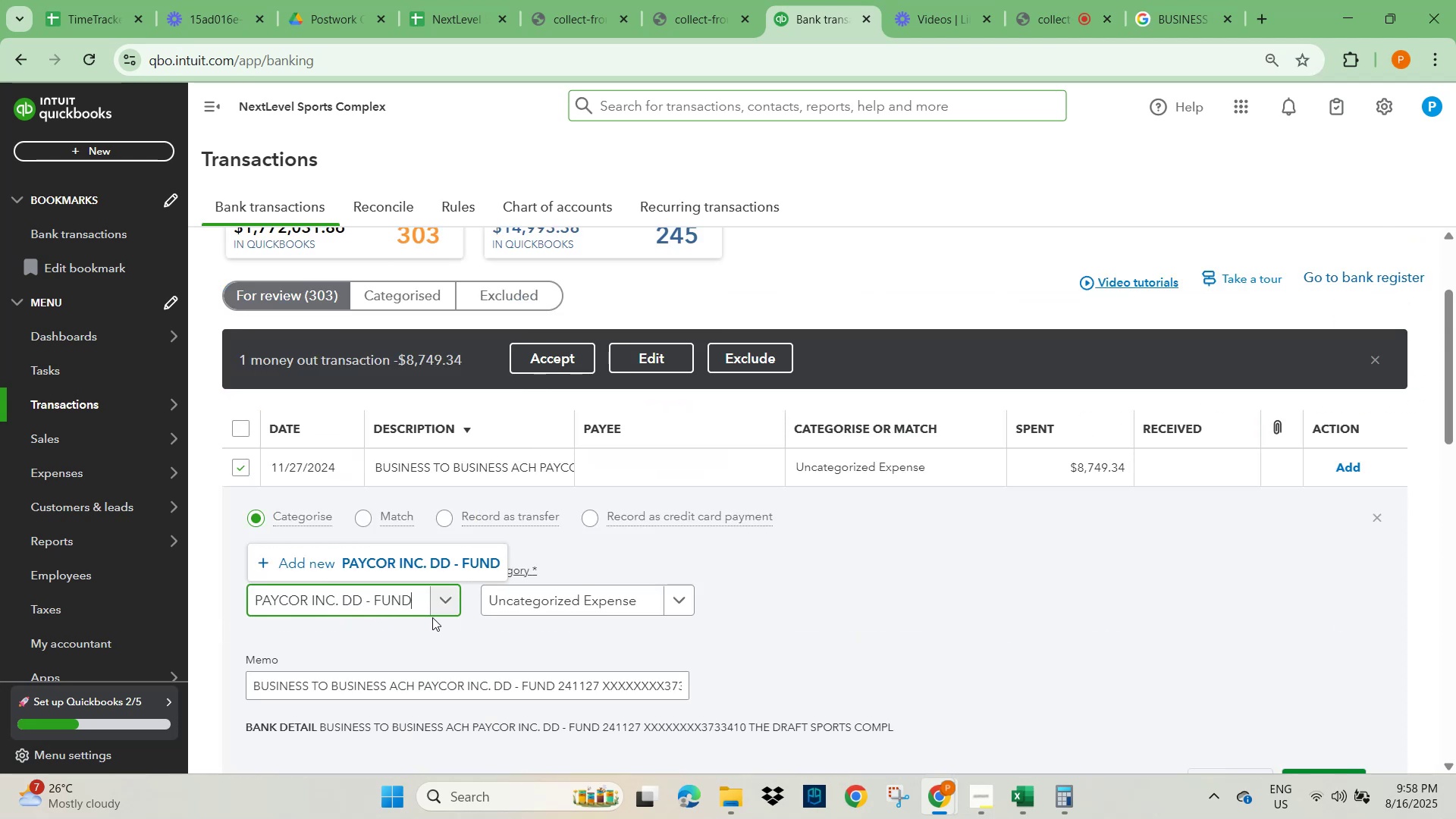 
left_click([456, 564])
 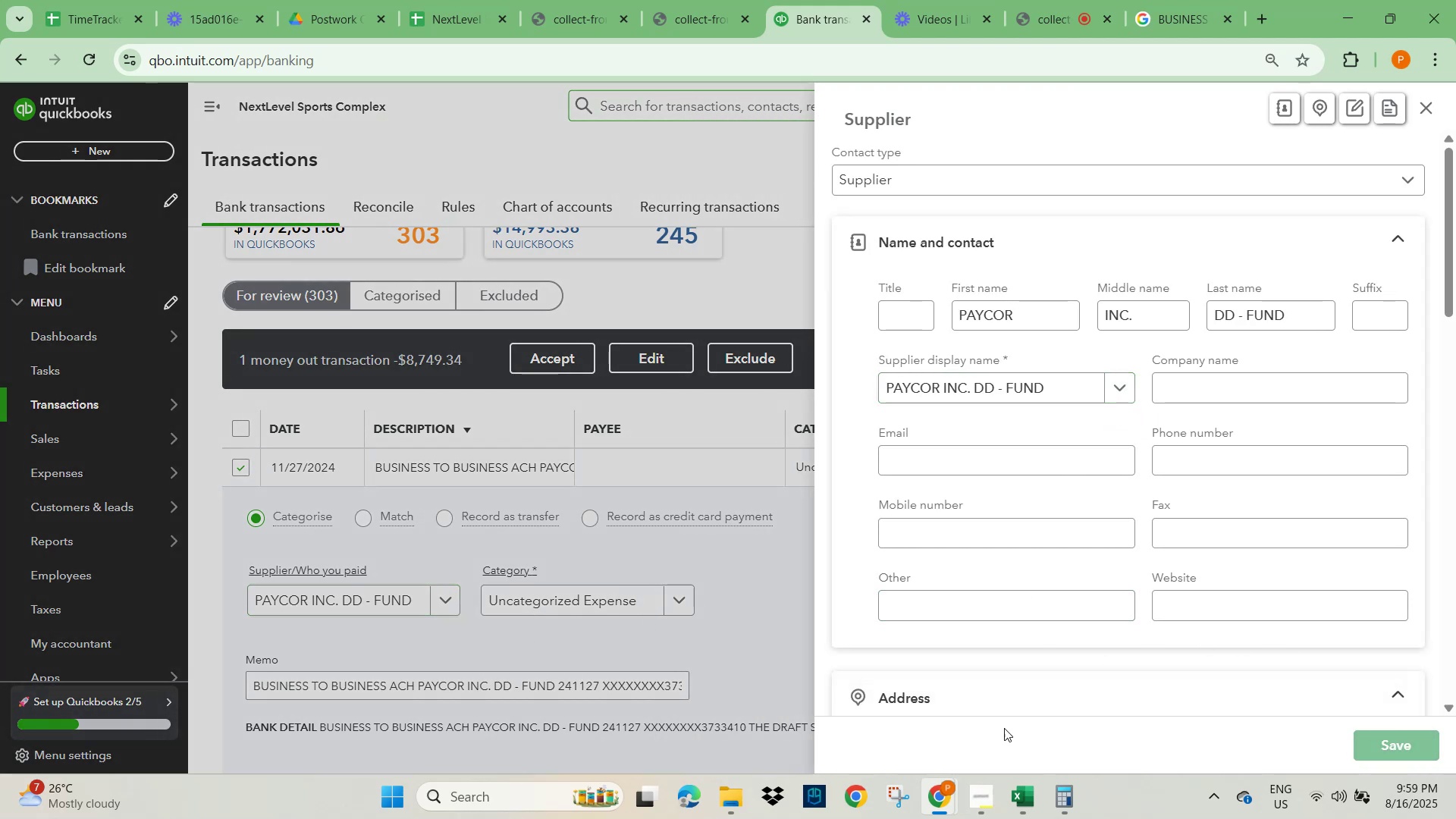 
left_click([585, 598])
 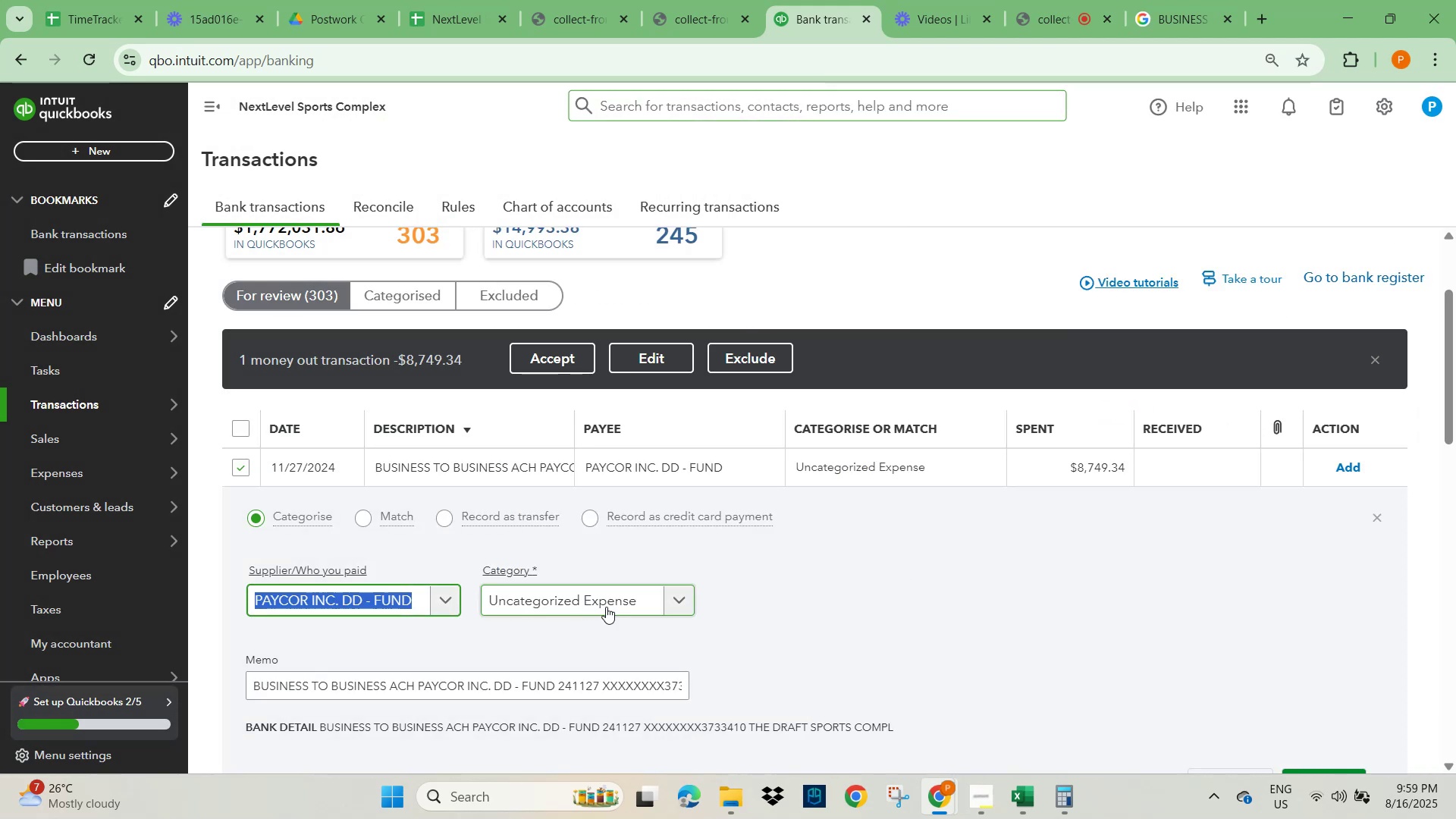 
left_click([869, 591])
 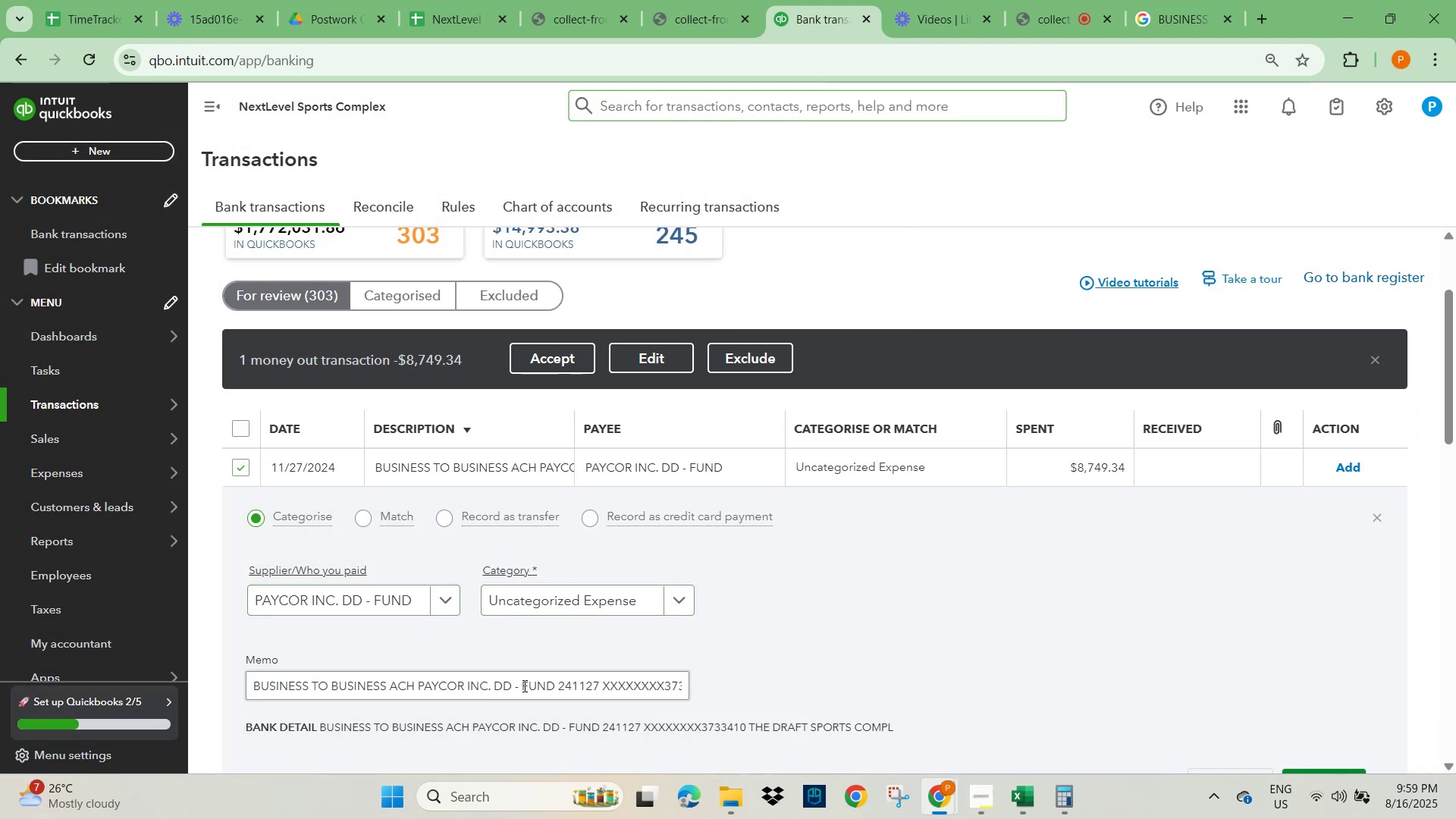 
scroll: coordinate [509, 695], scroll_direction: down, amount: 1.0
 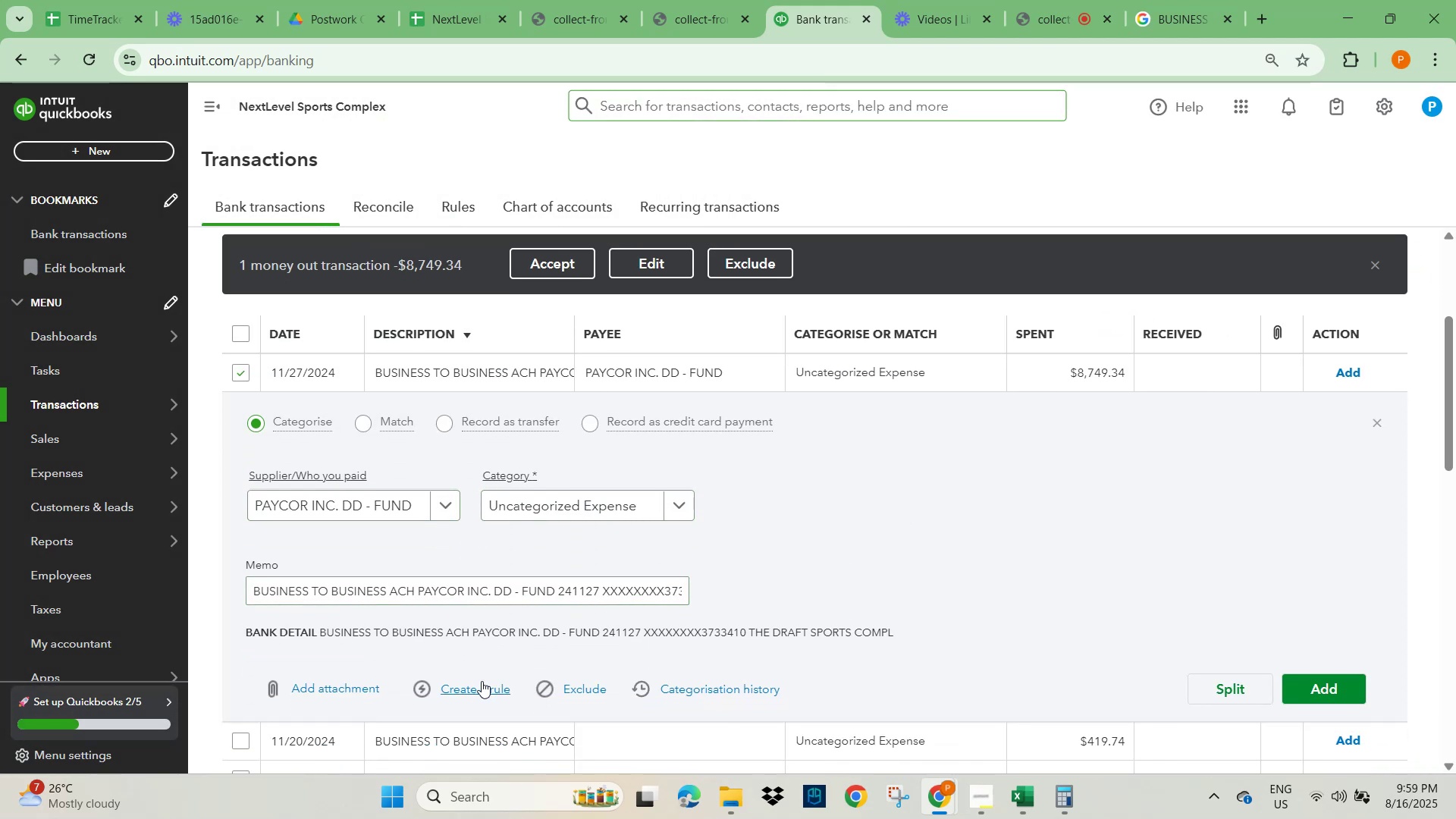 
left_click([479, 684])
 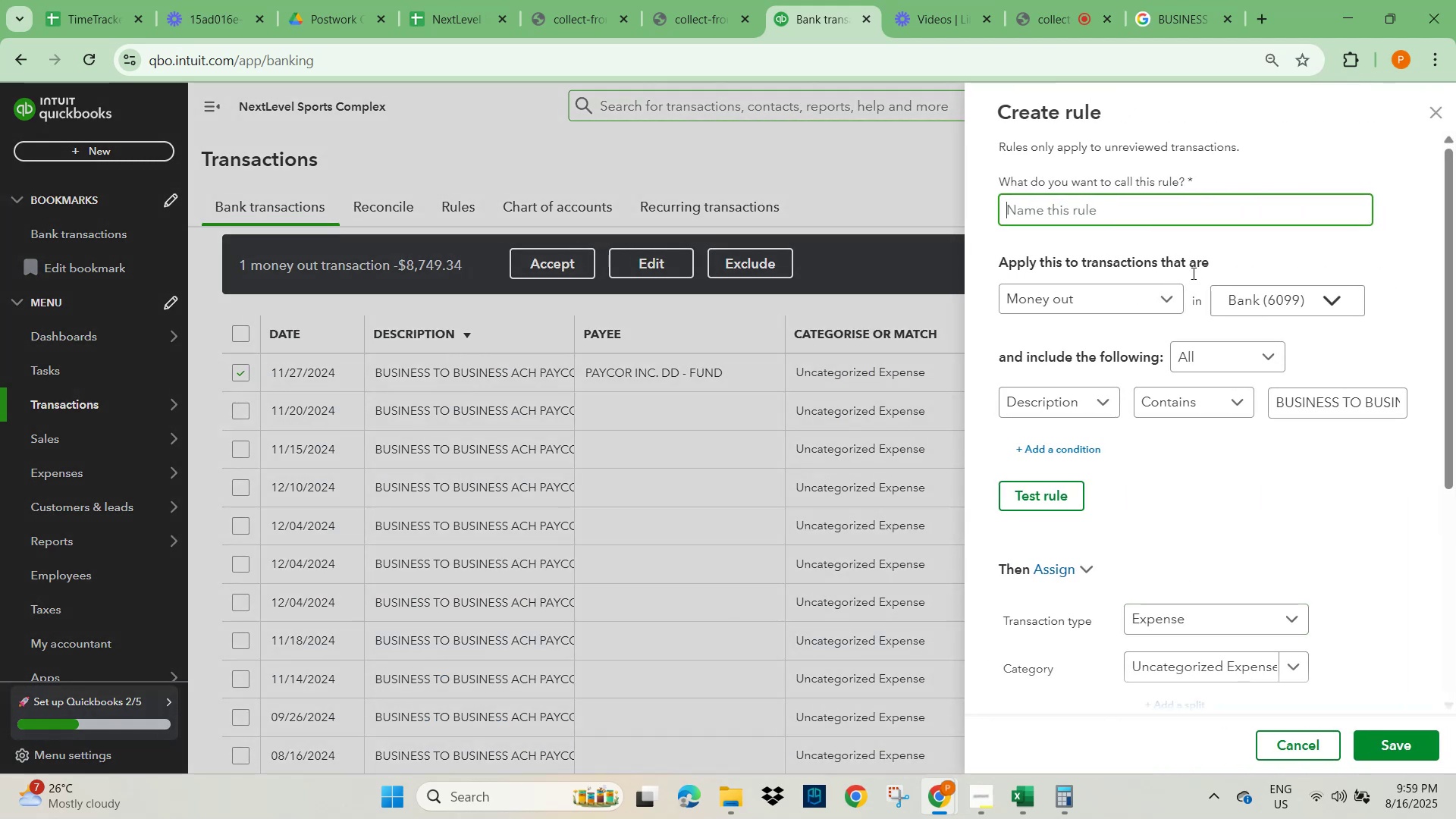 
key(Control+V)
 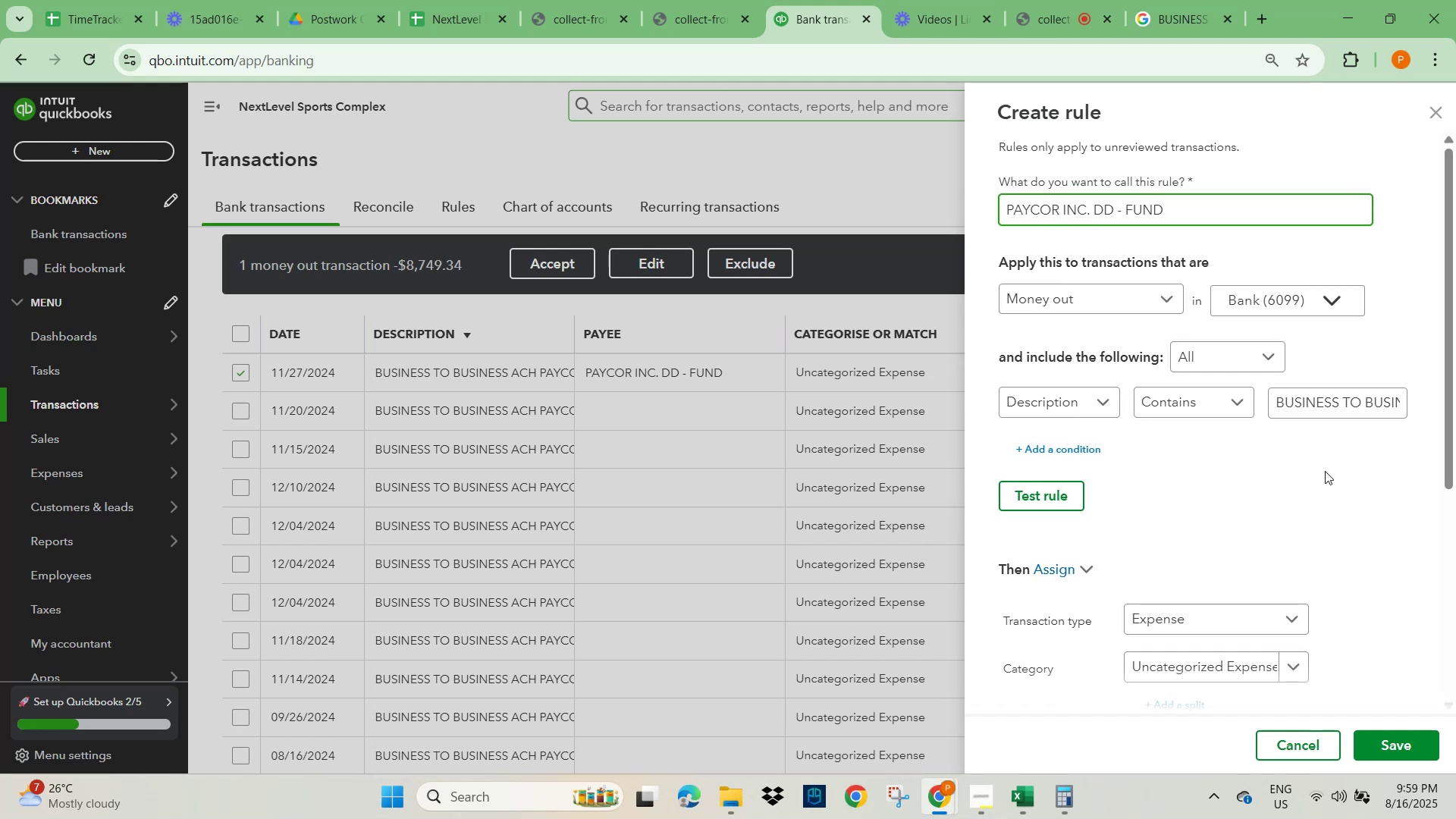 
left_click([1326, 403])
 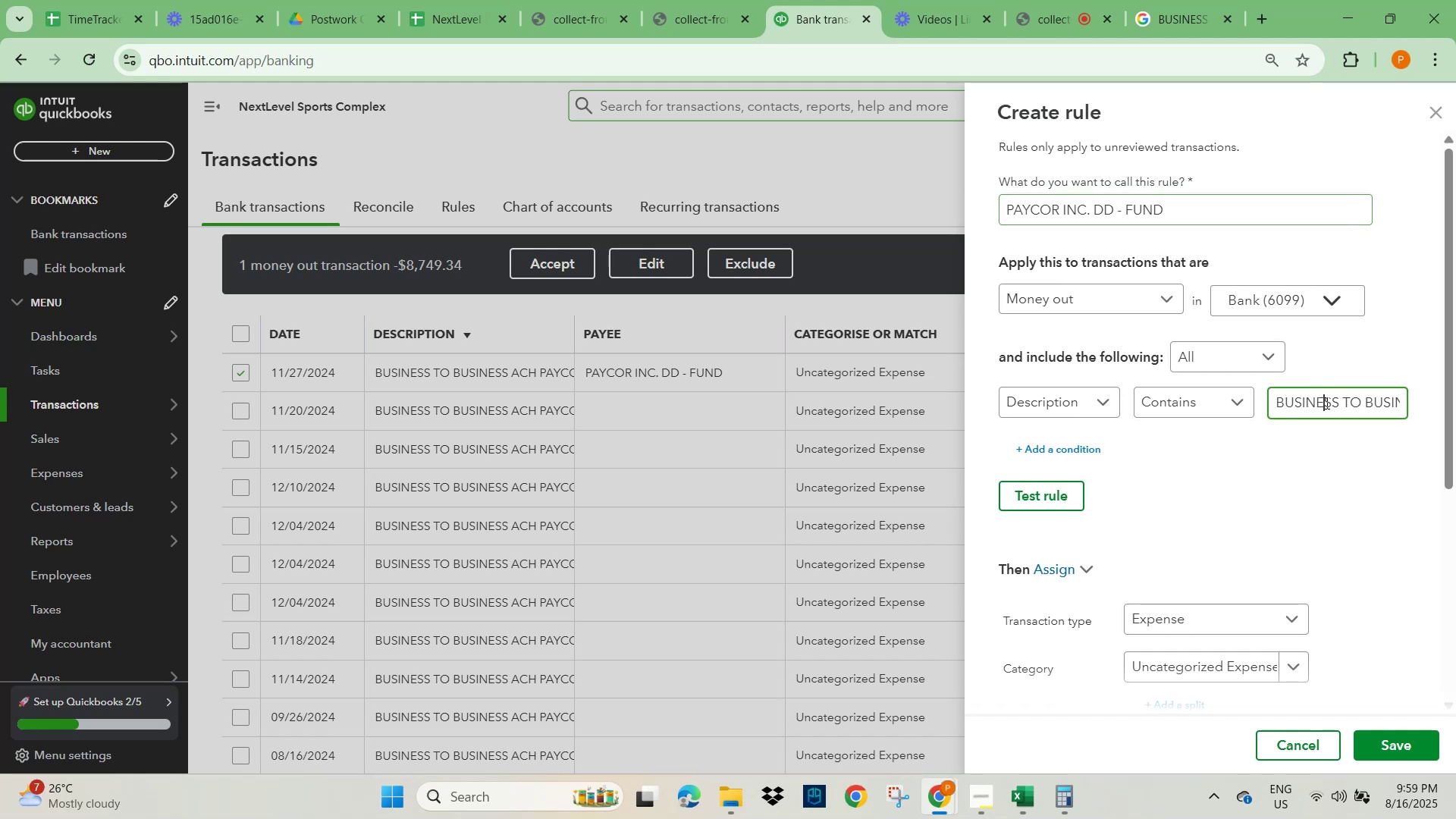 
key(Control+A)
 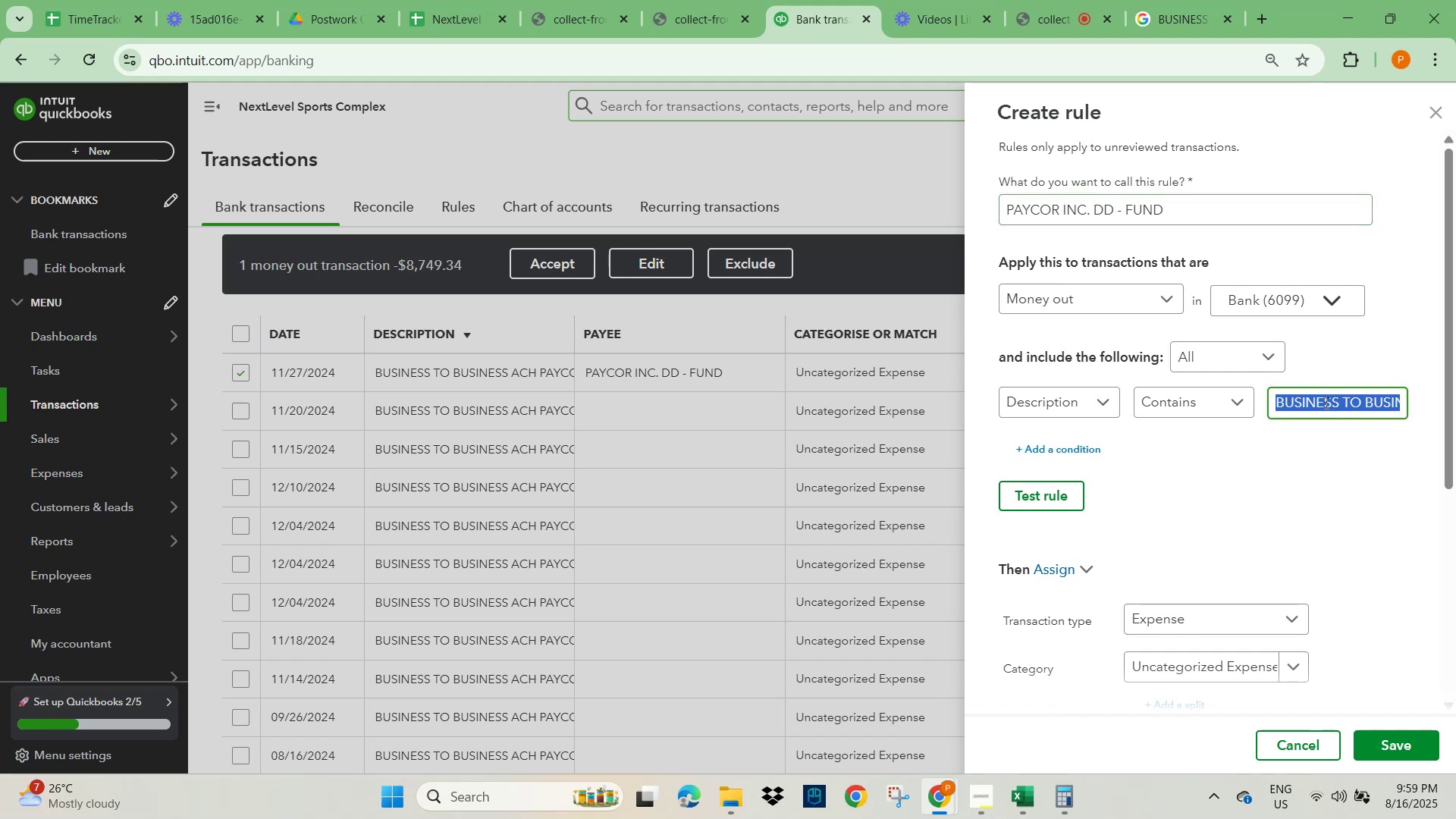 
key(Control+V)
 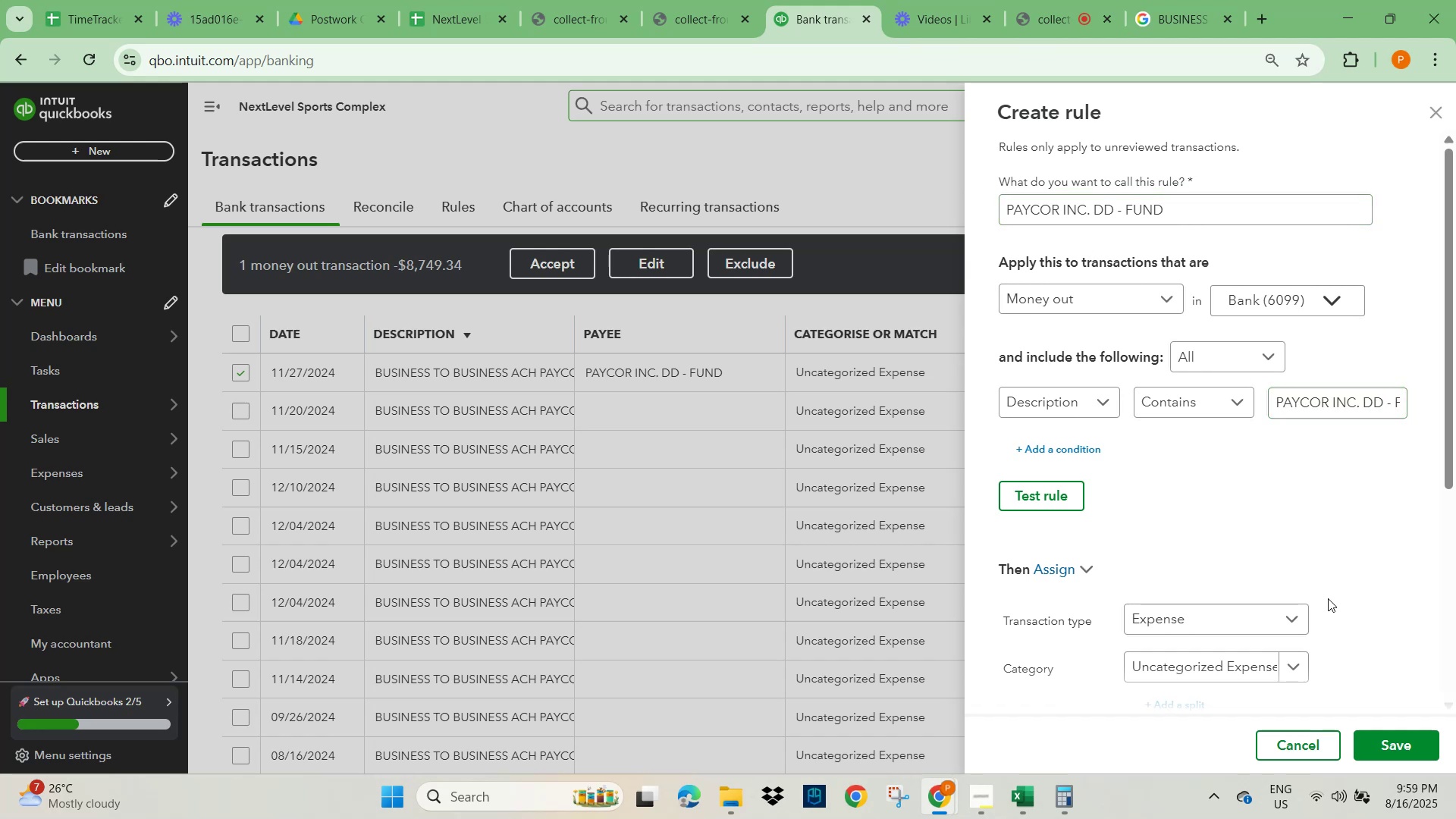 
wait(7.06)
 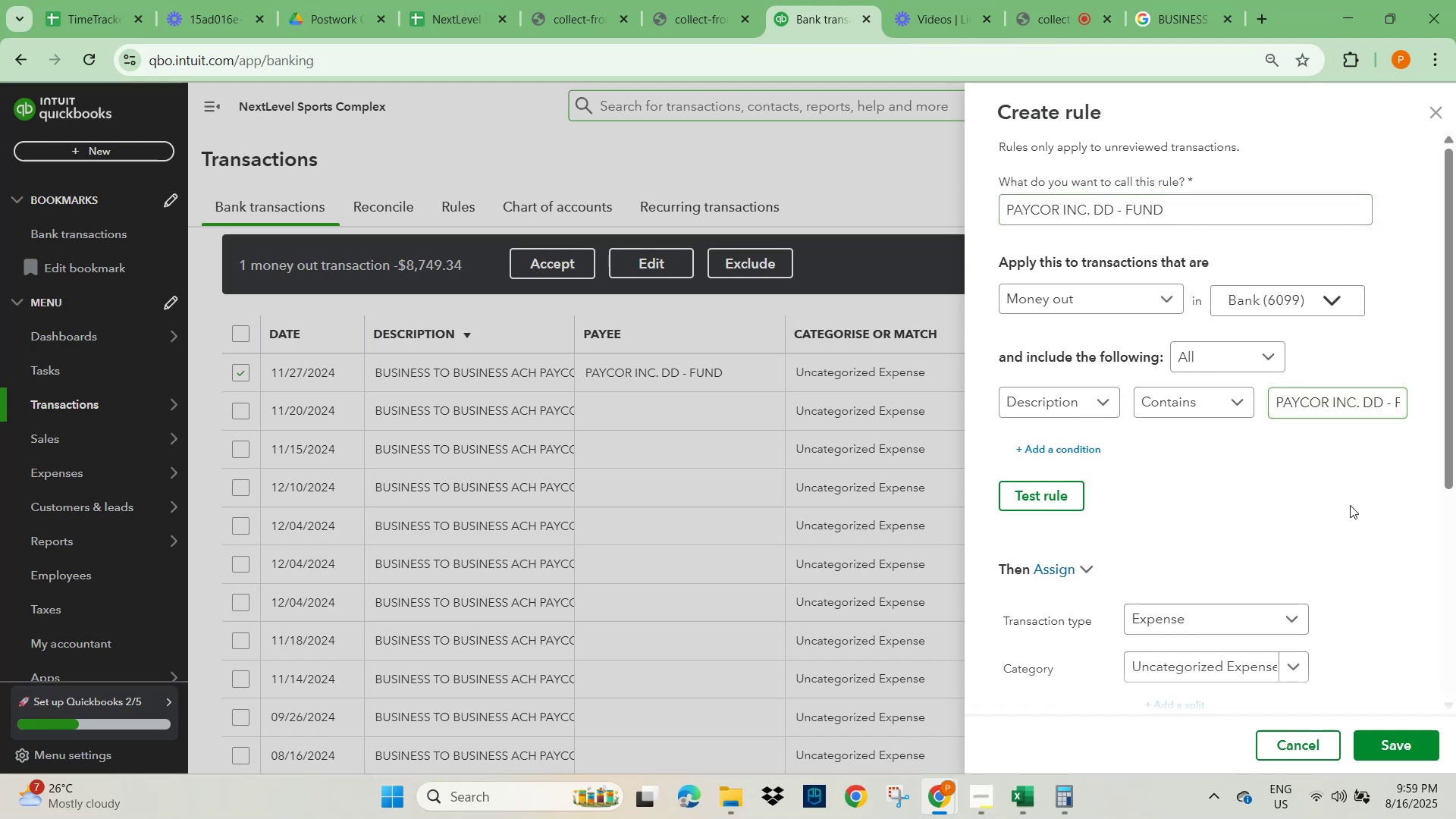 
scroll: coordinate [1377, 588], scroll_direction: down, amount: 3.0
 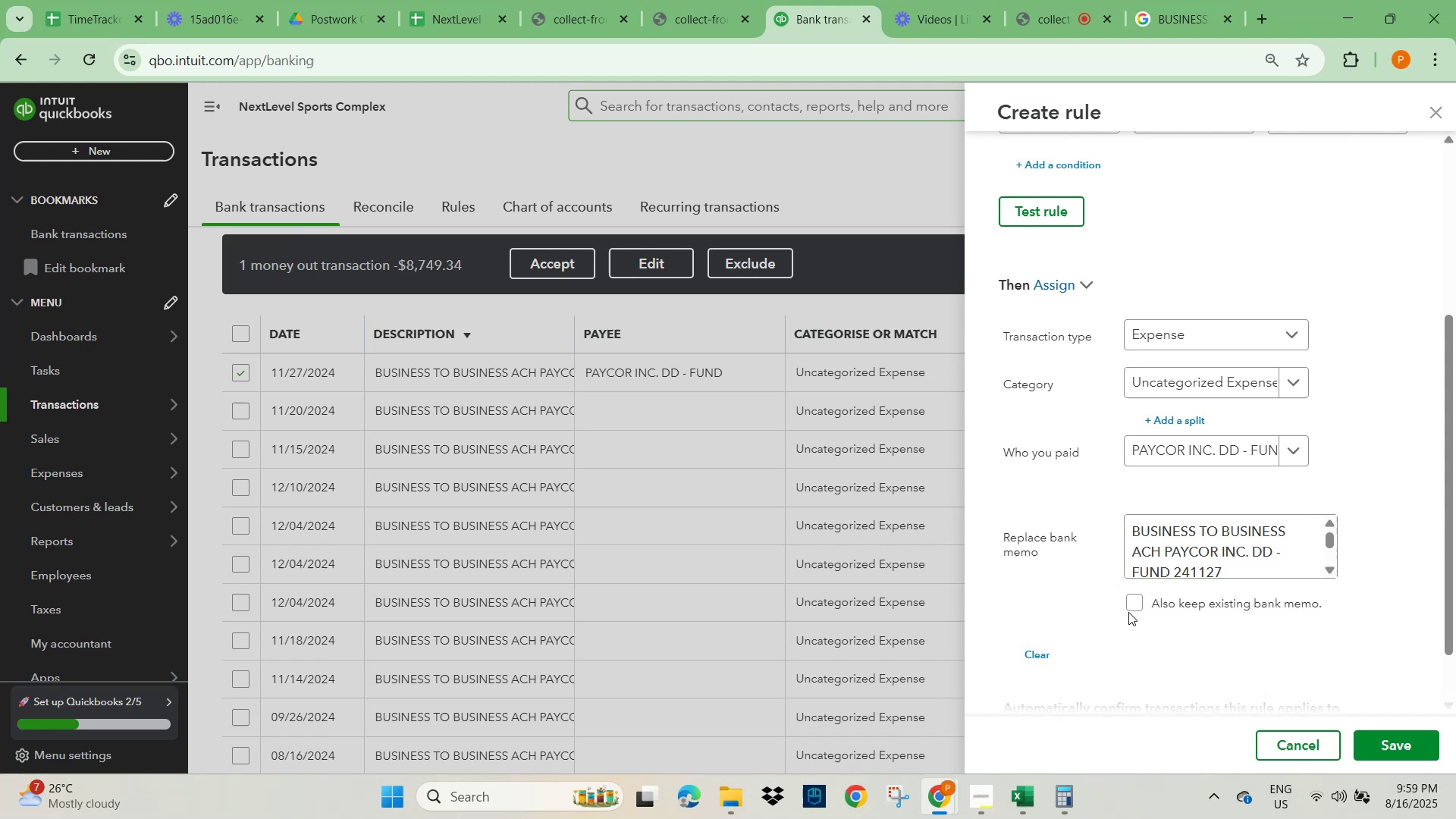 
left_click([1128, 601])
 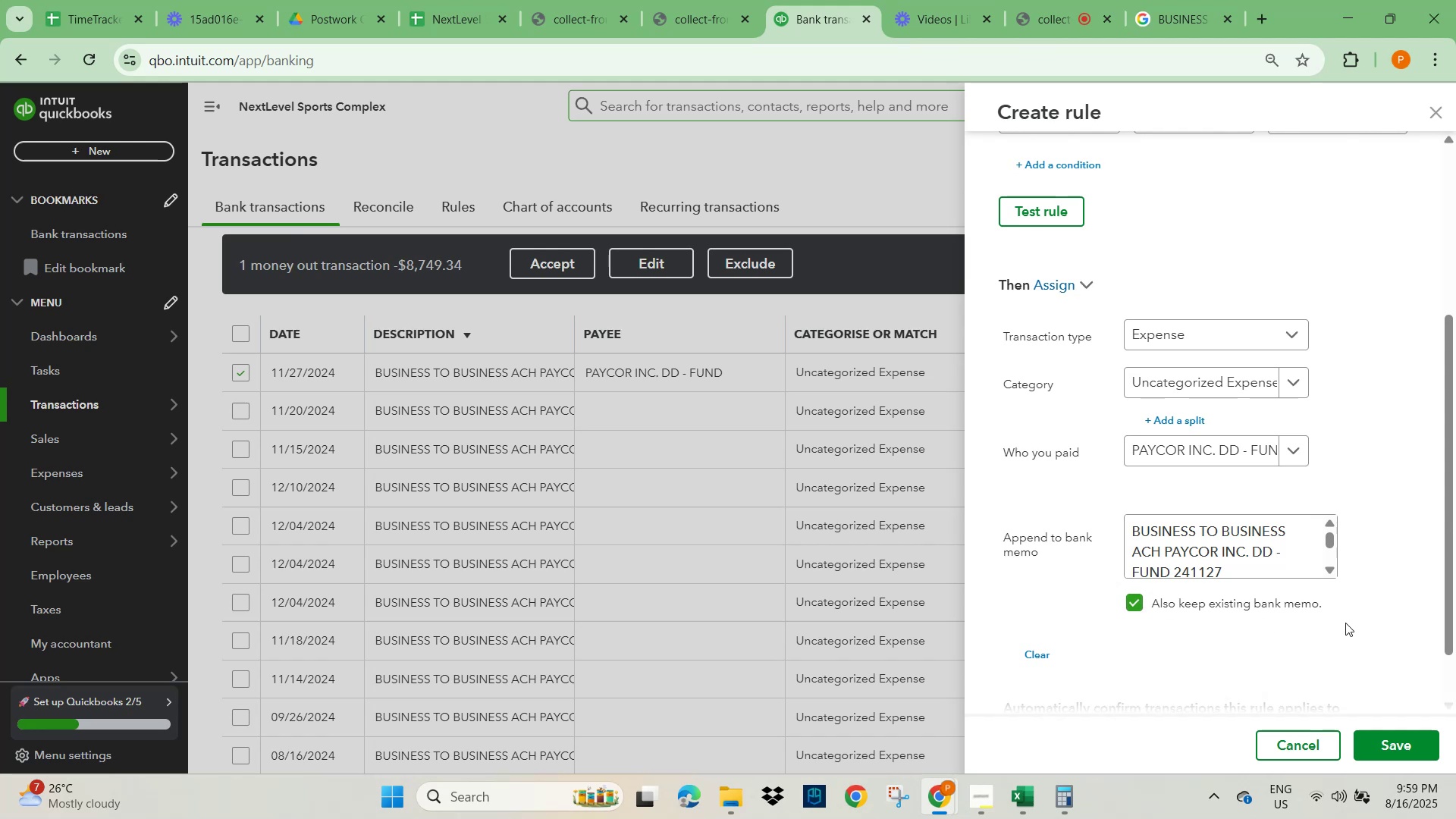 
scroll: coordinate [1373, 614], scroll_direction: down, amount: 1.0
 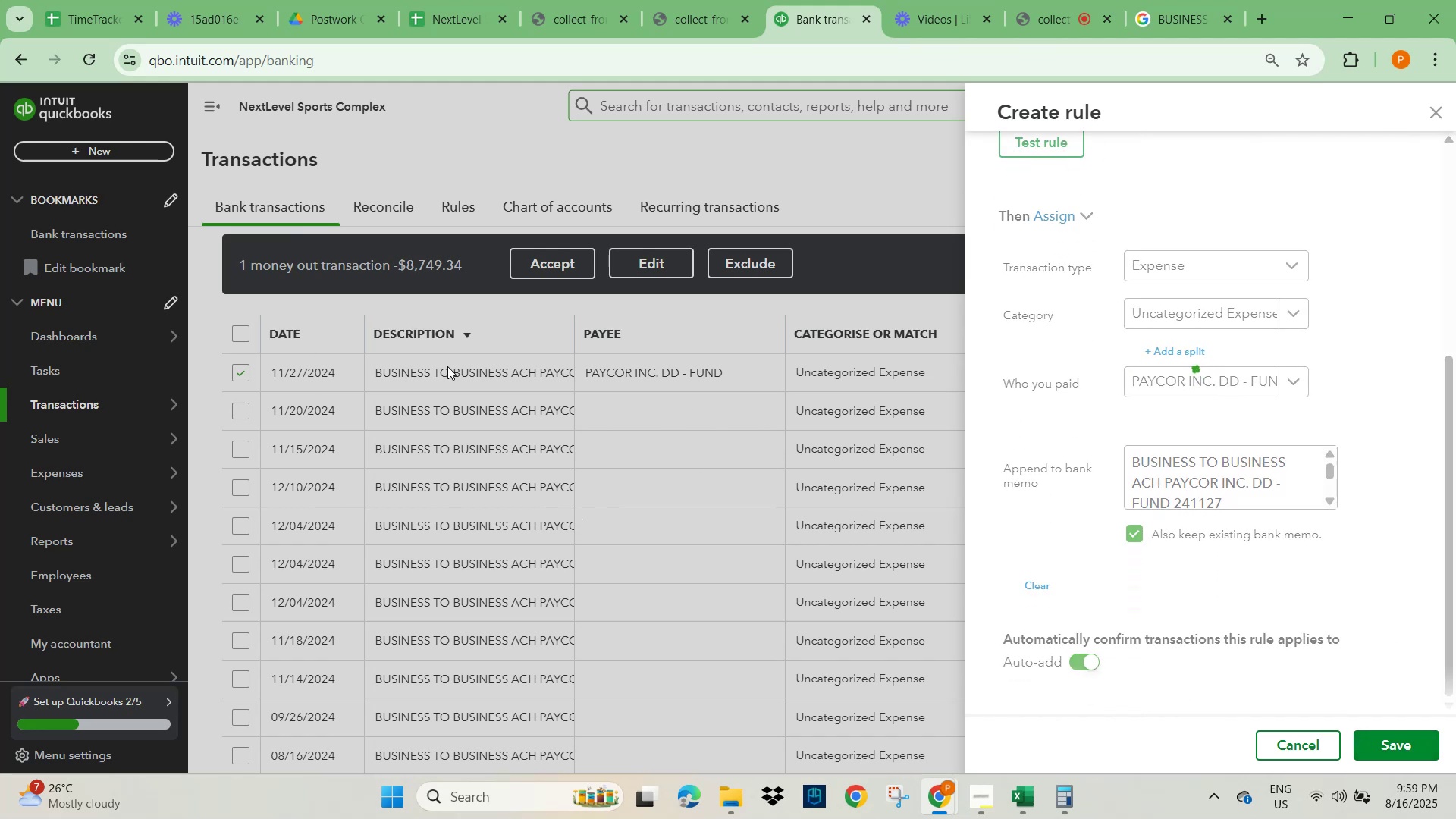 
wait(7.58)
 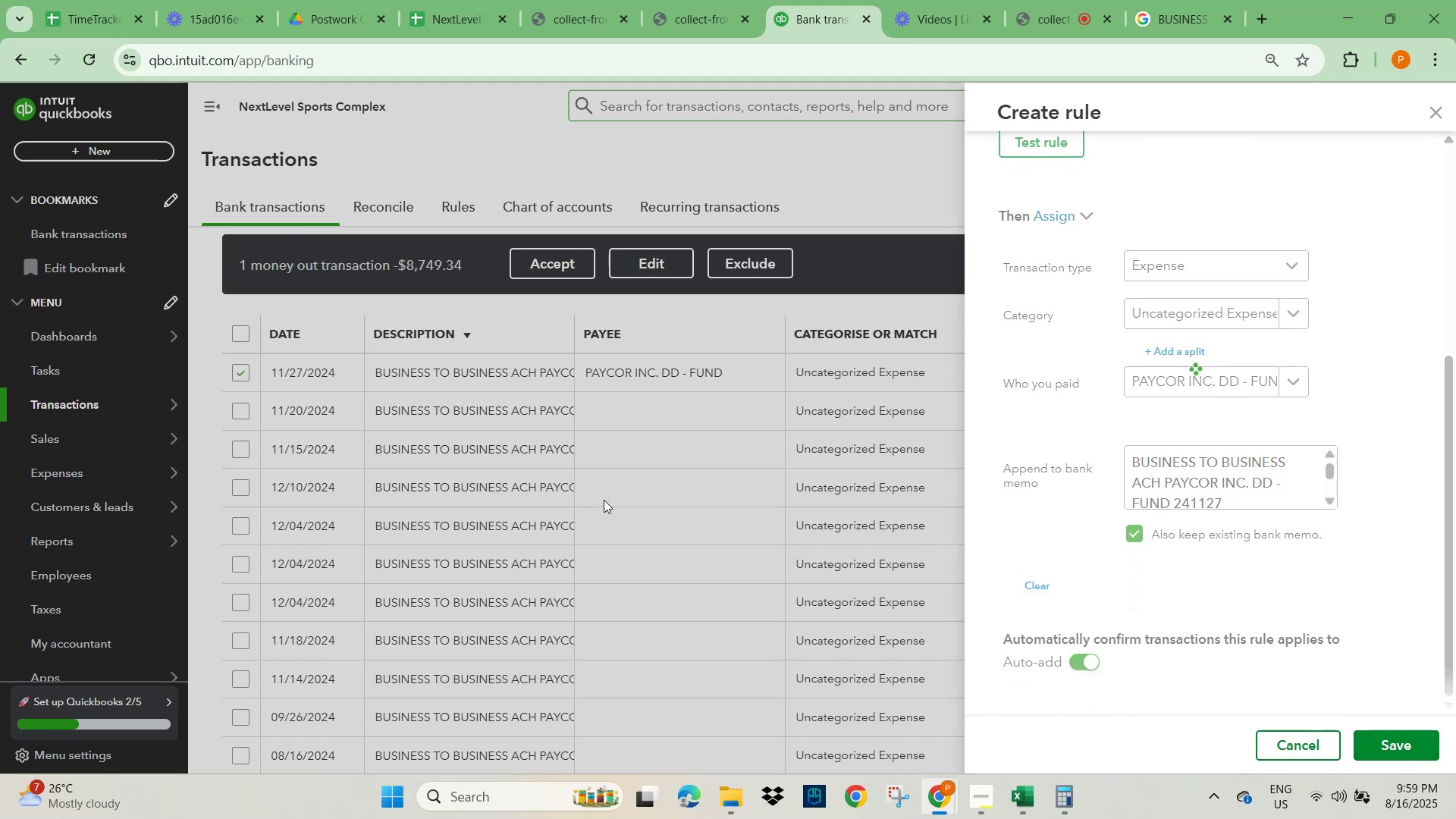 
scroll: coordinate [516, 570], scroll_direction: down, amount: 6.0
 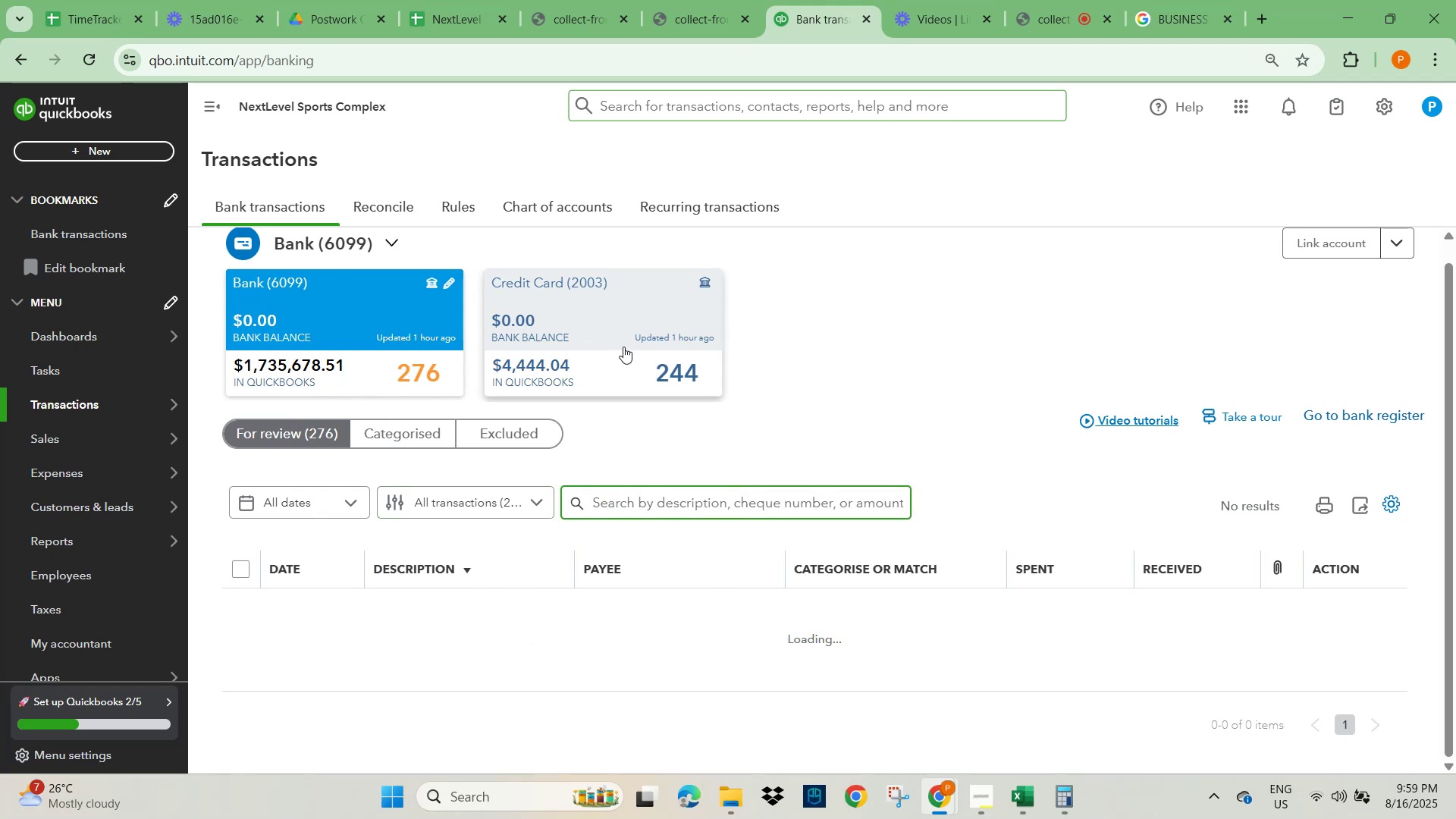 
left_click([305, 318])
 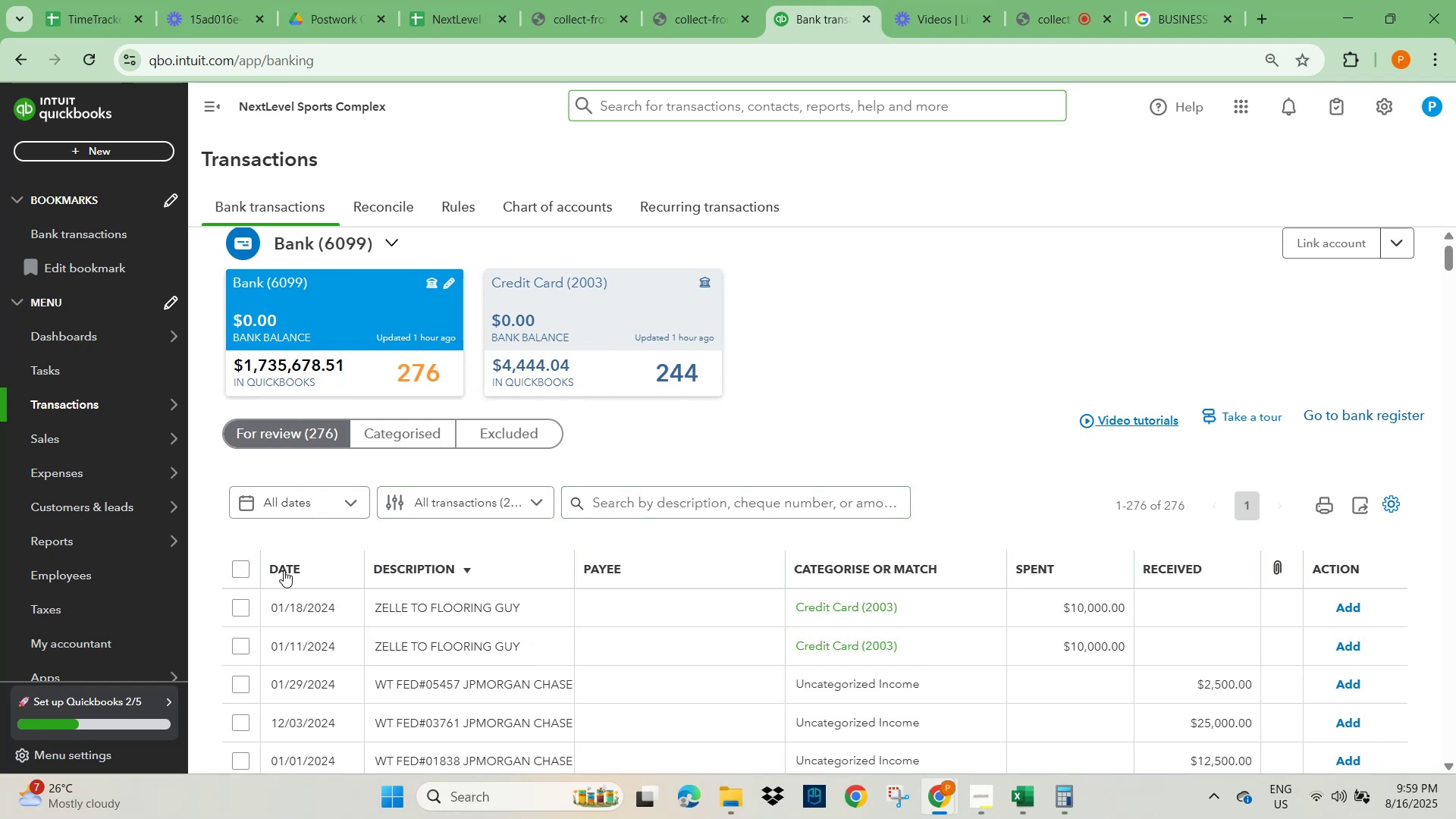 
scroll: coordinate [739, 571], scroll_direction: down, amount: 2.0
 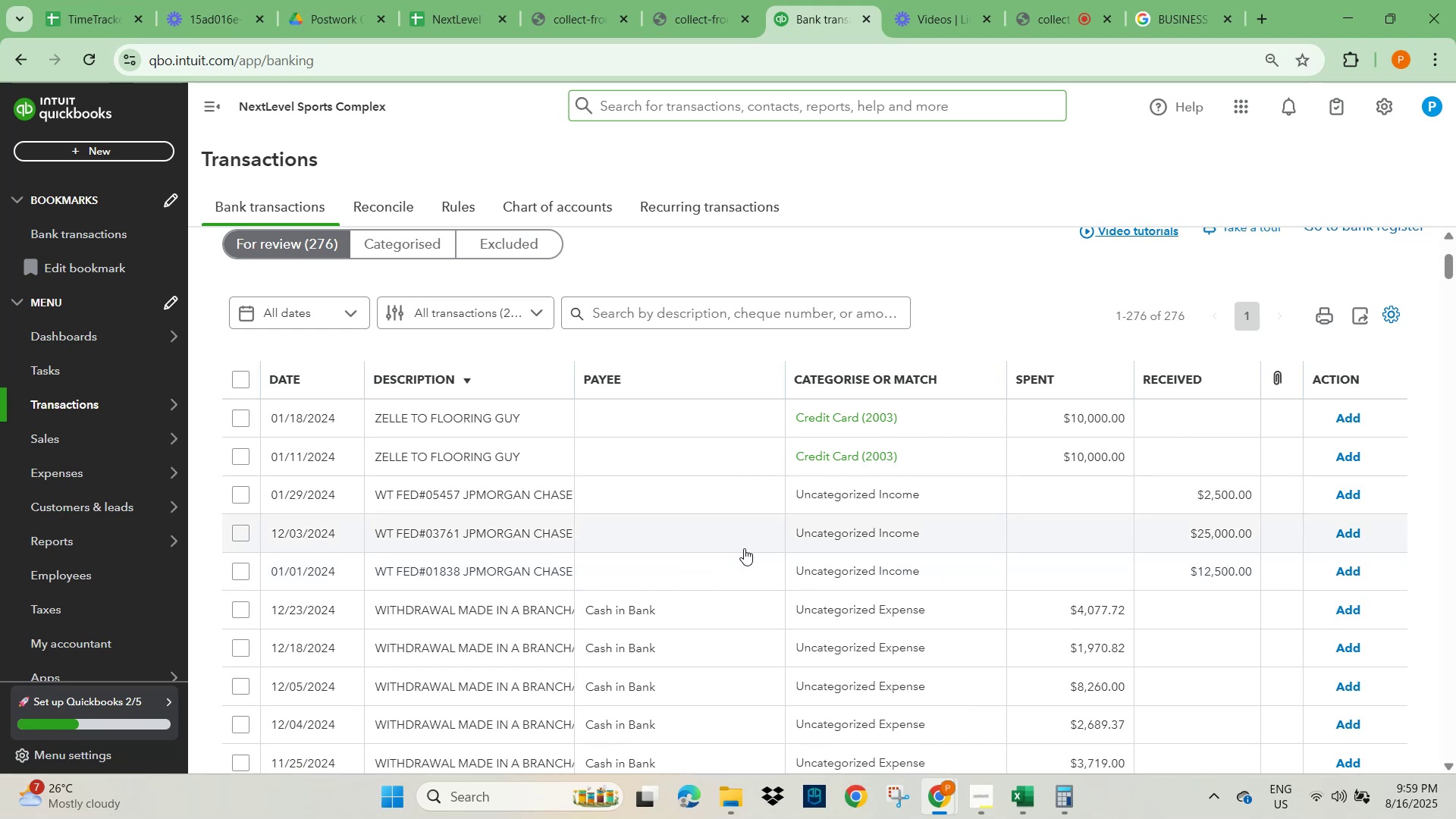 
scroll: coordinate [741, 529], scroll_direction: up, amount: 1.0
 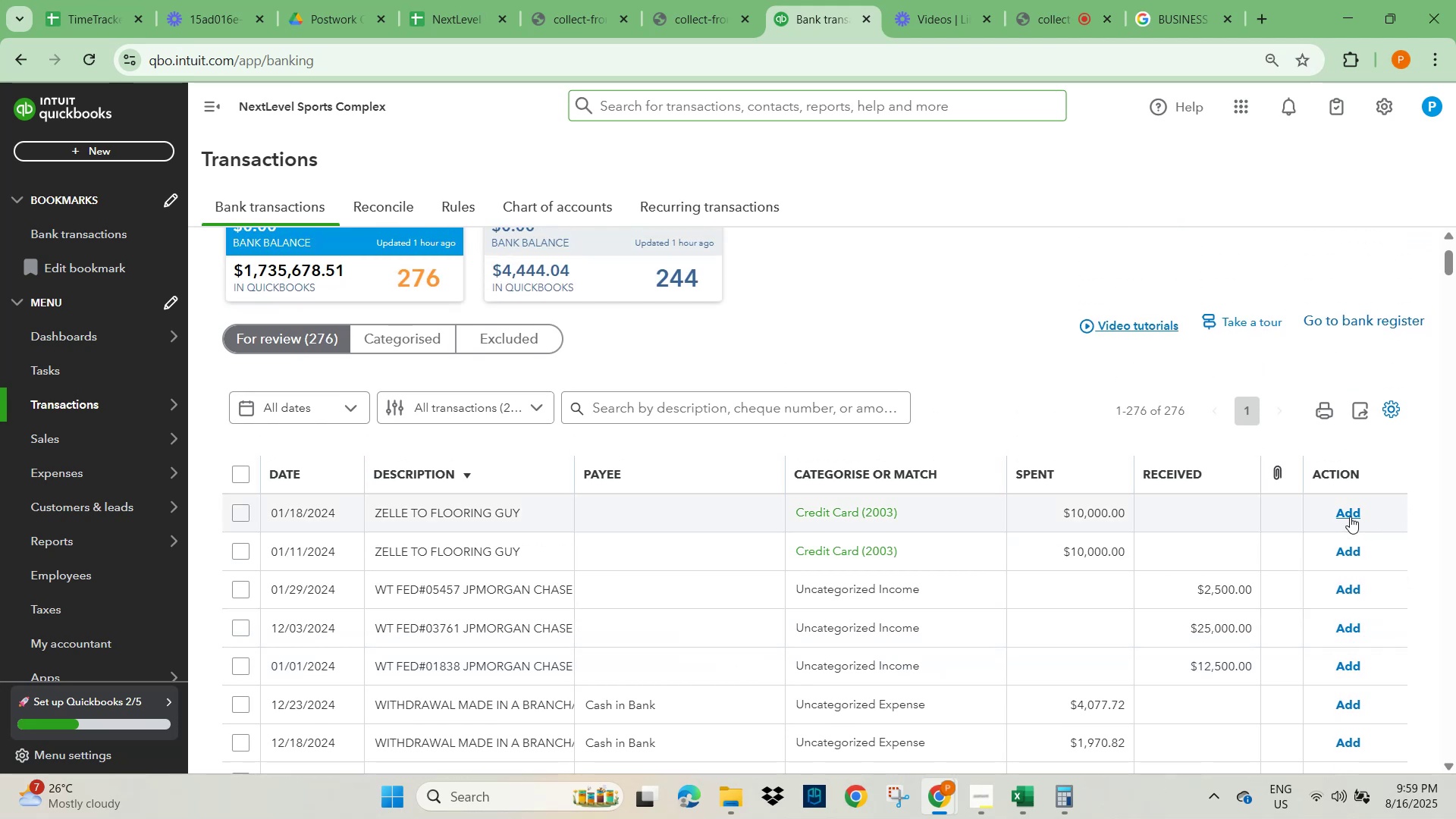 
wait(7.09)
 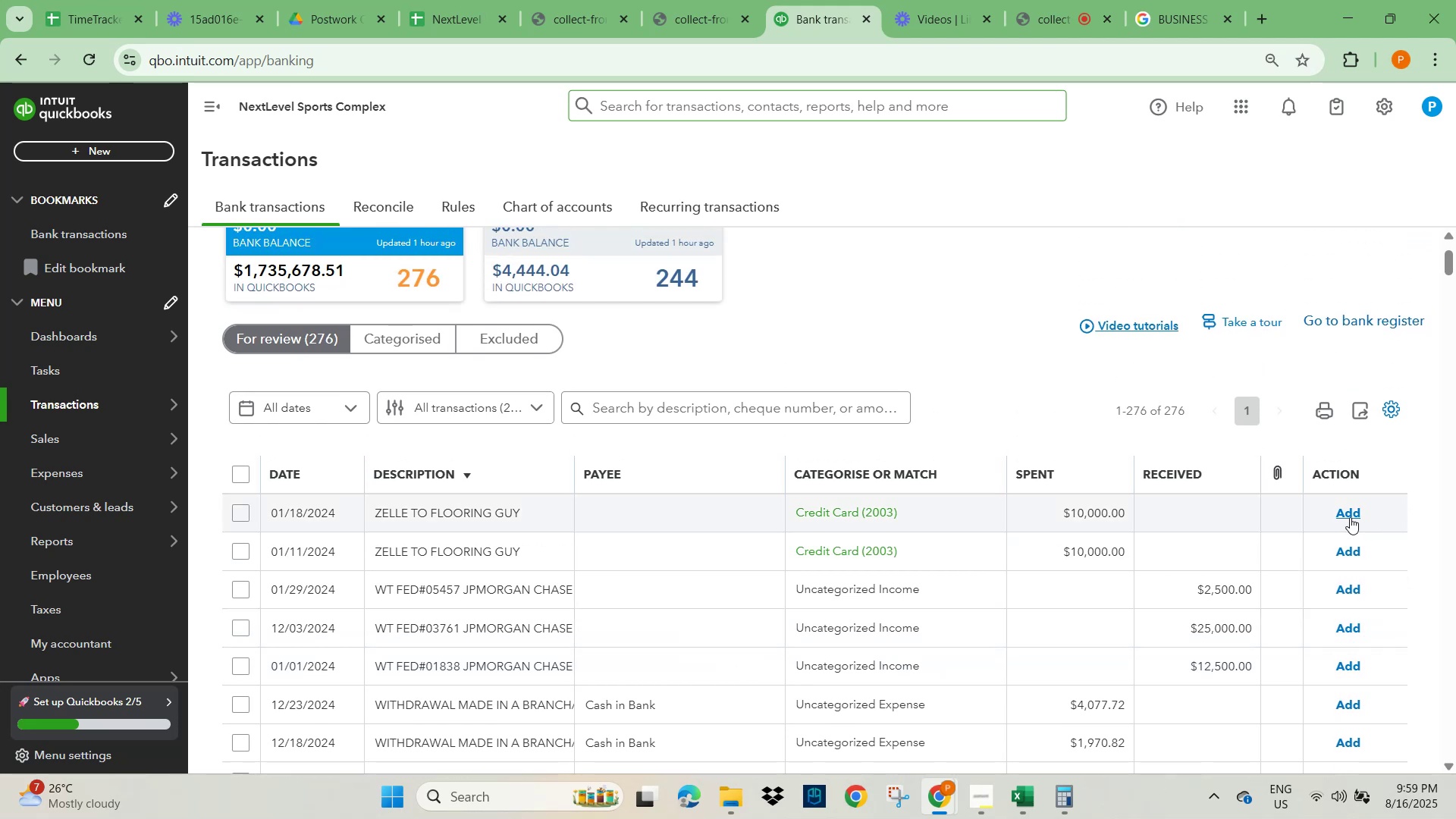 
left_click([1350, 515])
 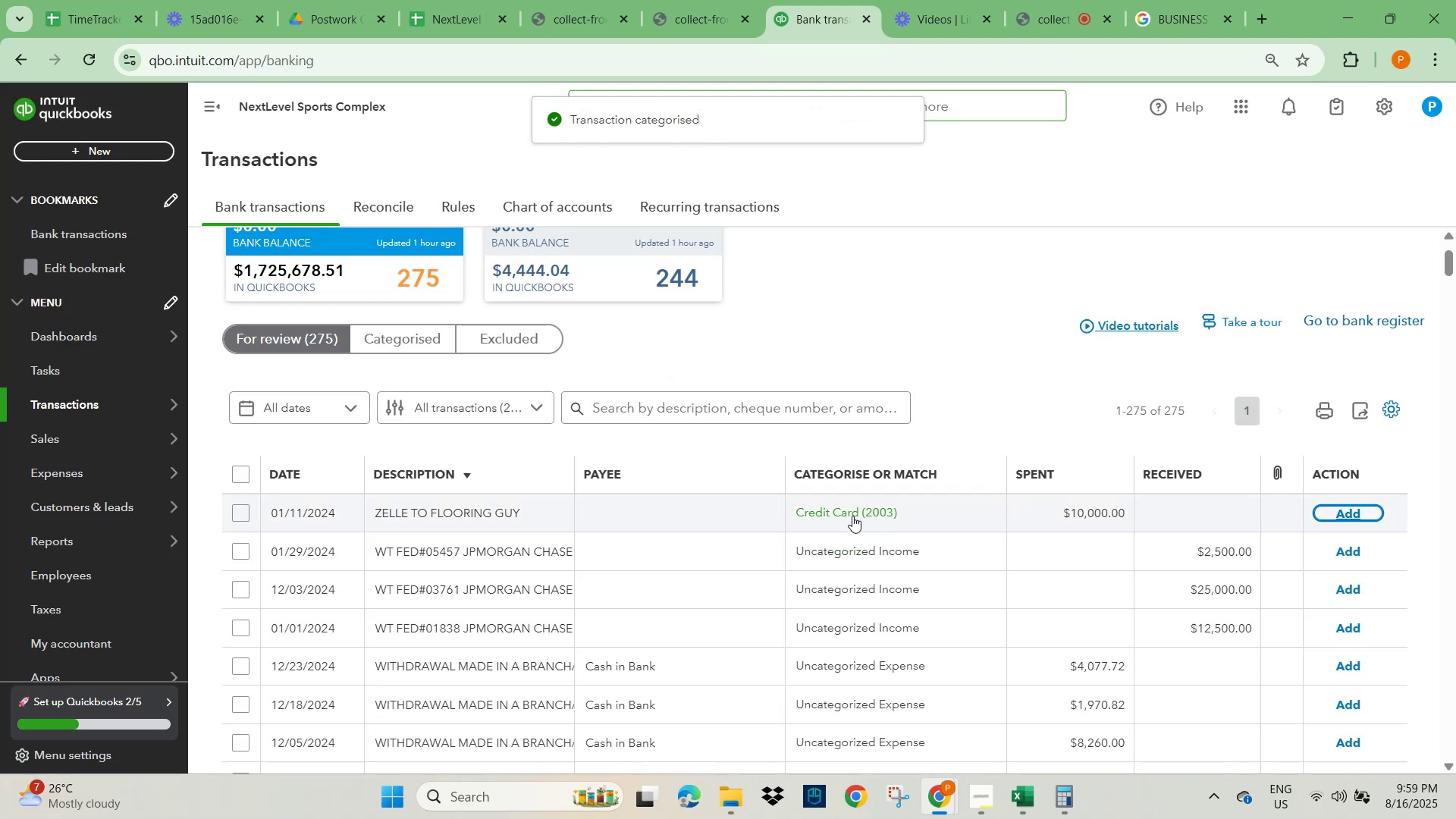 
wait(10.69)
 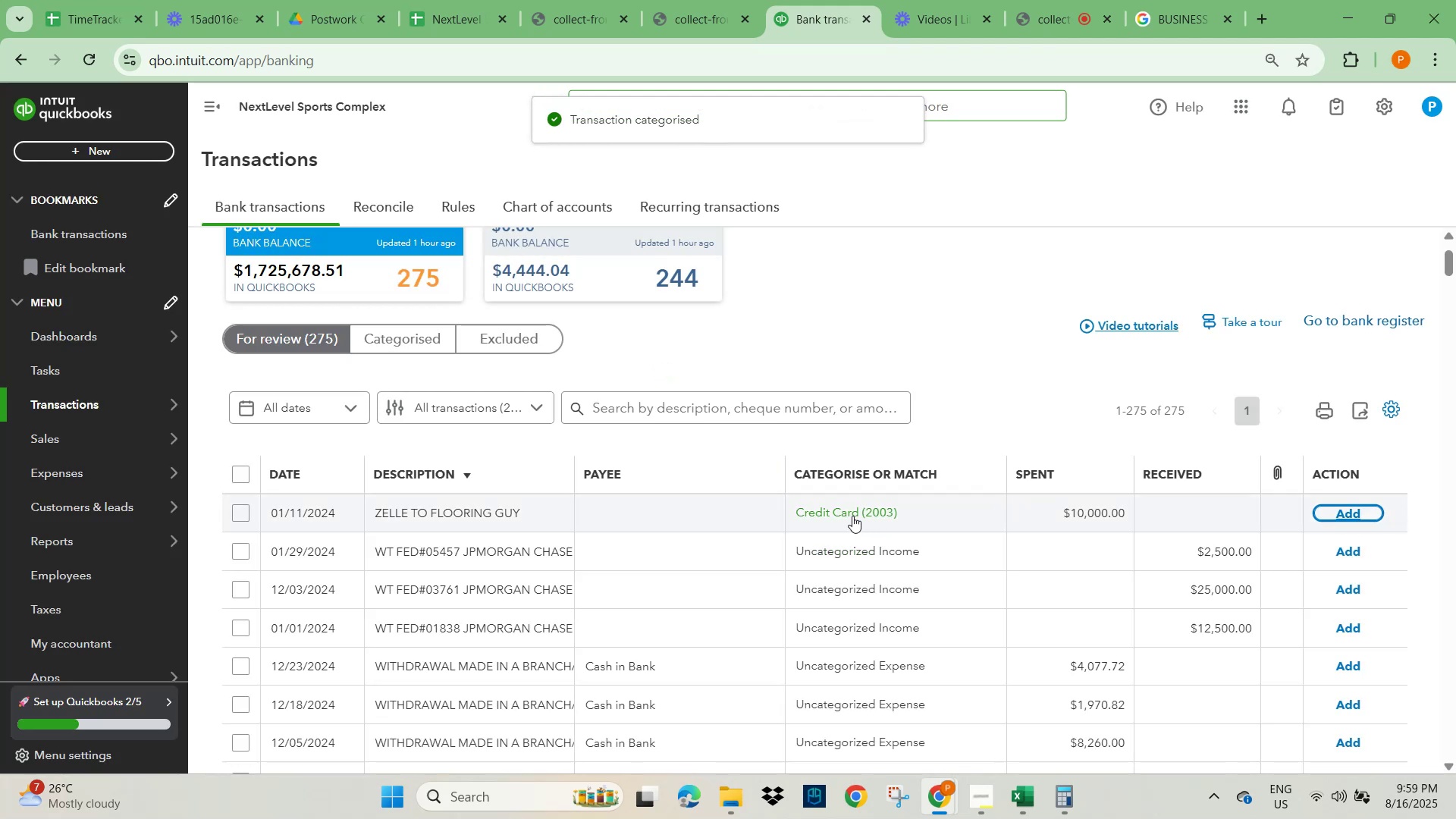 
left_click([946, 300])
 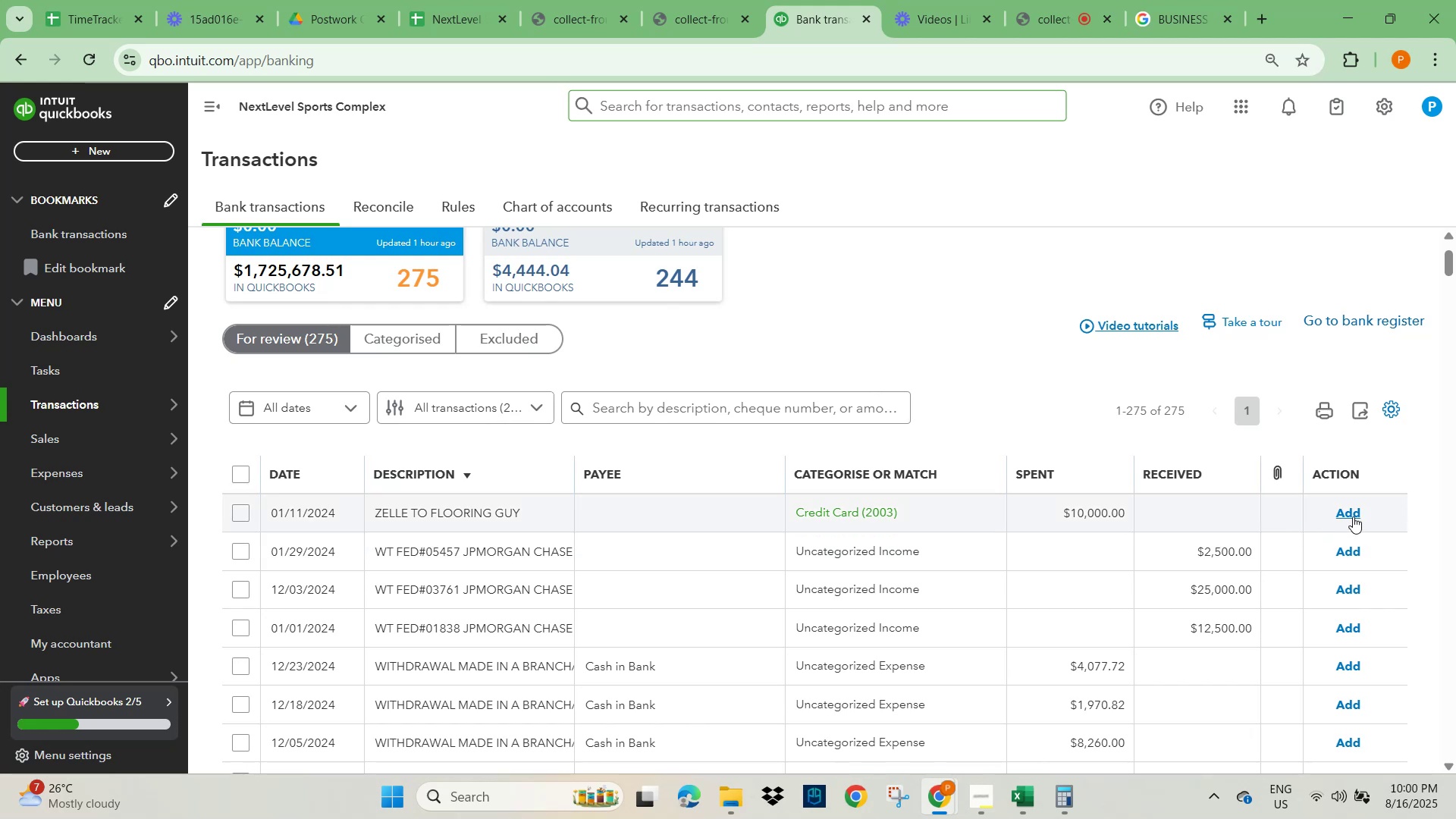 
left_click([1357, 512])
 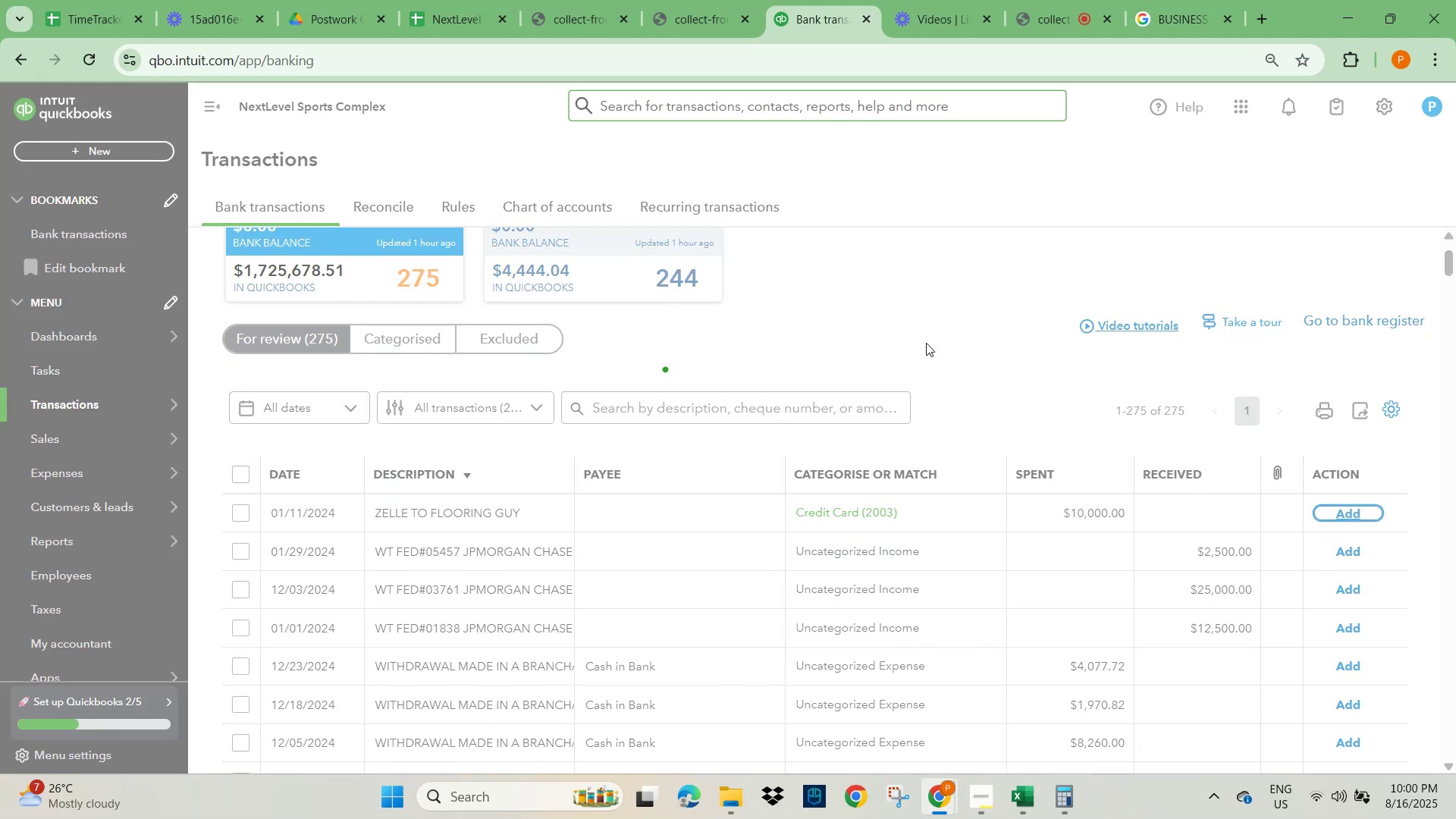 
left_click([871, 303])
 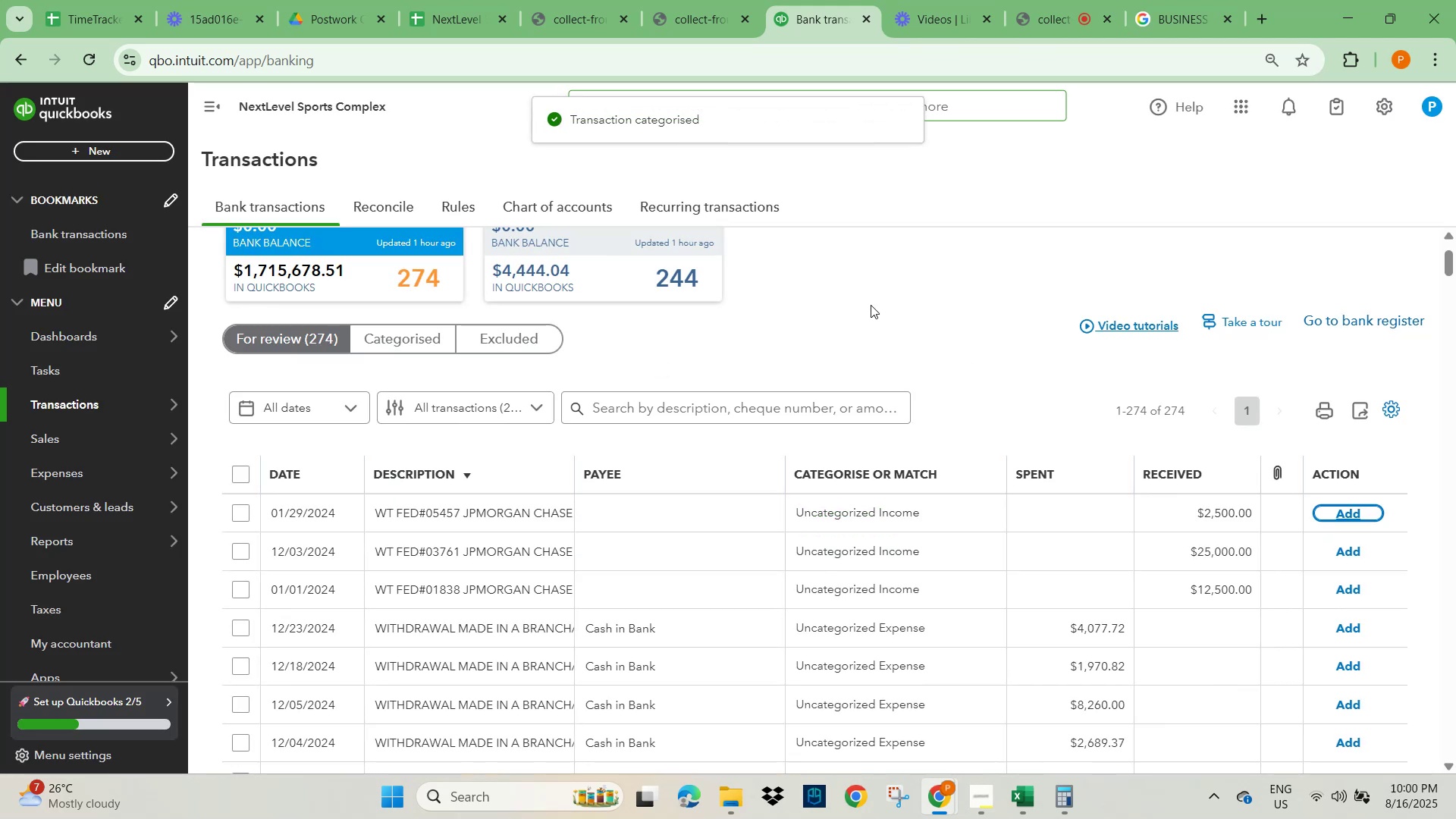 
key(F5)
 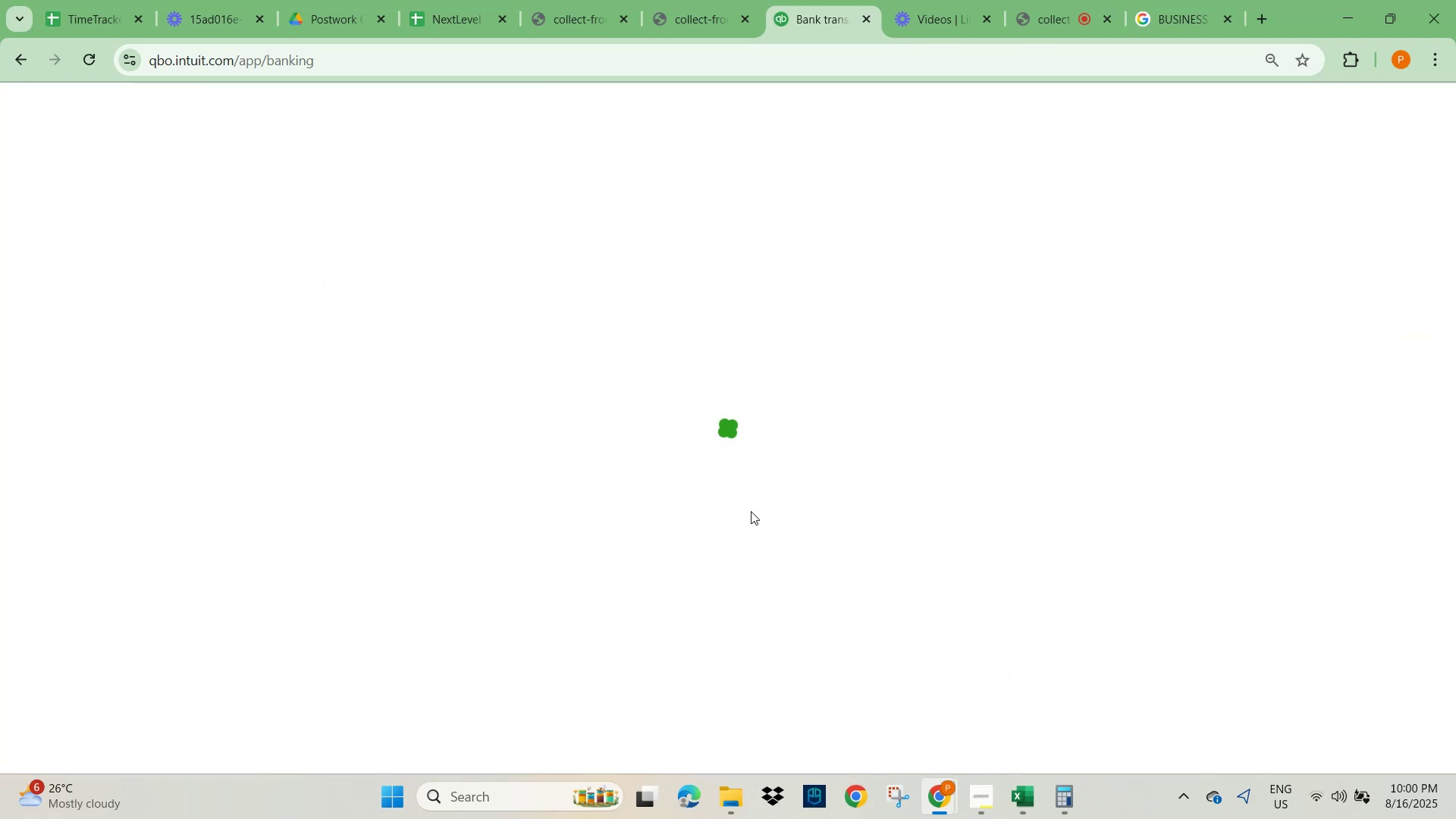 
wait(7.74)
 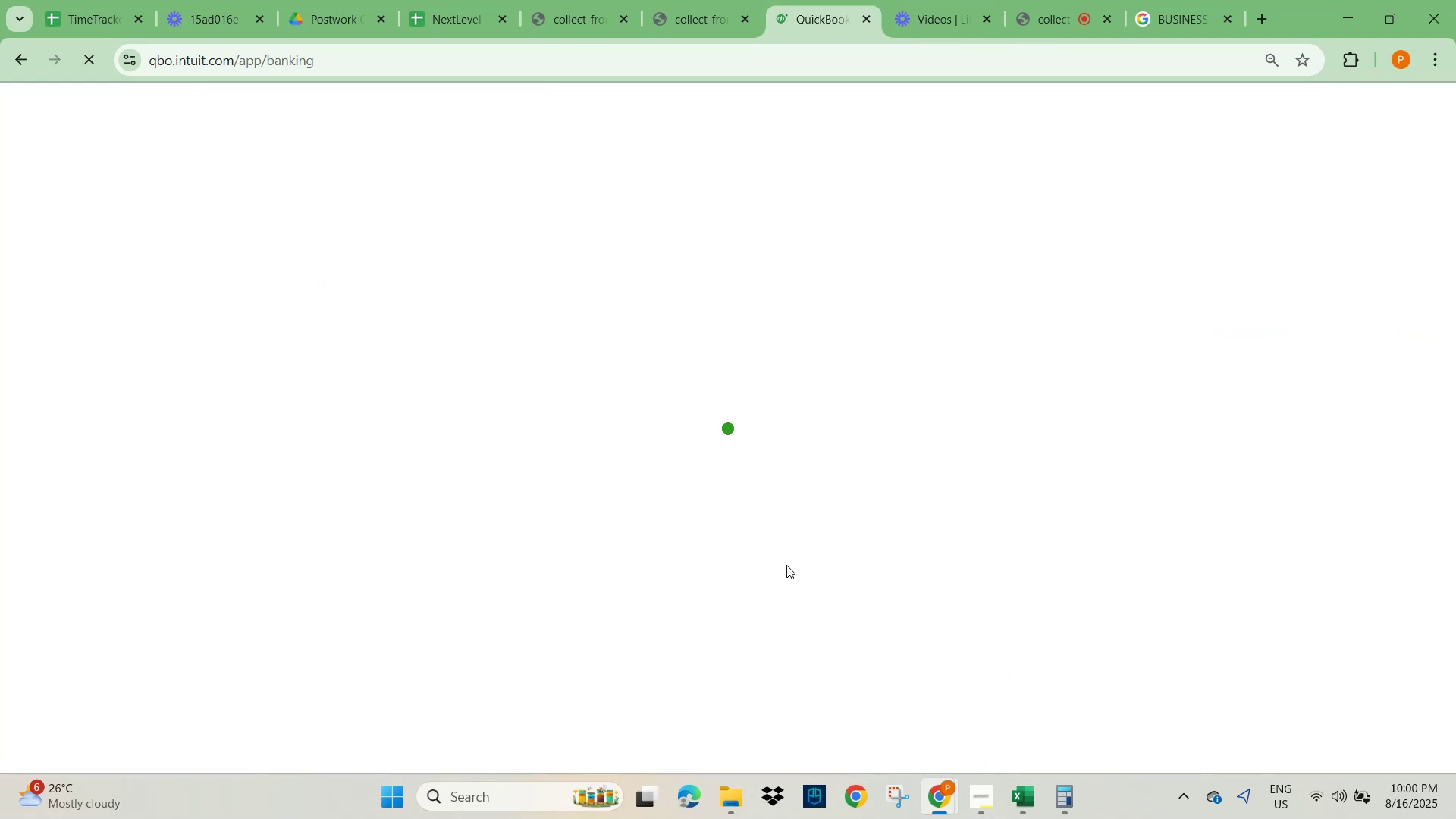 
scroll: coordinate [849, 552], scroll_direction: down, amount: 2.0
 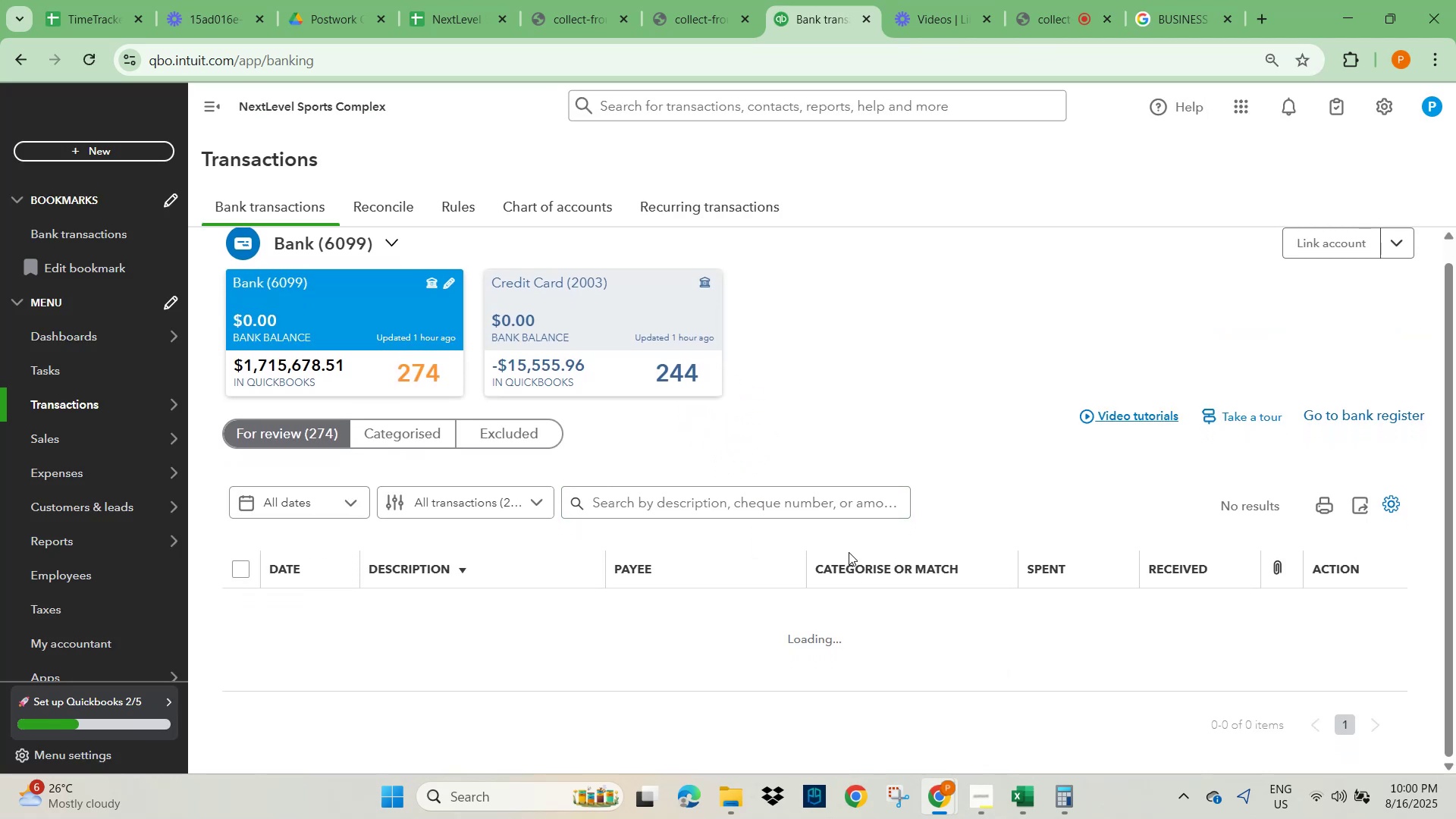 
mouse_move([824, 533])
 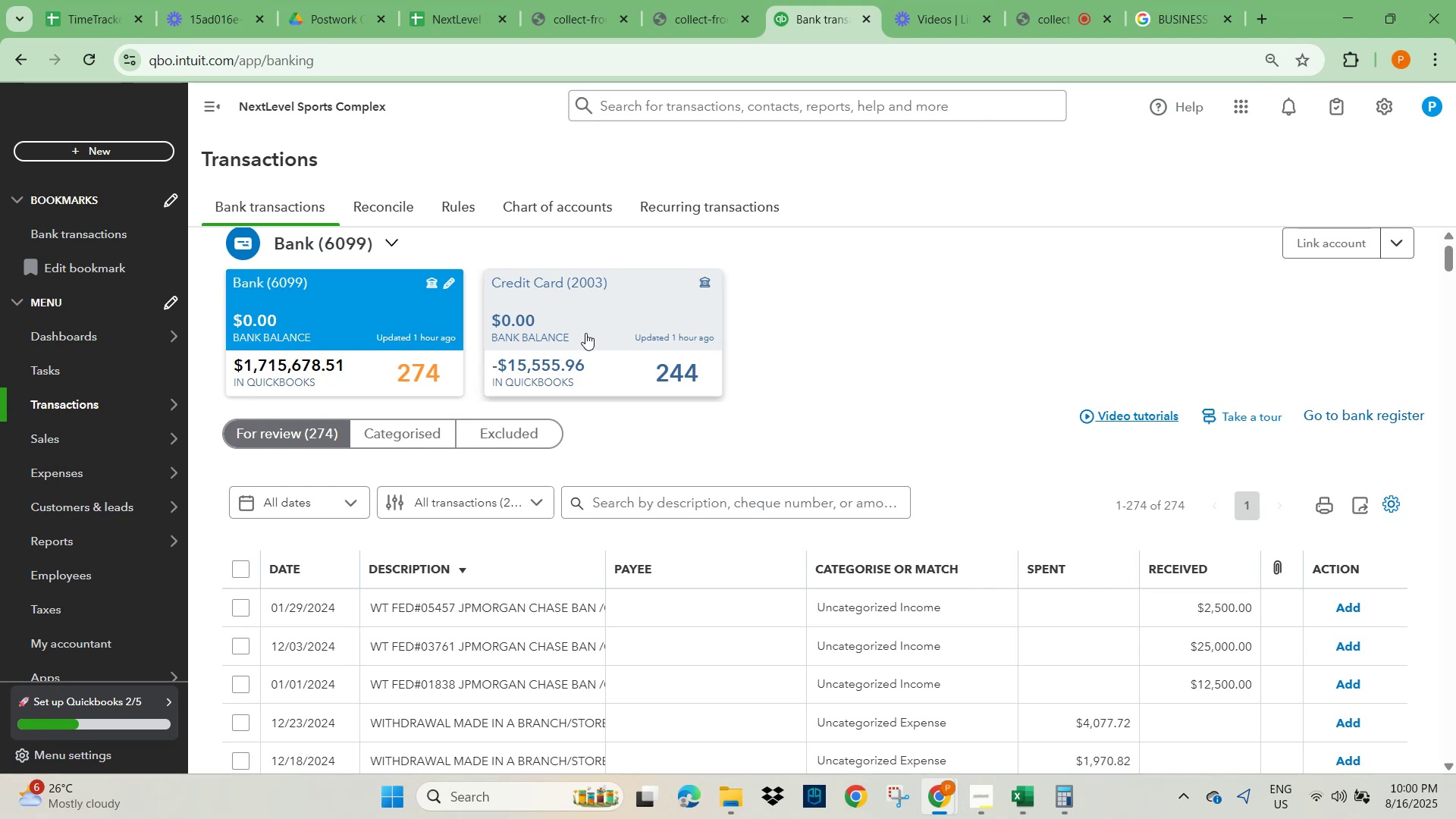 
left_click([585, 333])
 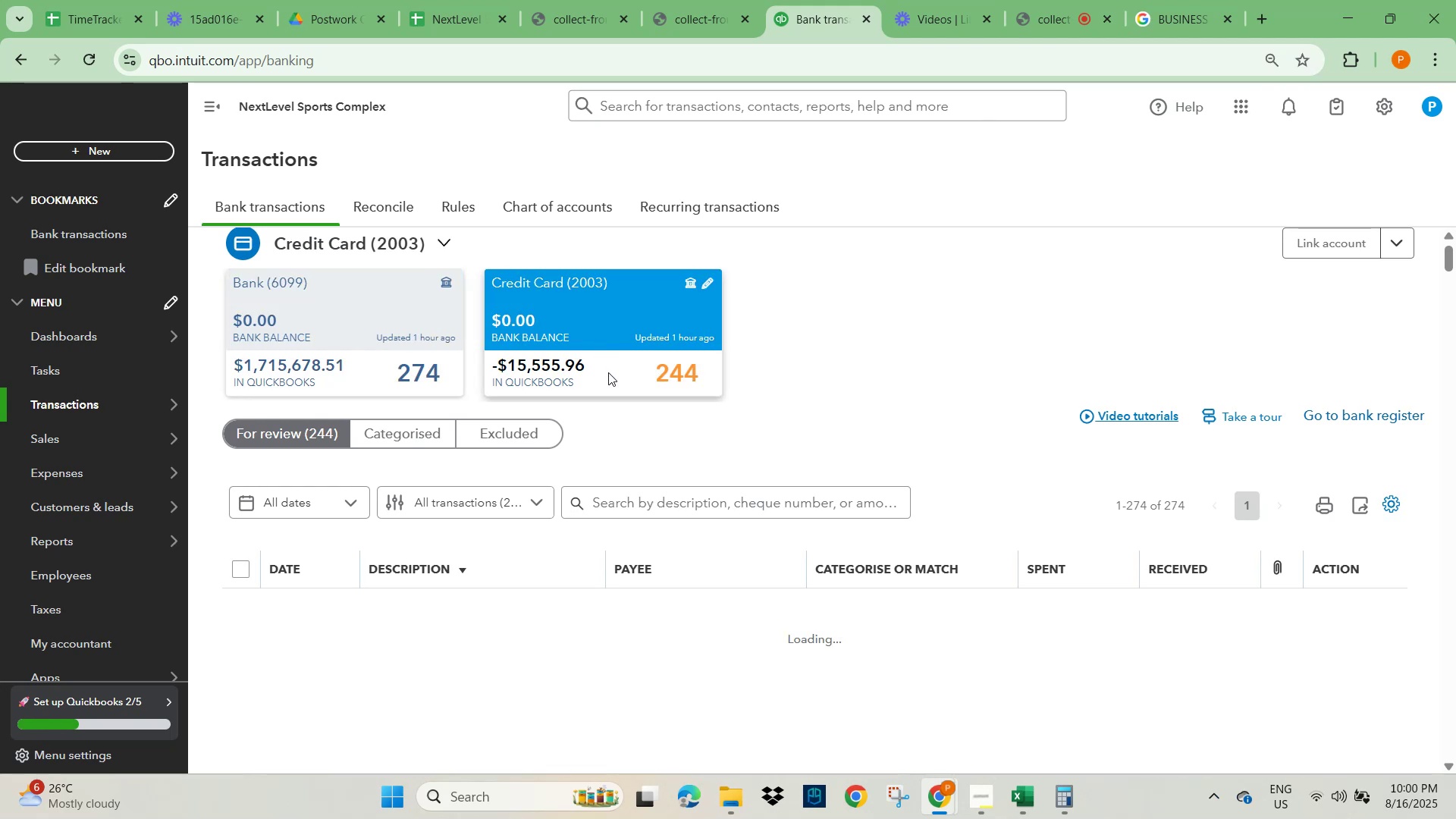 
wait(8.63)
 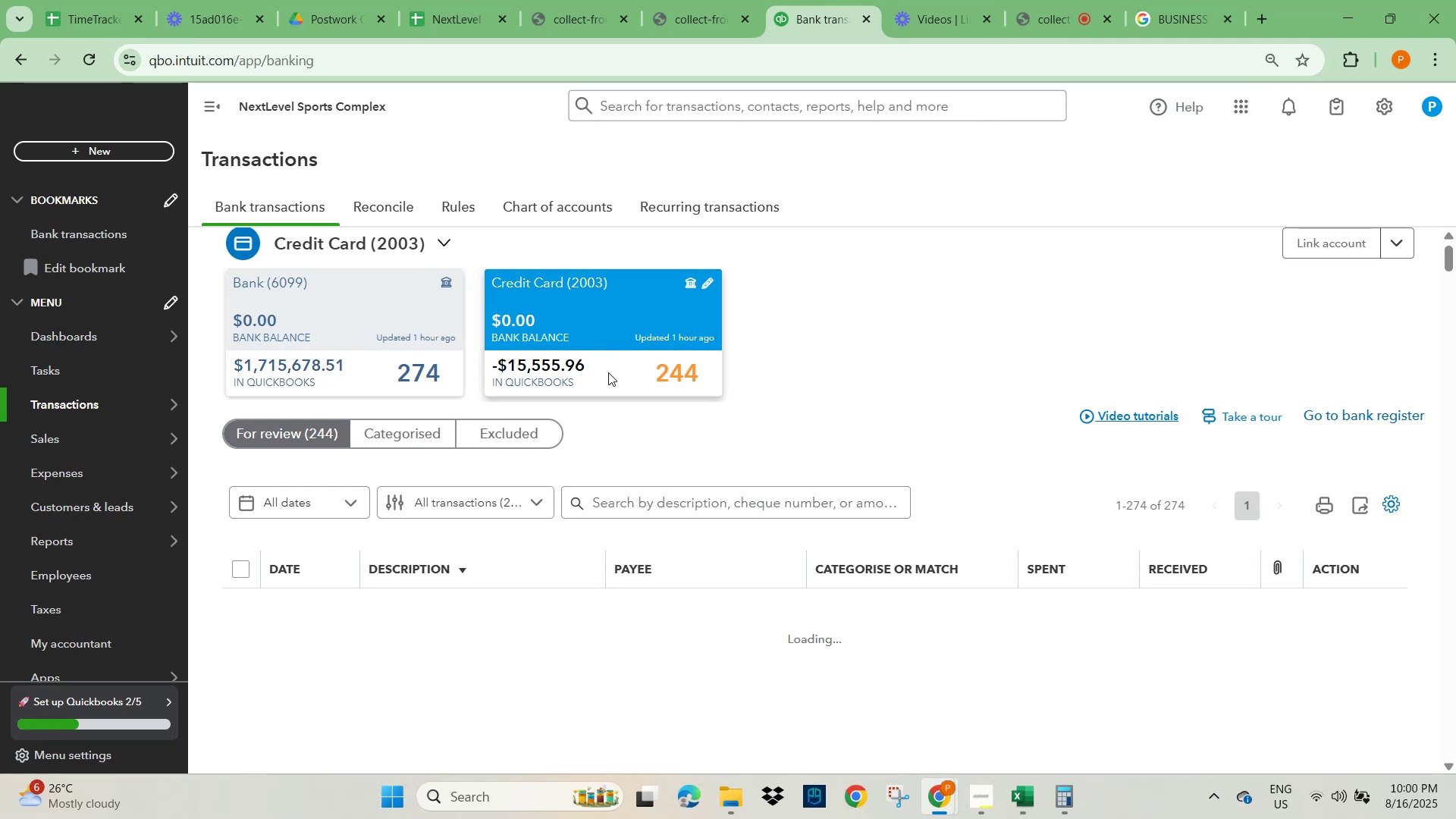 
scroll: coordinate [827, 574], scroll_direction: down, amount: 110.0
 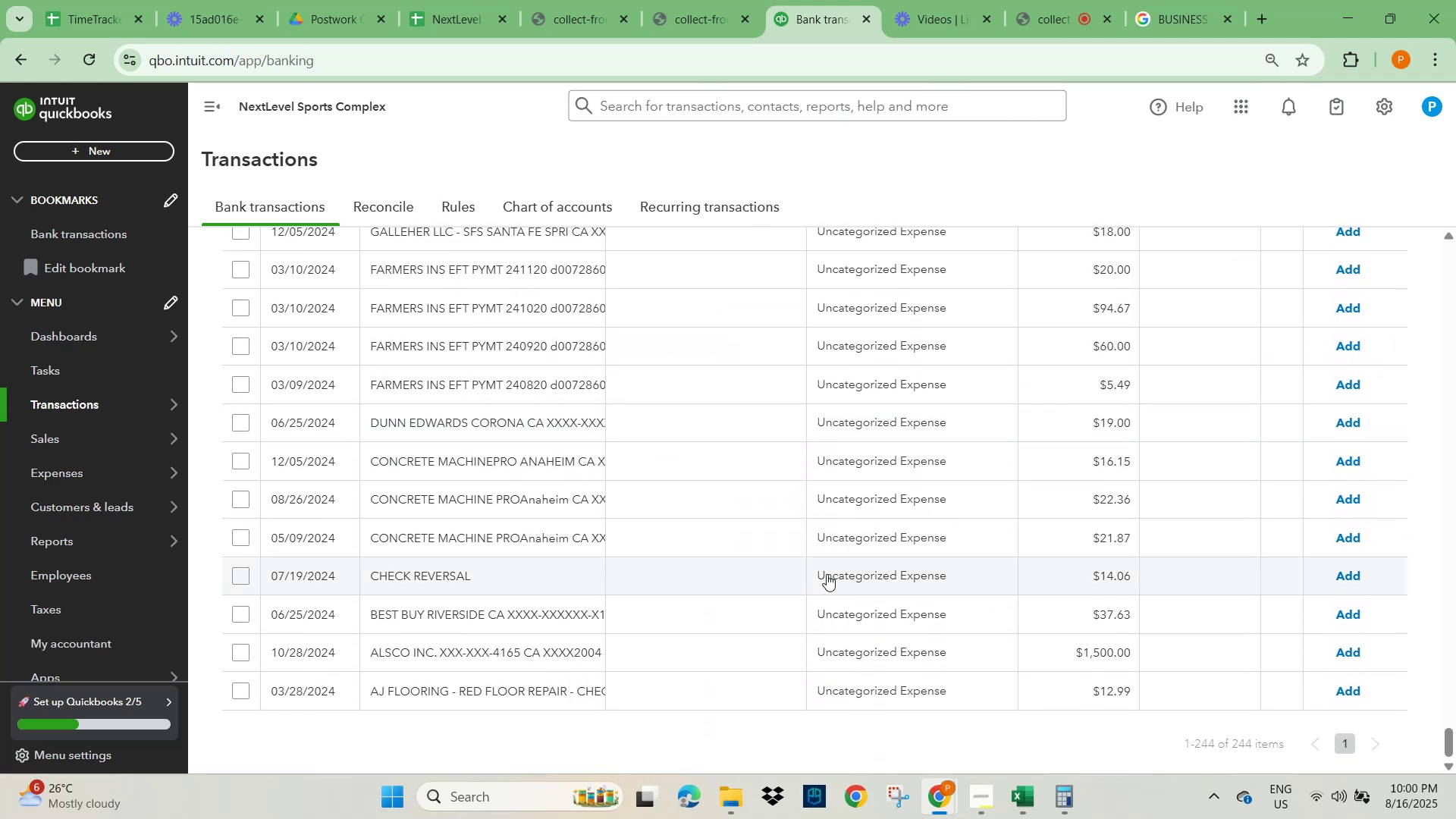 
scroll: coordinate [765, 541], scroll_direction: up, amount: 19.0
 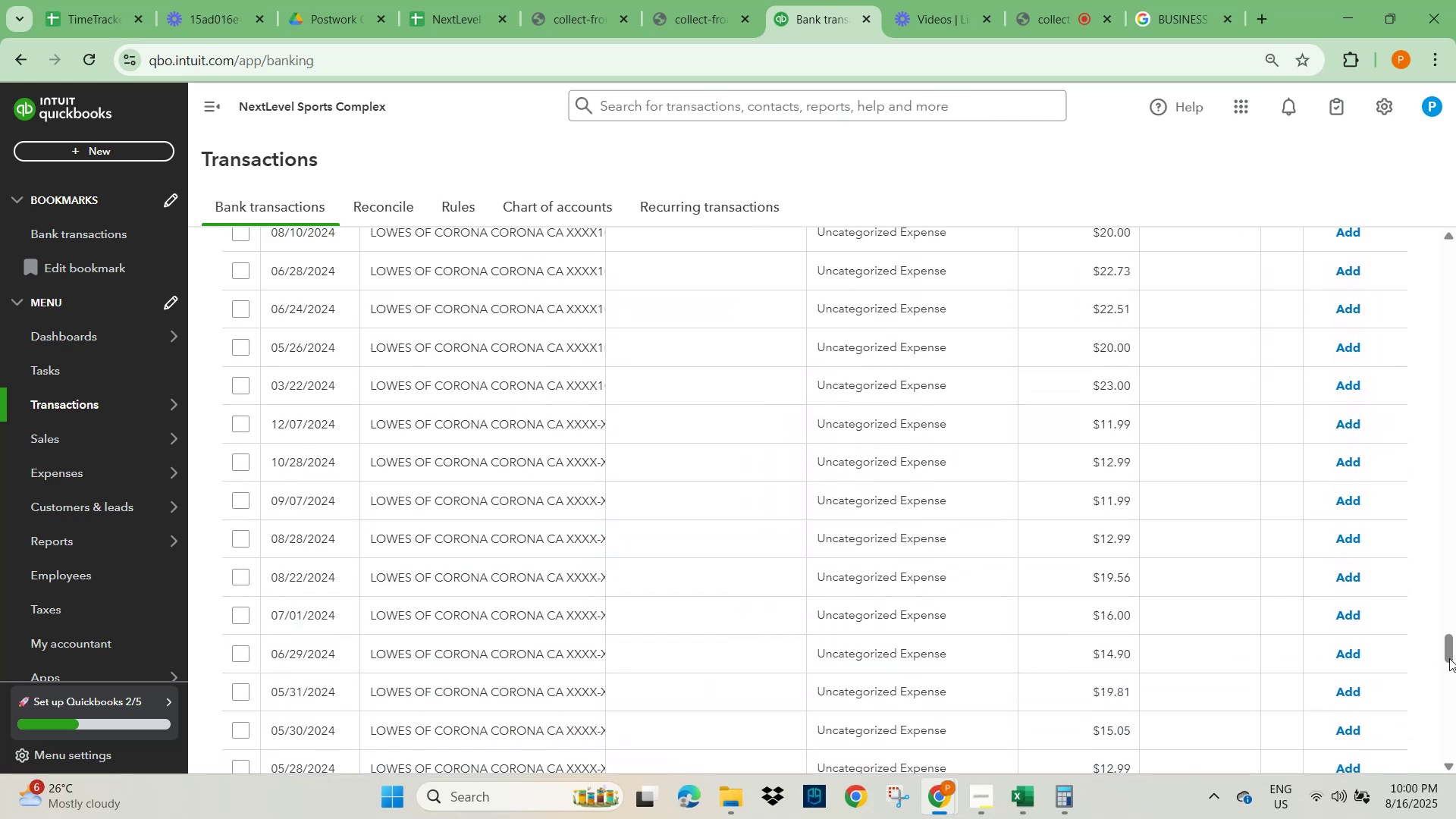 
left_click_drag(start_coordinate=[1448, 653], to_coordinate=[1390, 234])
 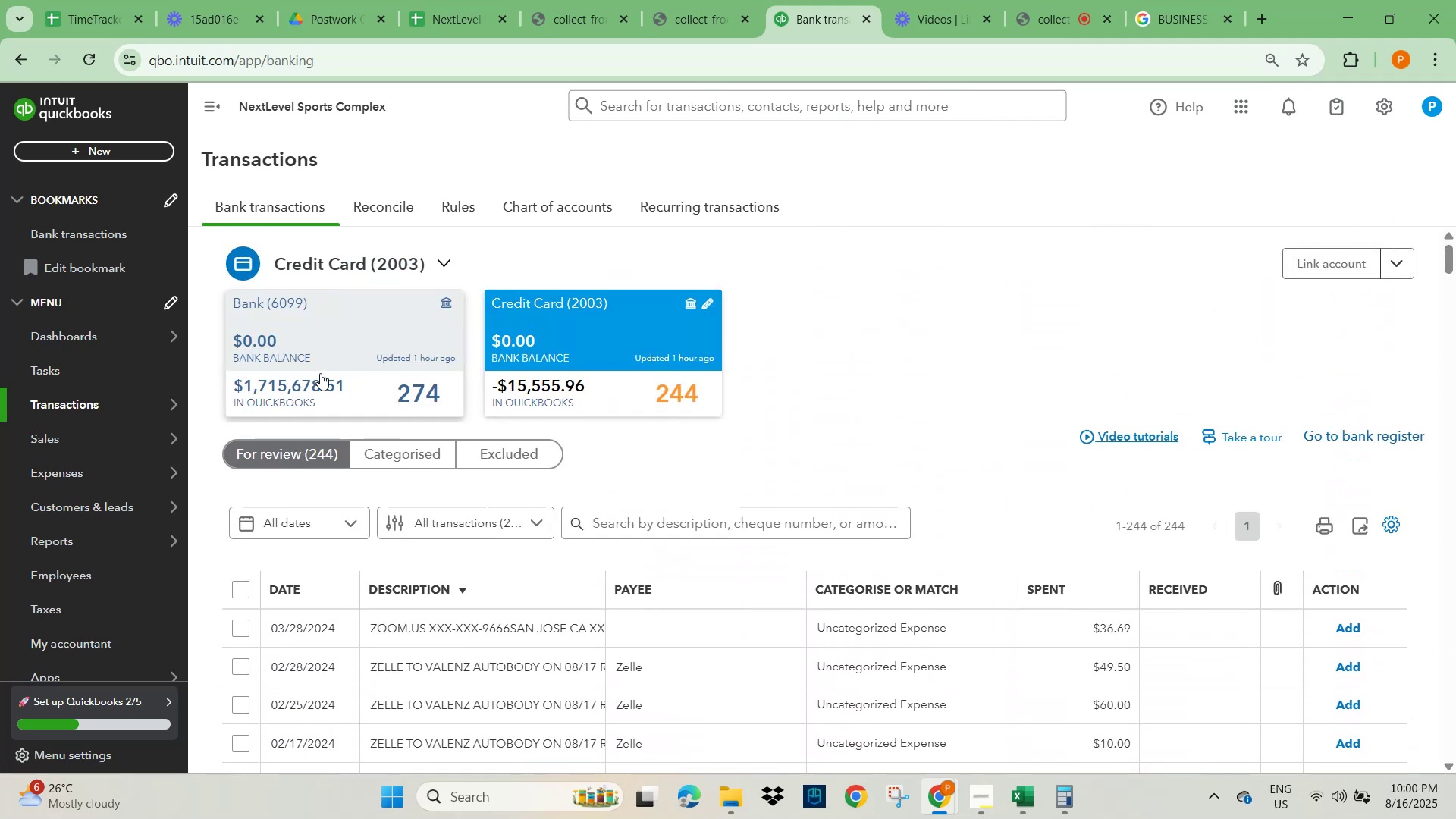 
left_click([344, 333])
 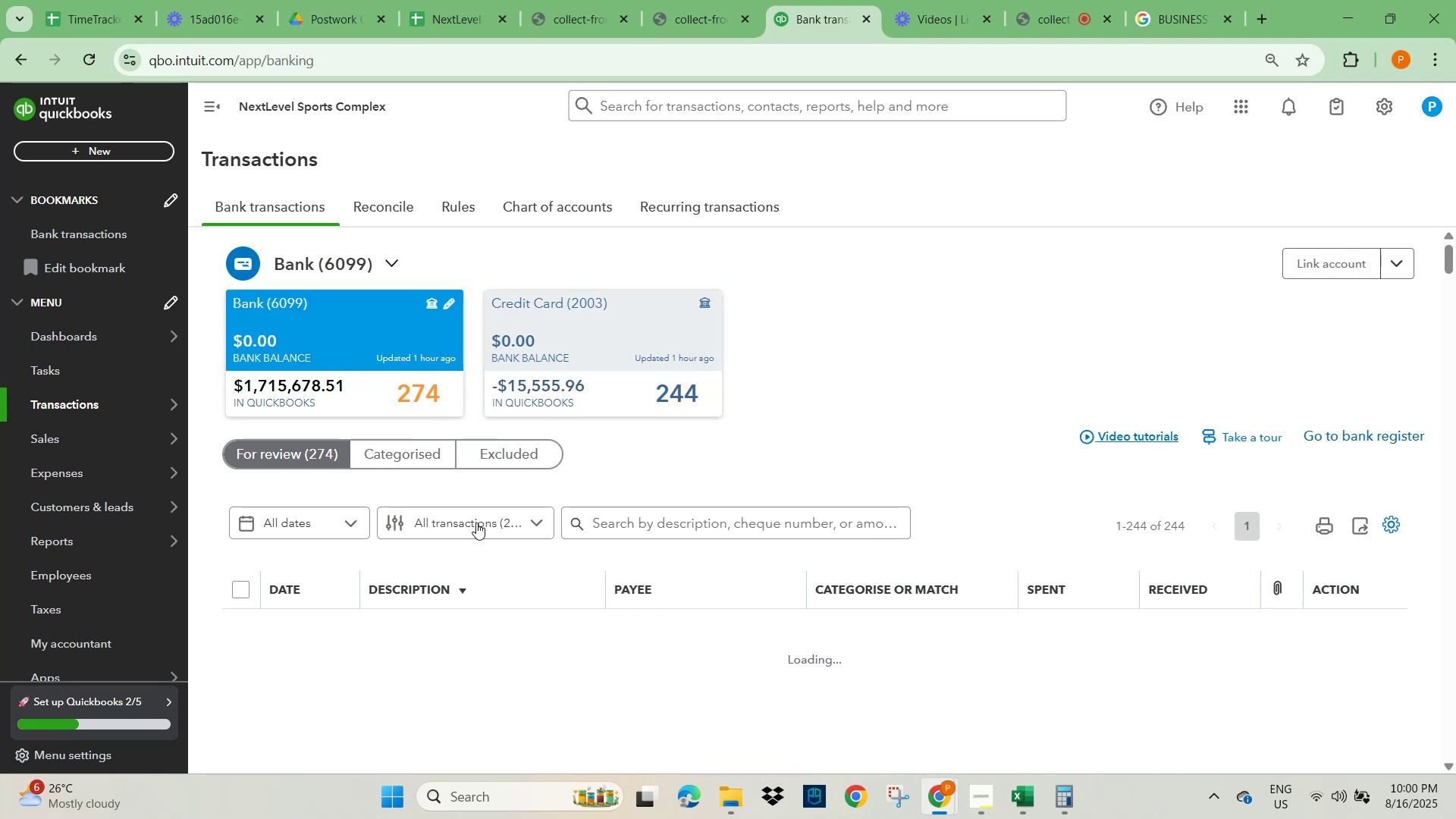 
left_click([476, 522])
 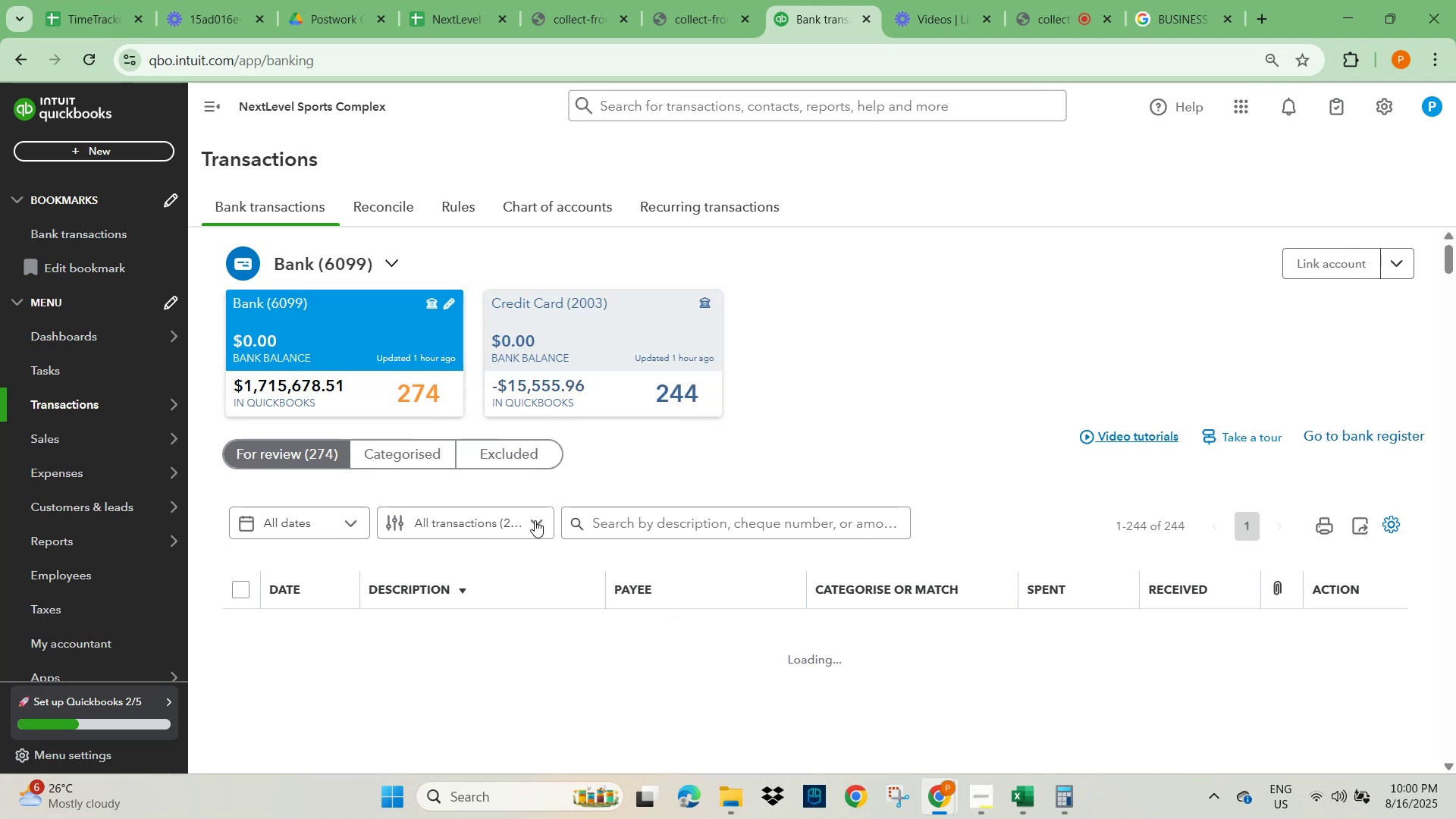 
left_click([475, 520])
 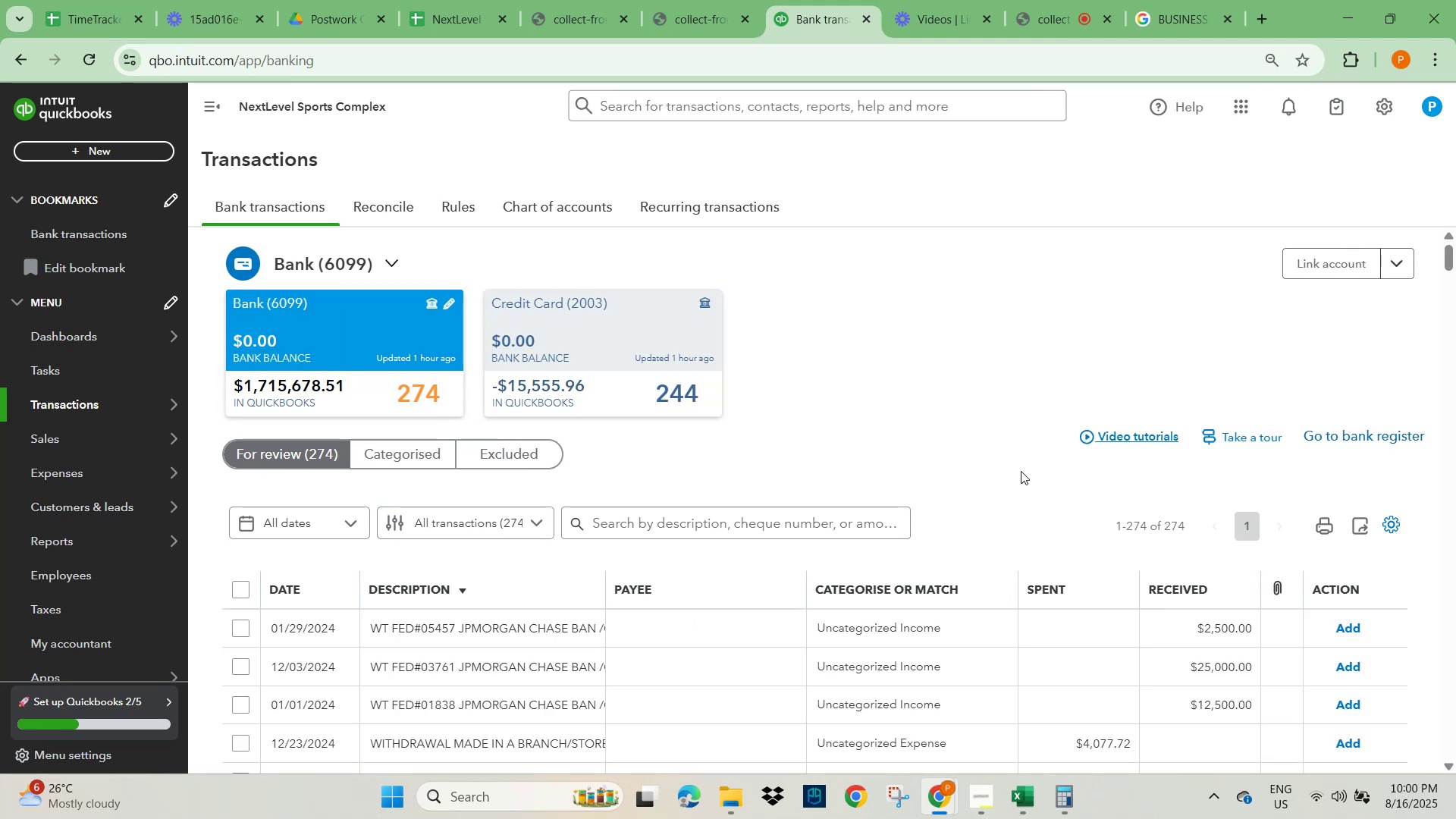 
scroll: coordinate [1020, 474], scroll_direction: down, amount: 3.0
 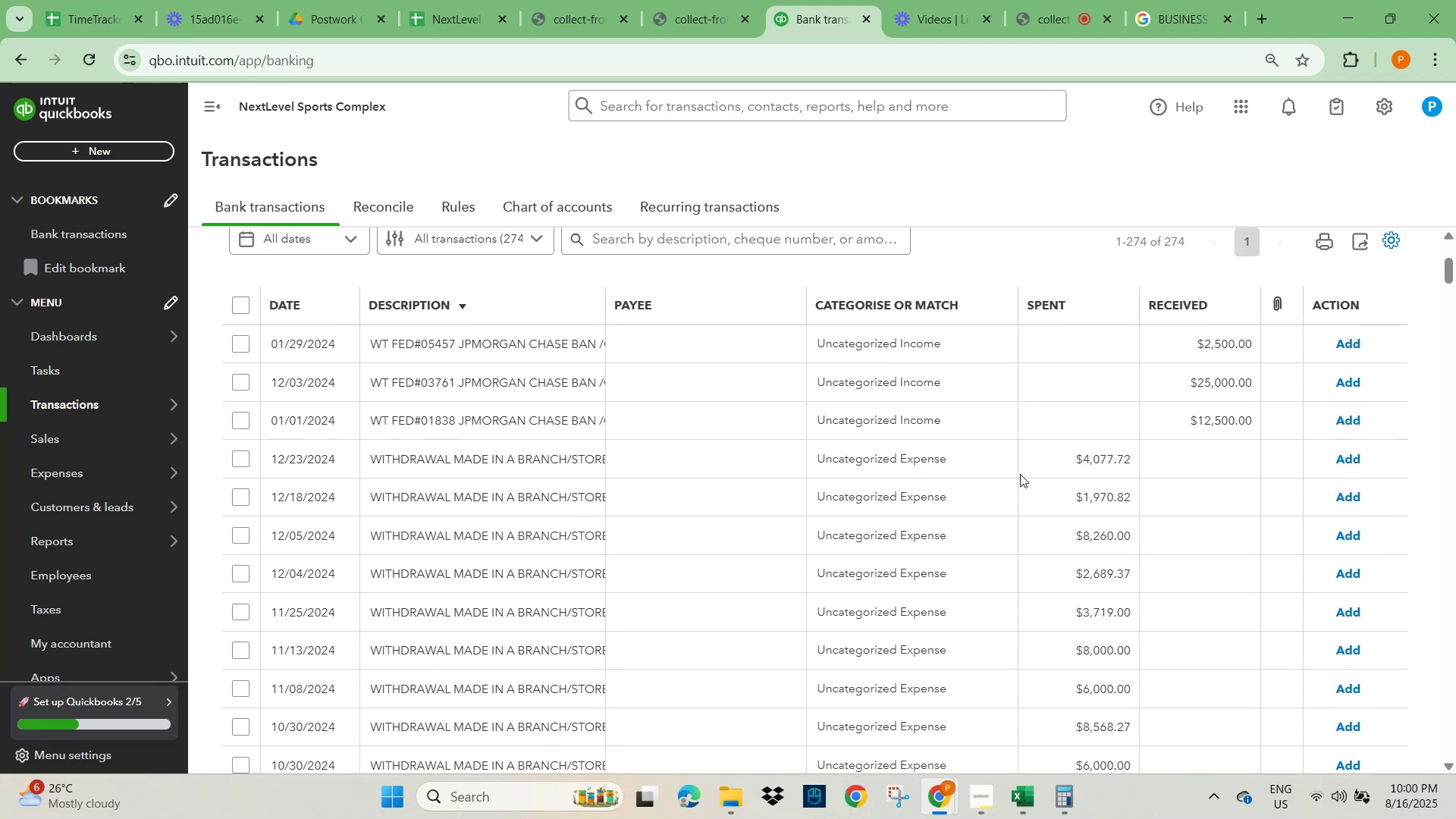 
scroll: coordinate [1019, 475], scroll_direction: up, amount: 3.0
 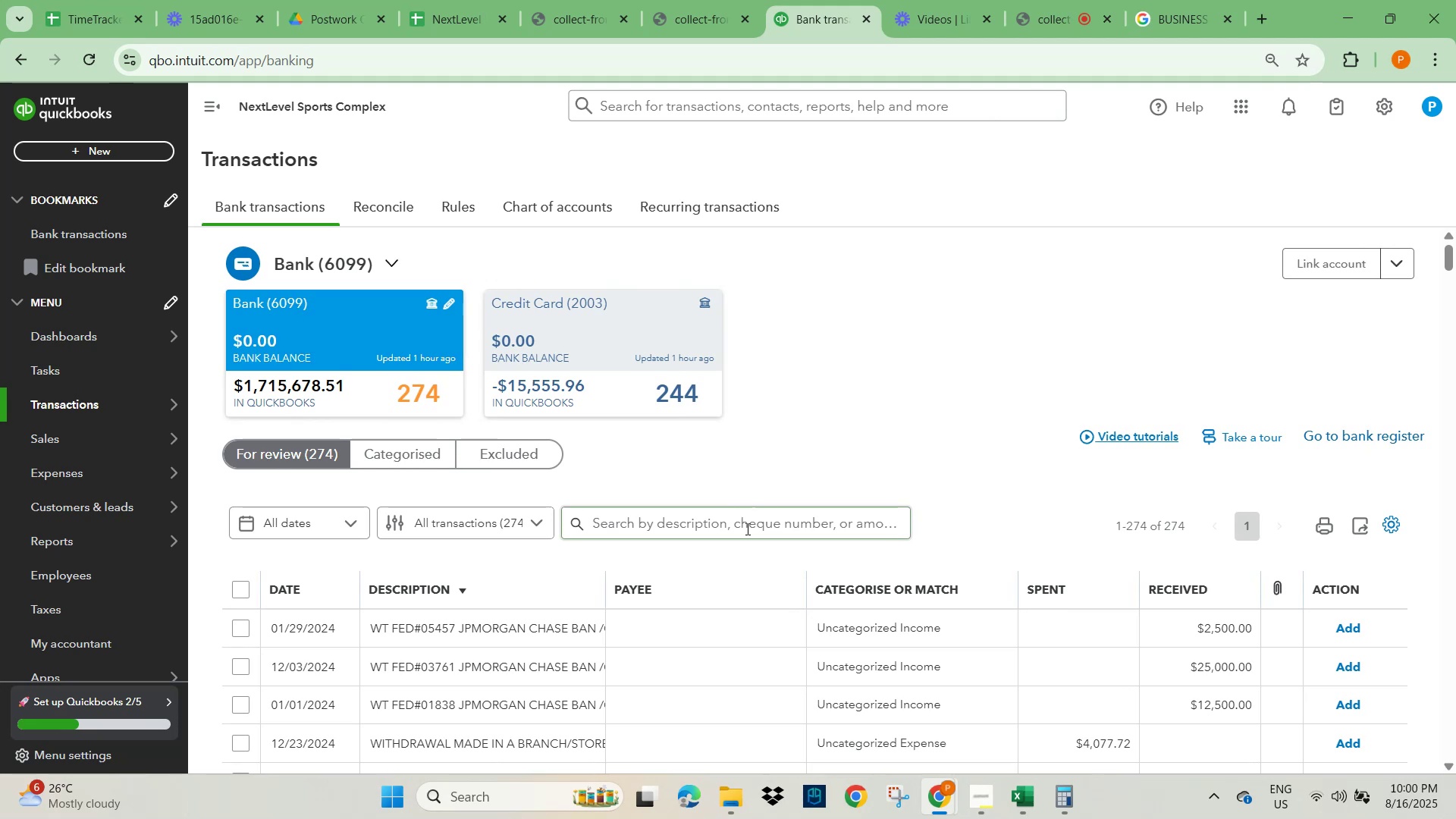 
left_click([745, 529])
 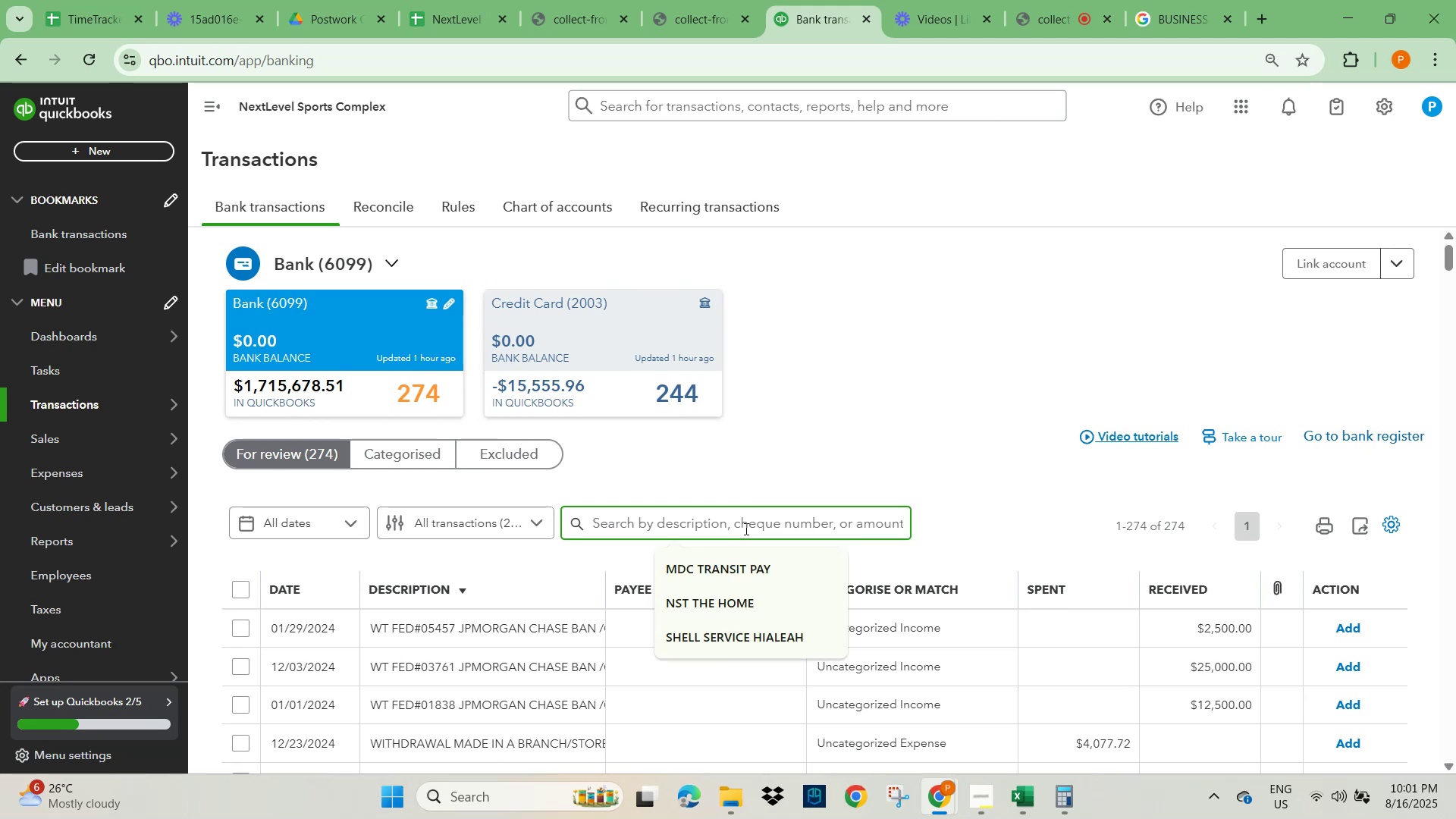 
type(zelle)
key(NumpadEnter)
 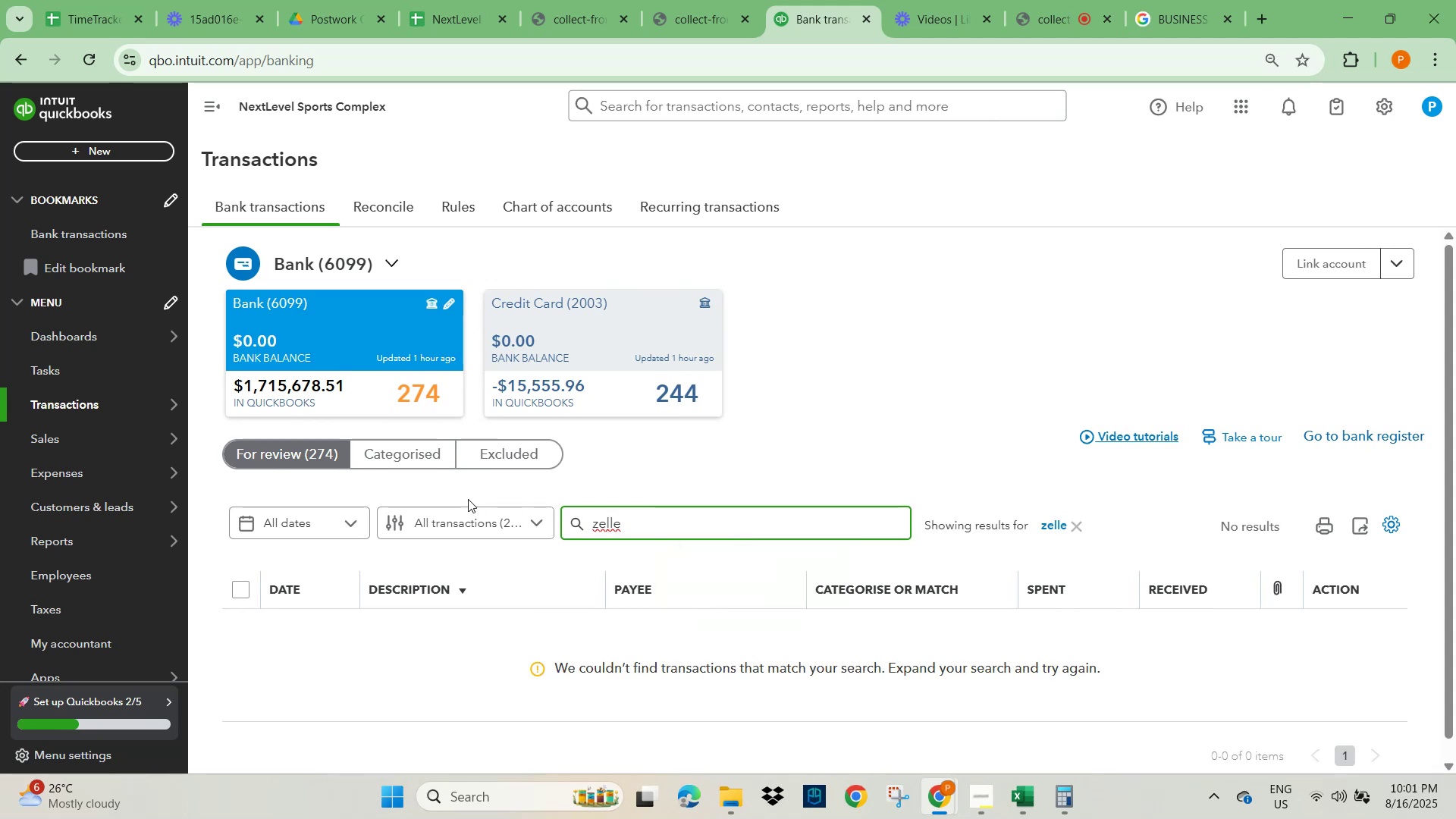 
left_click([398, 457])
 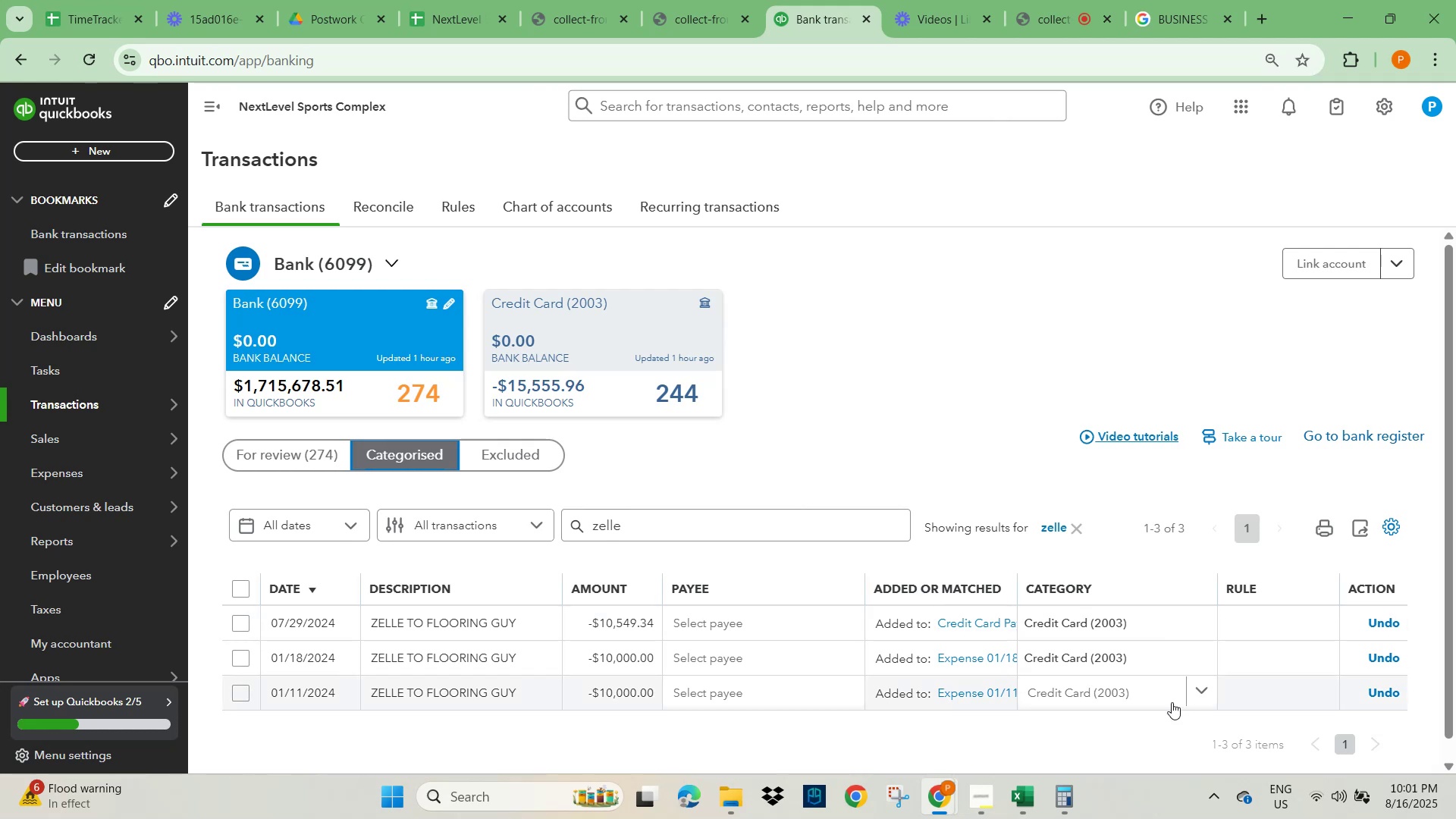 
wait(9.5)
 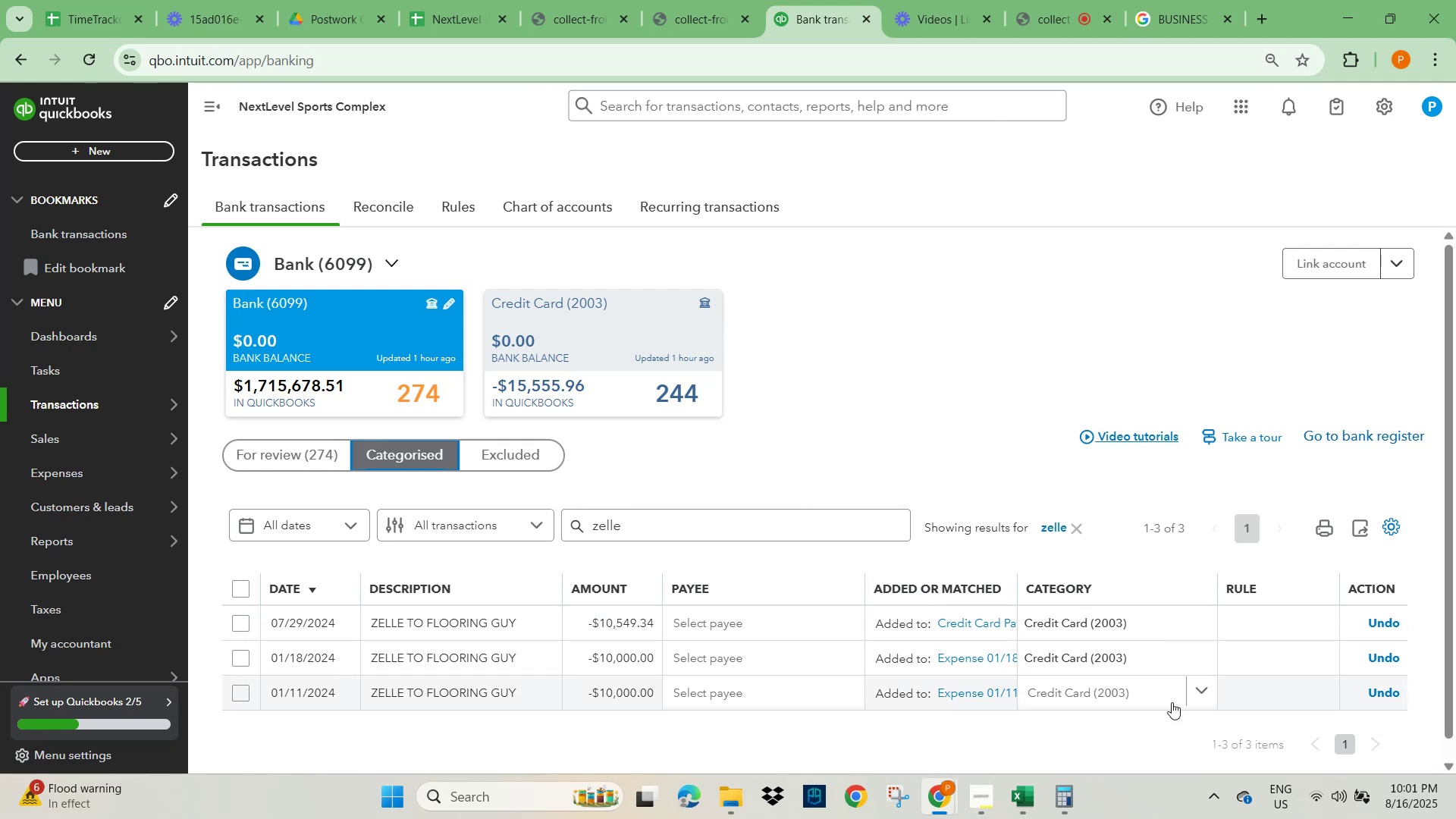 
scroll: coordinate [1247, 580], scroll_direction: down, amount: 2.0
 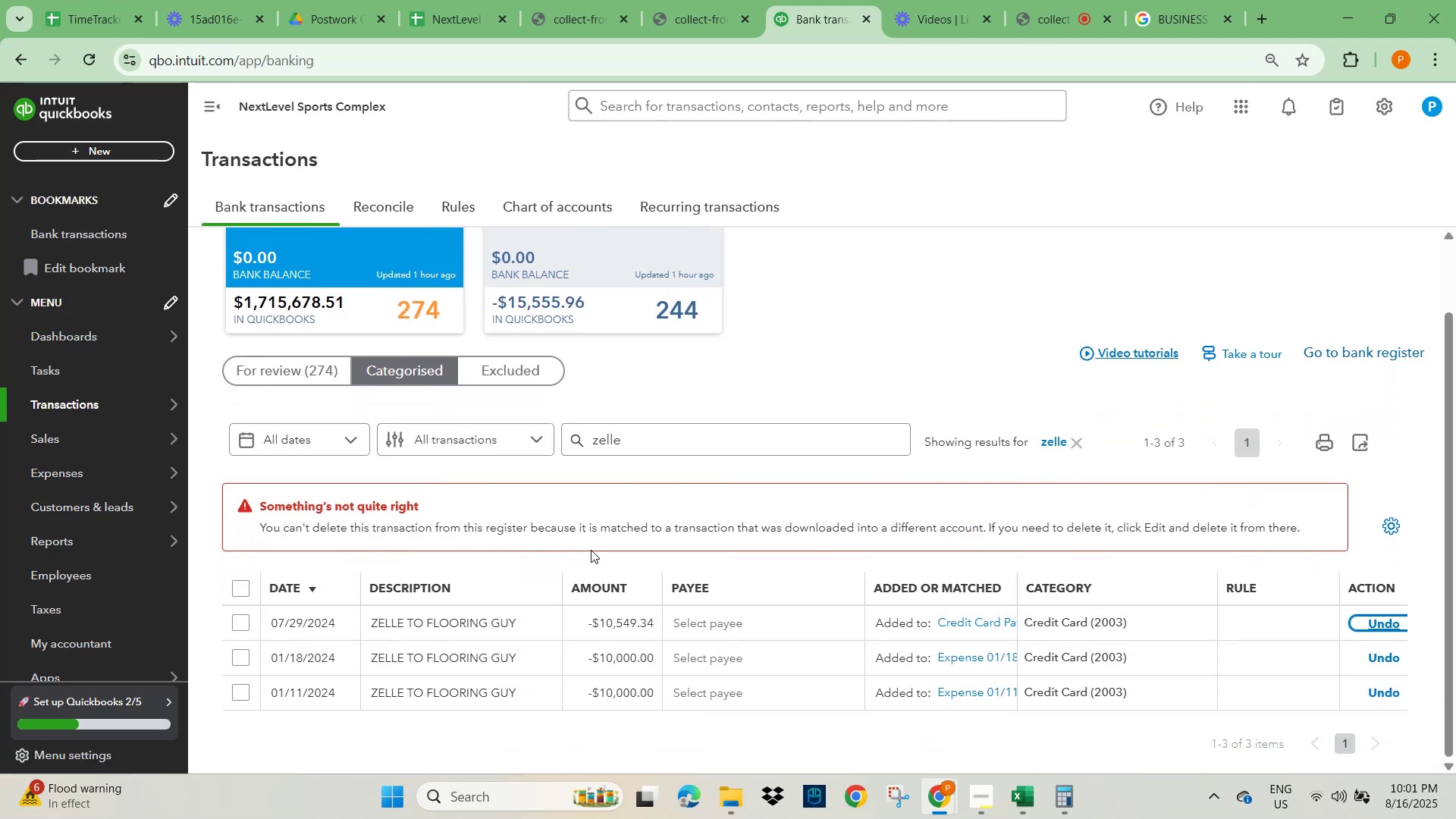 
wait(9.03)
 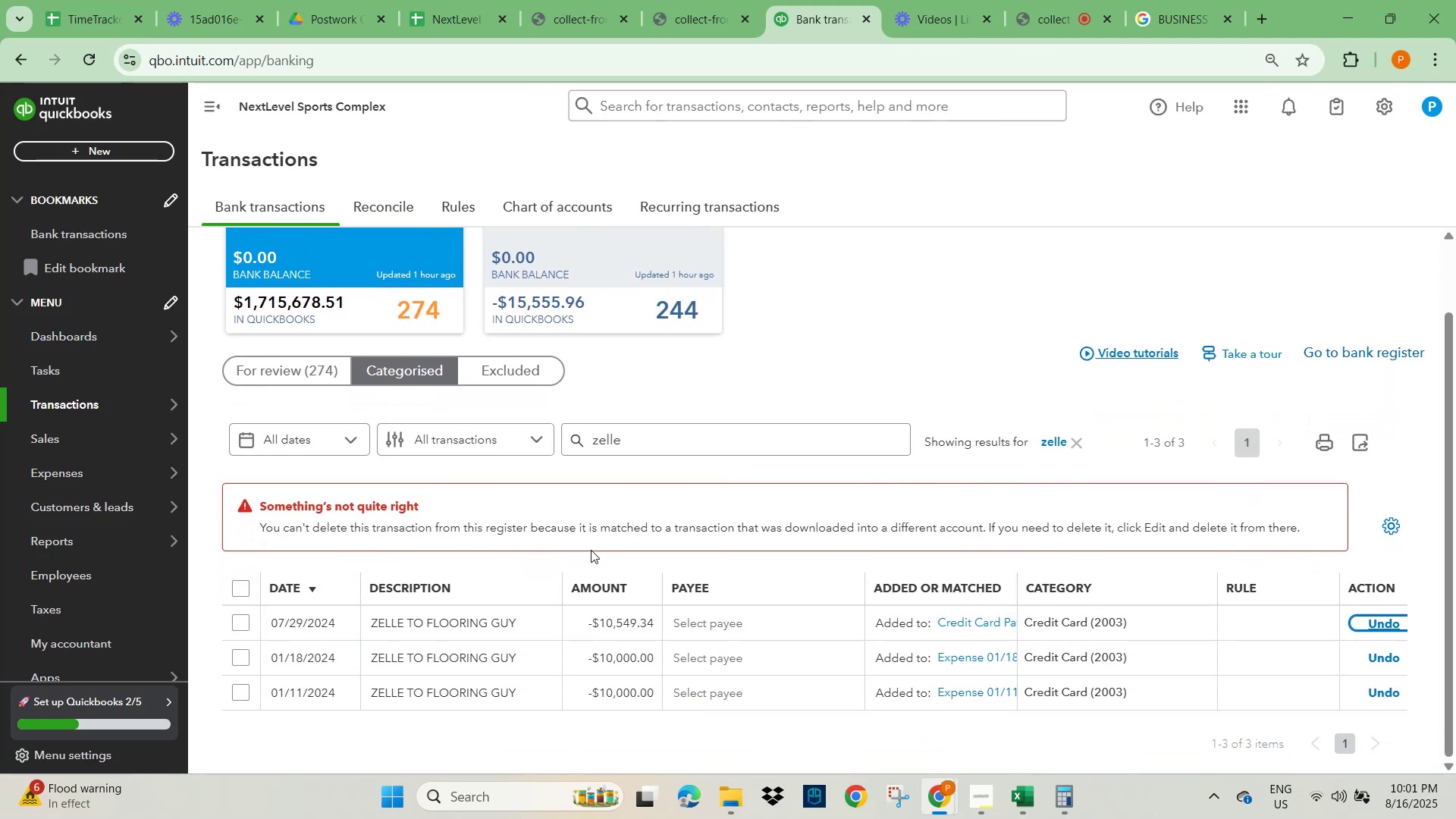 
left_click([1382, 656])
 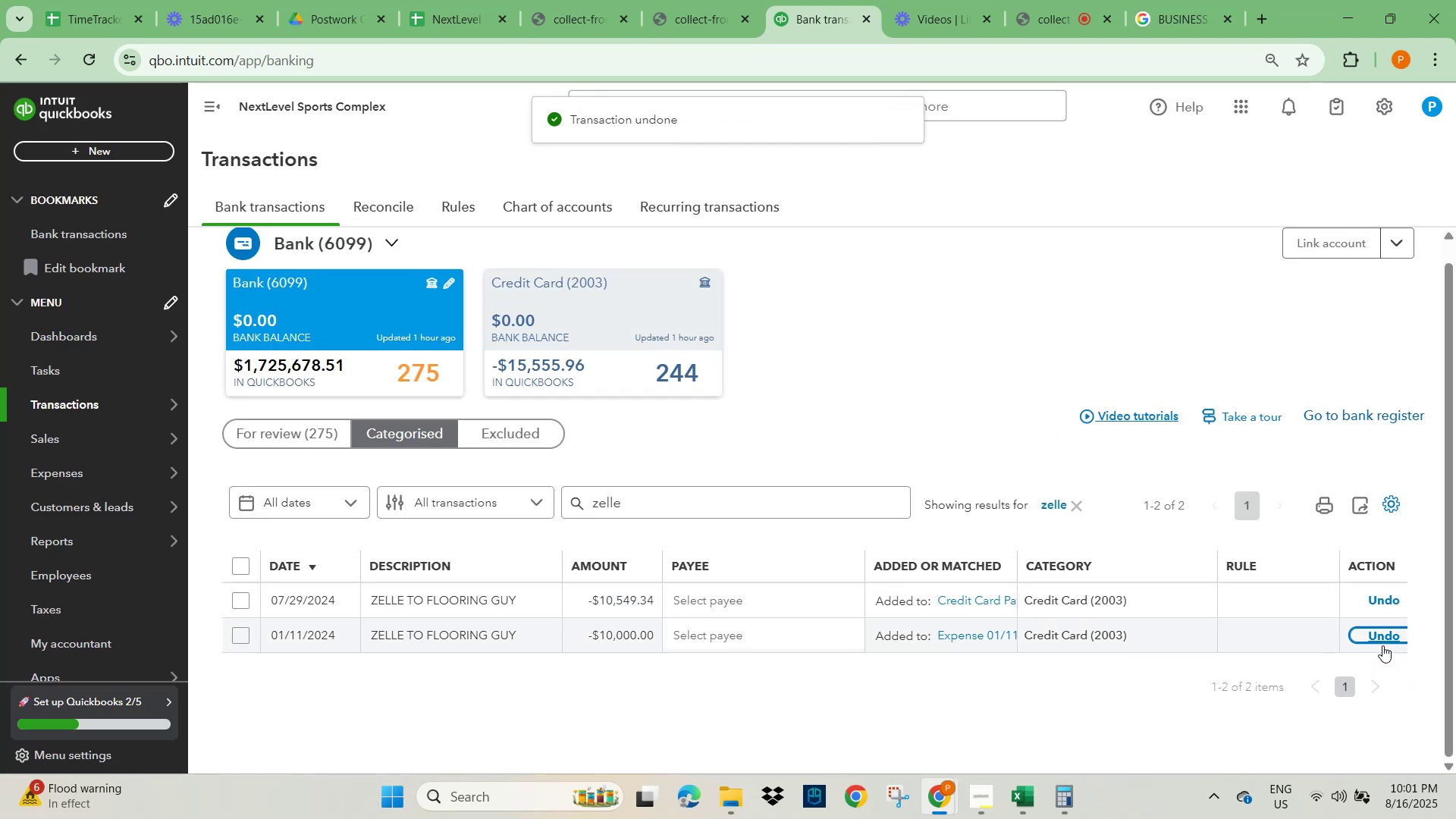 
left_click([1382, 639])
 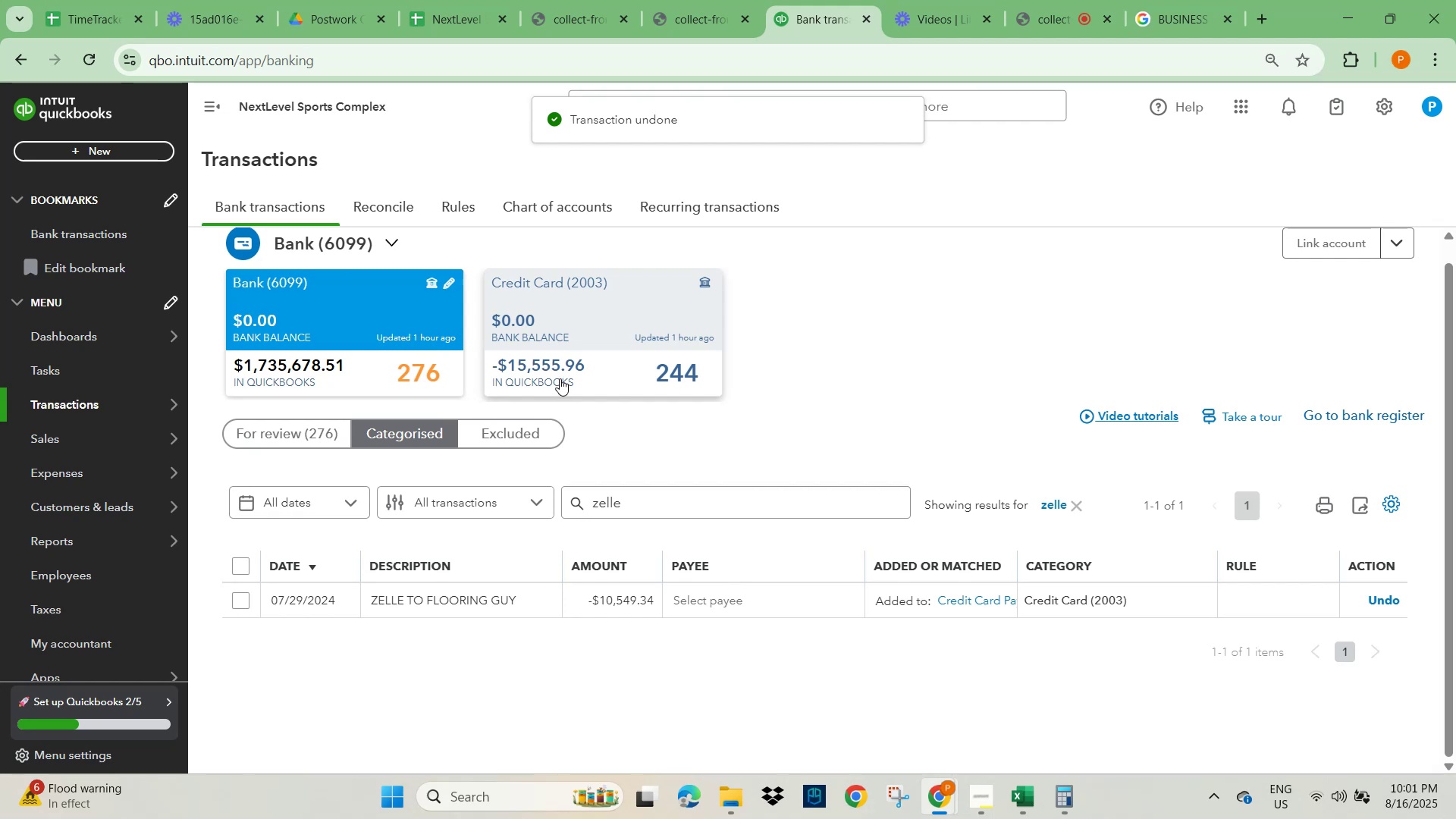 
scroll: coordinate [513, 378], scroll_direction: up, amount: 2.0
 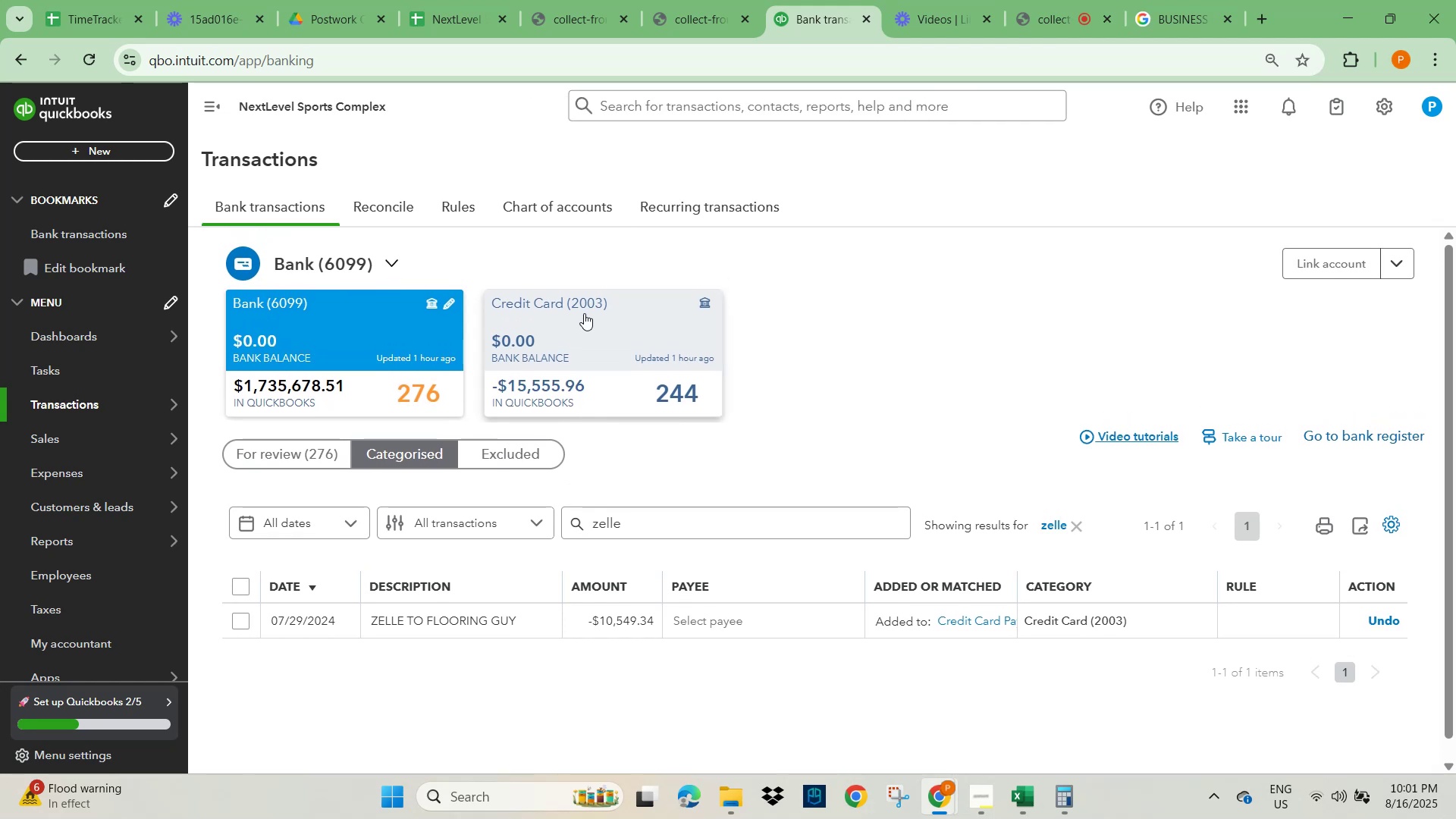 
left_click([610, 348])
 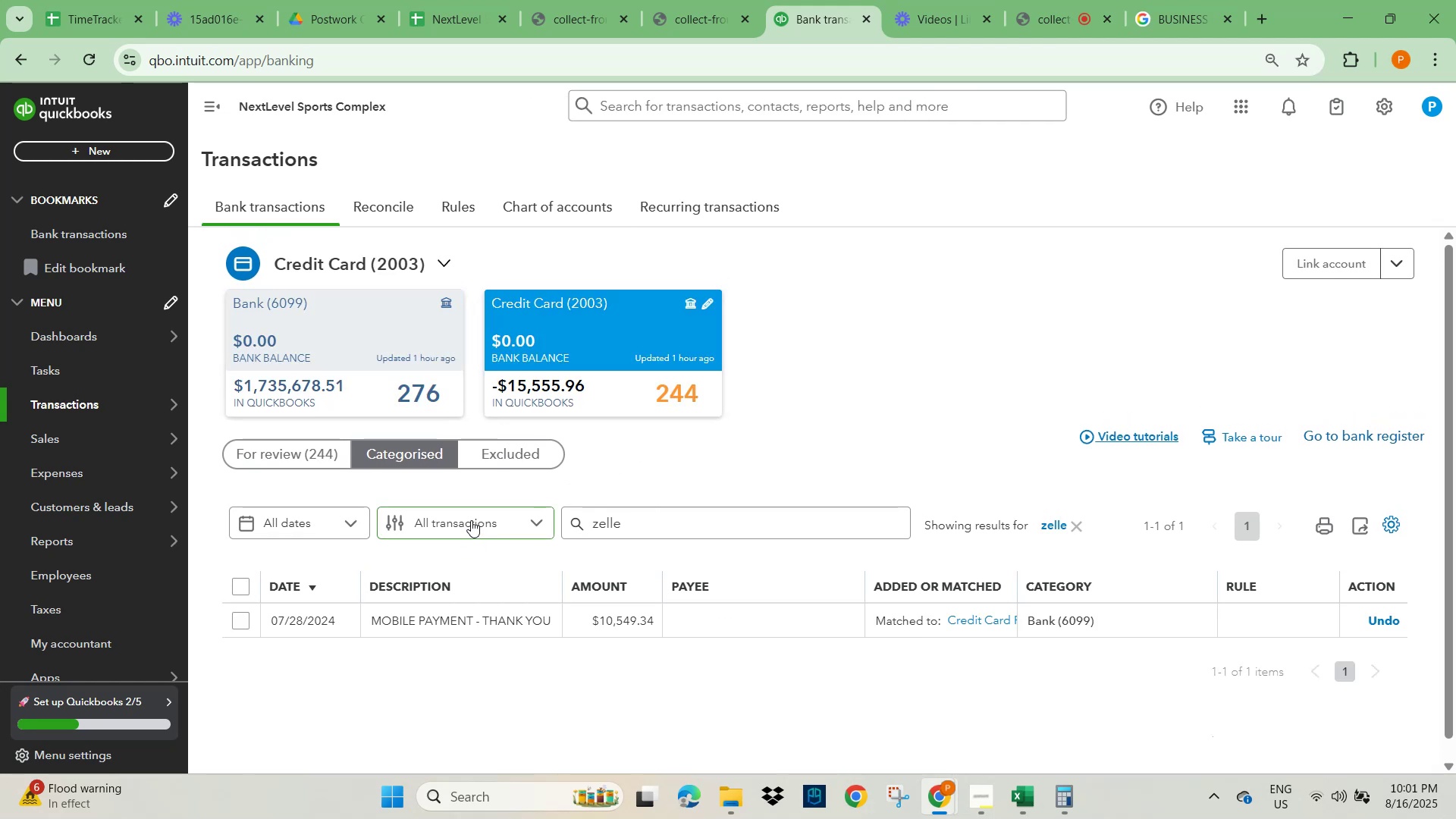 
left_click([471, 519])
 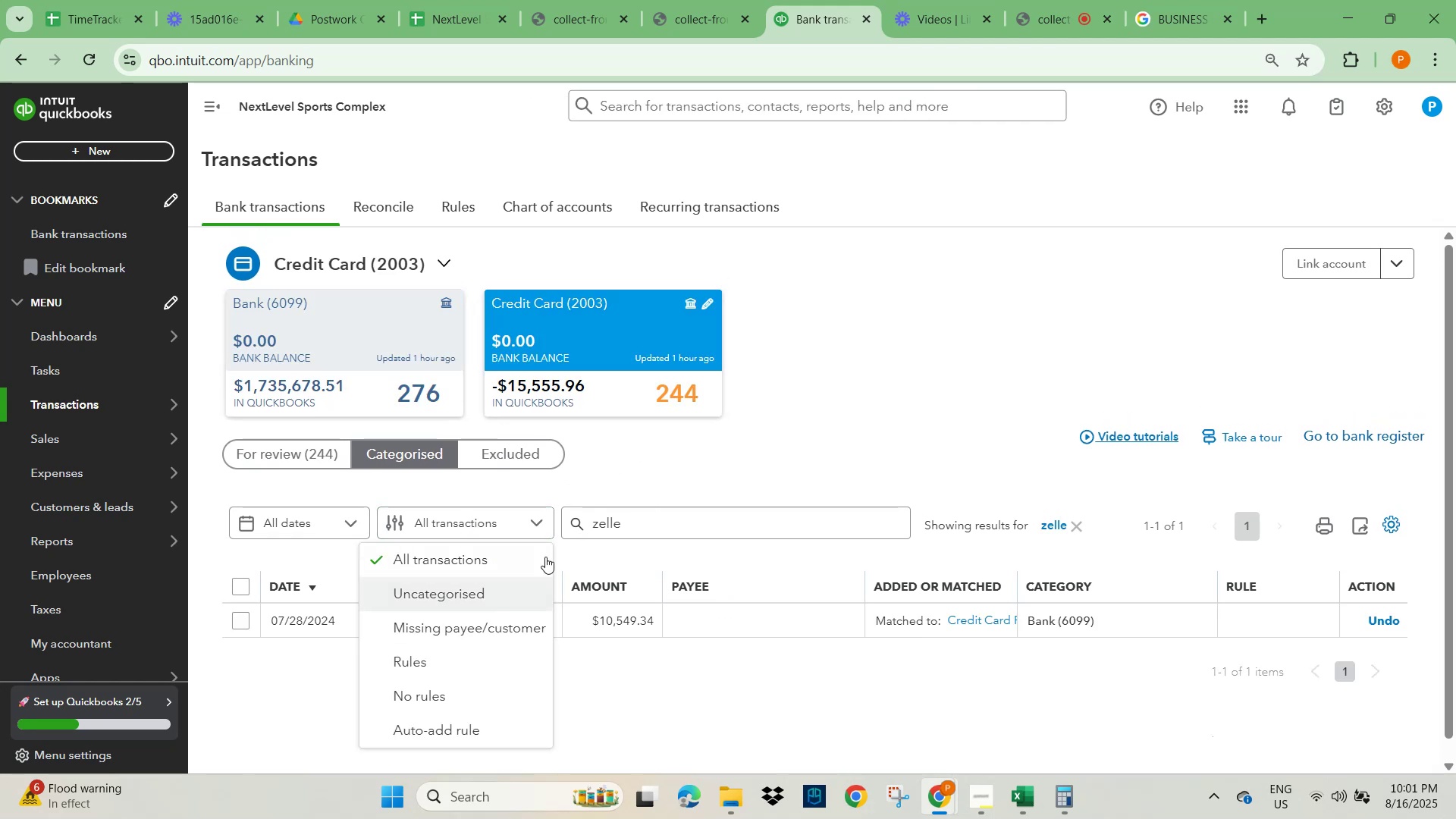 
left_click([896, 406])
 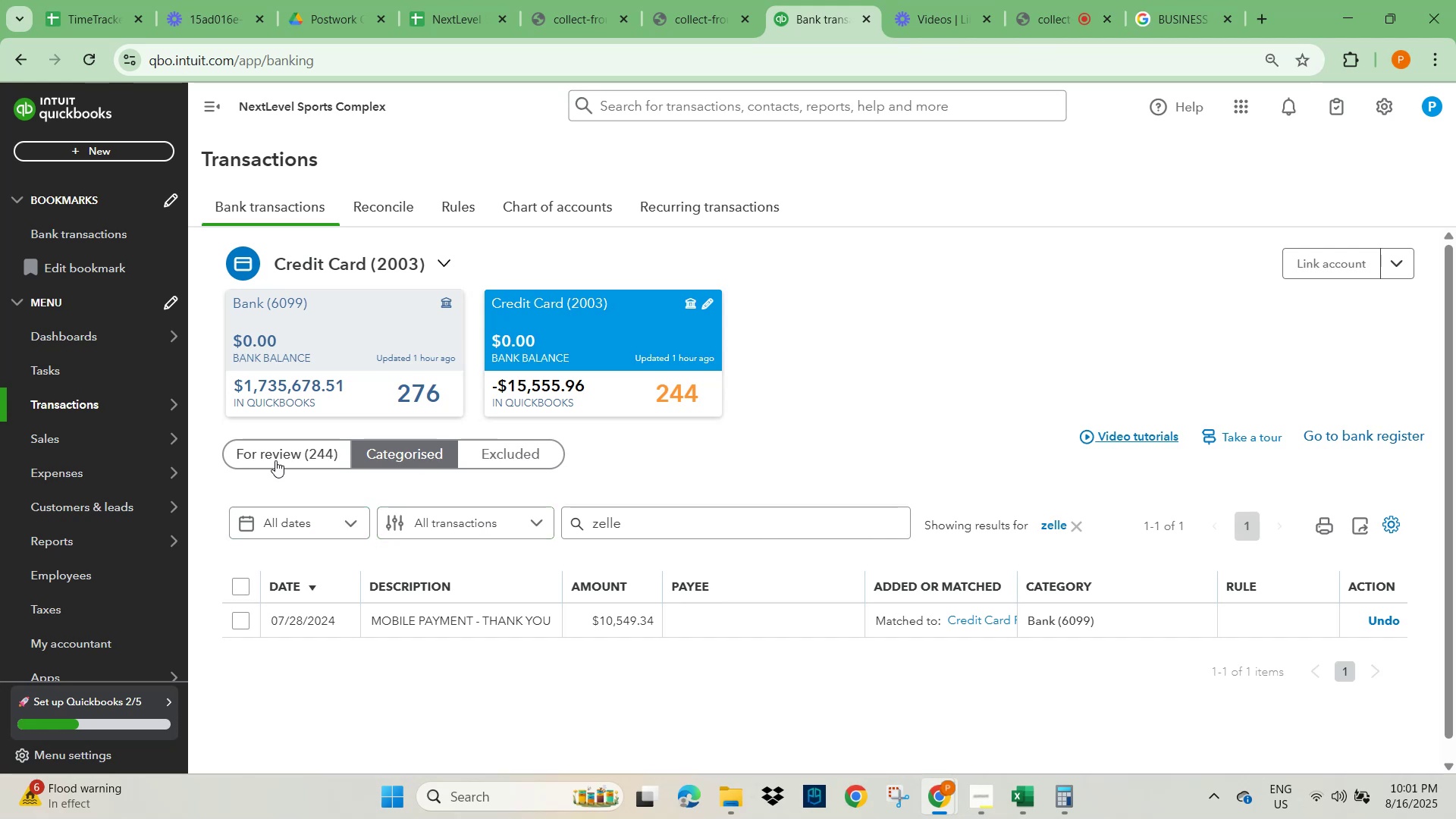 
wait(10.27)
 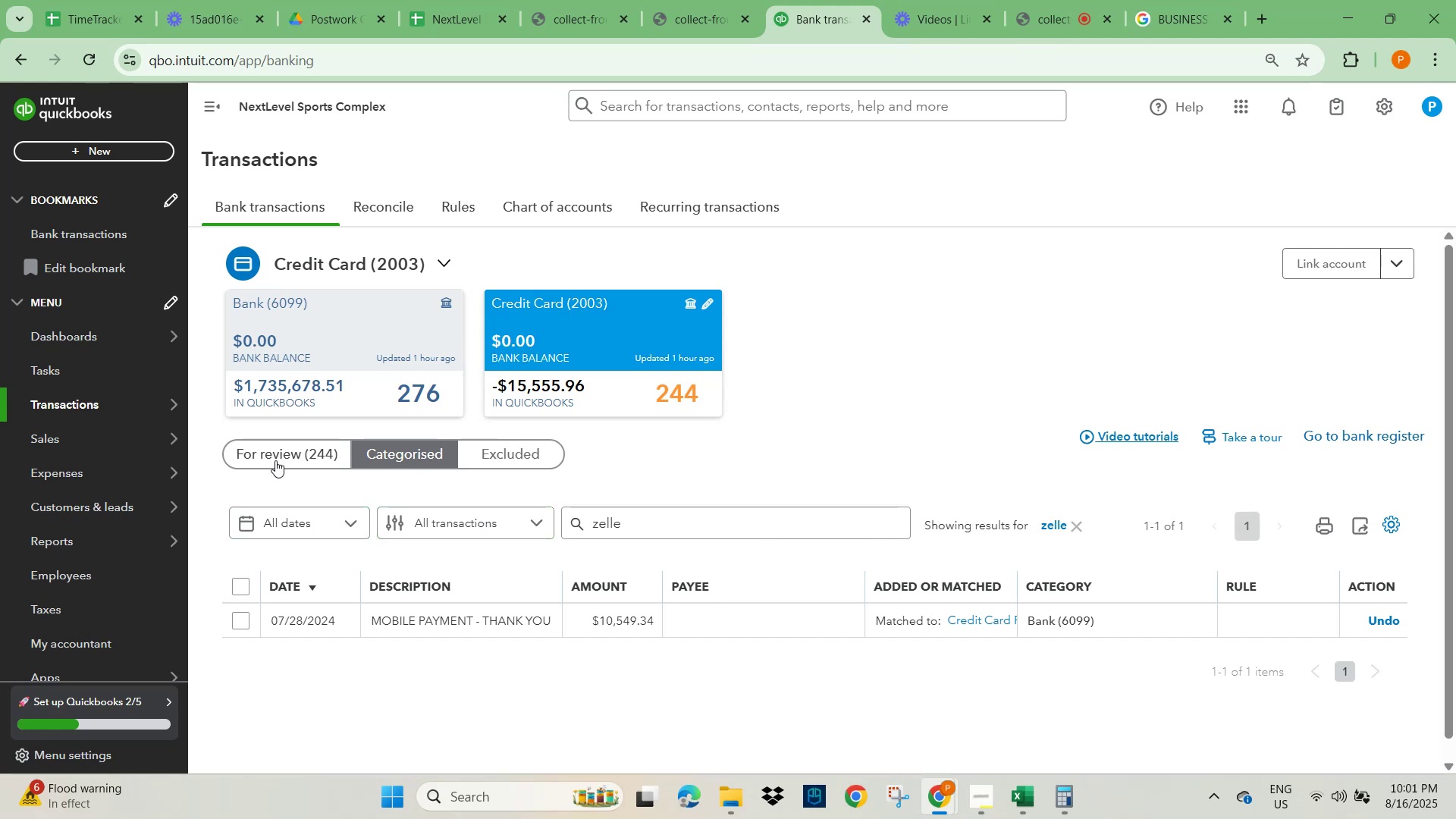 
left_click([1075, 522])
 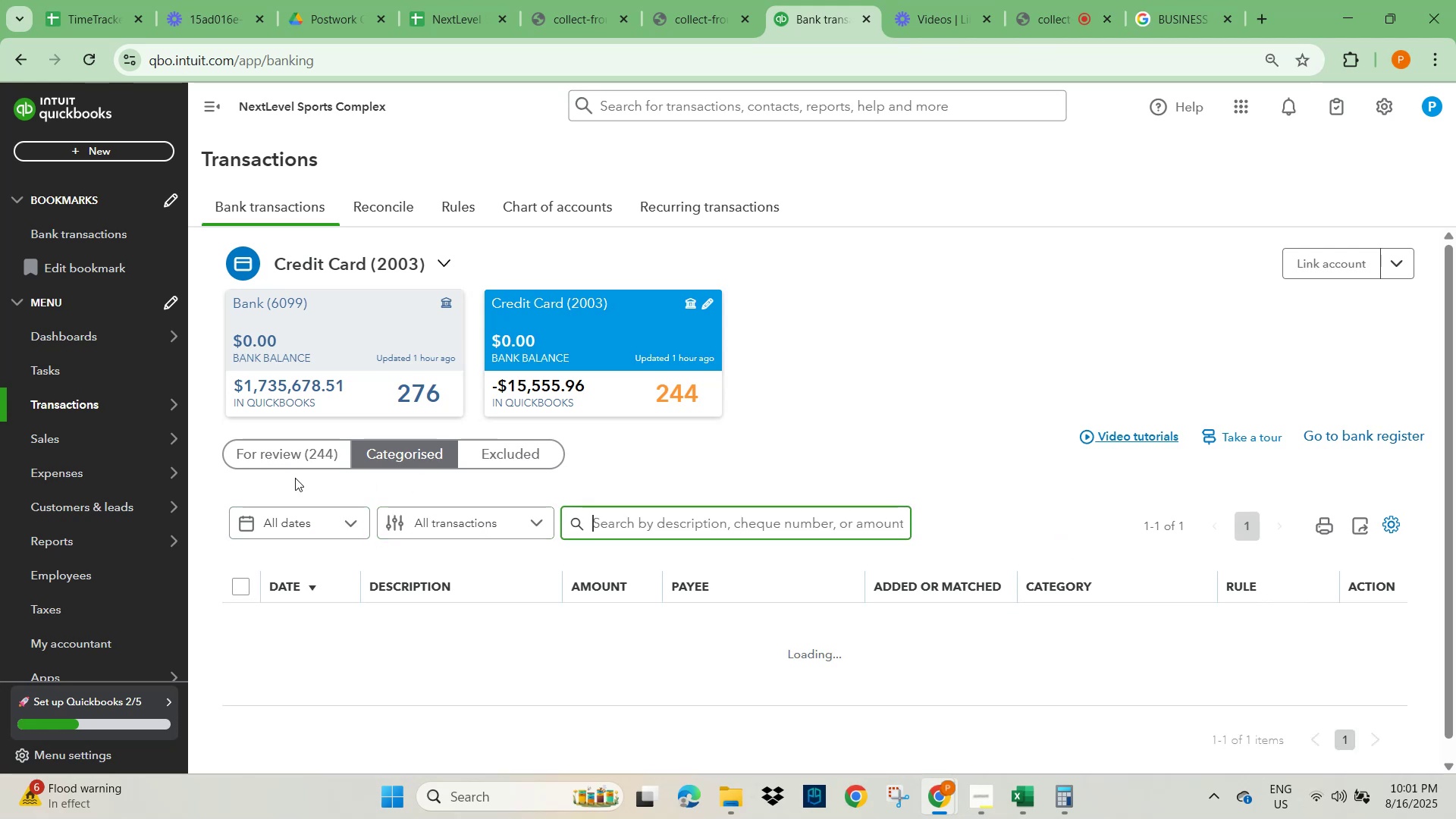 
left_click([281, 453])
 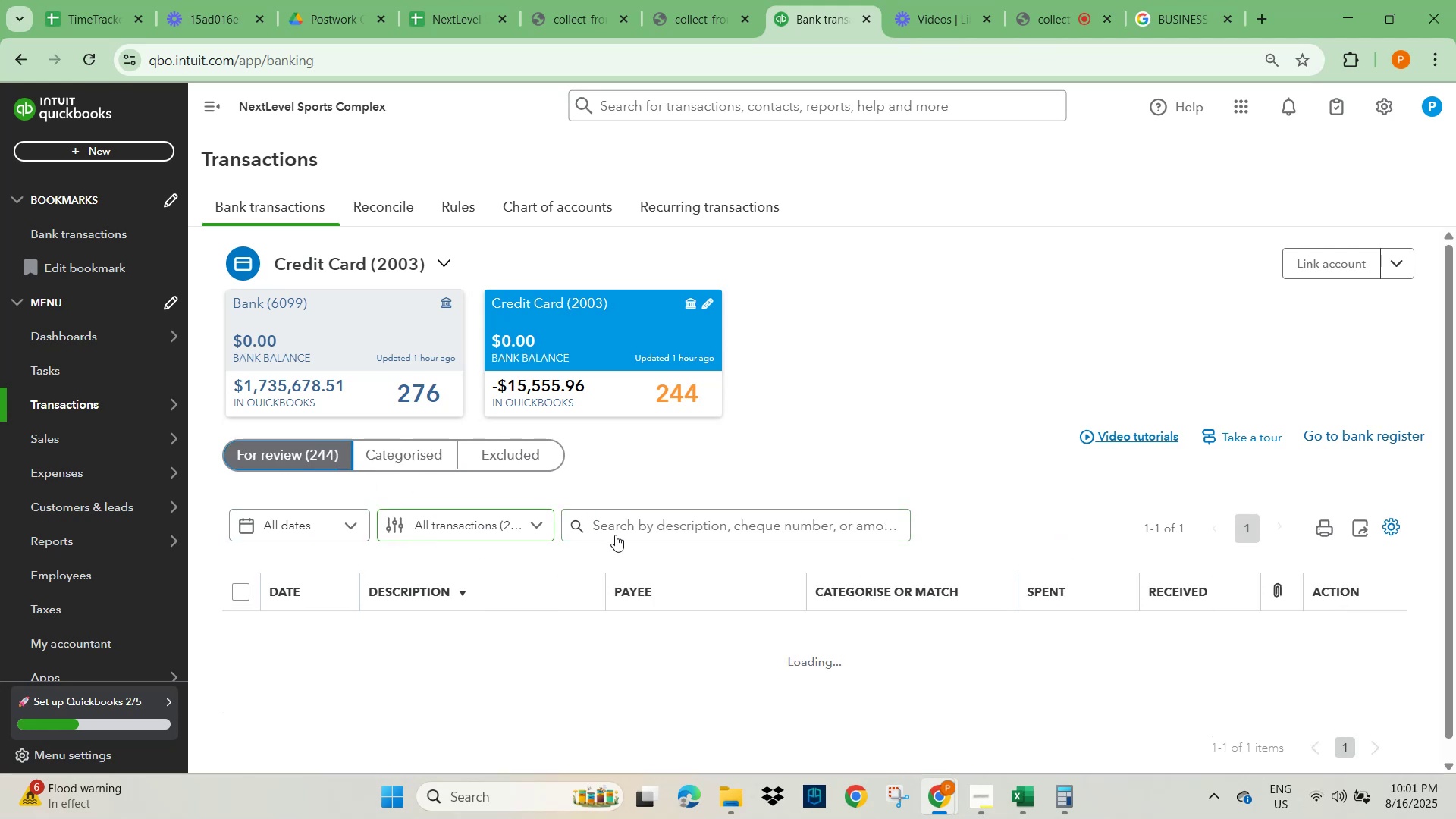 
left_click([613, 516])
 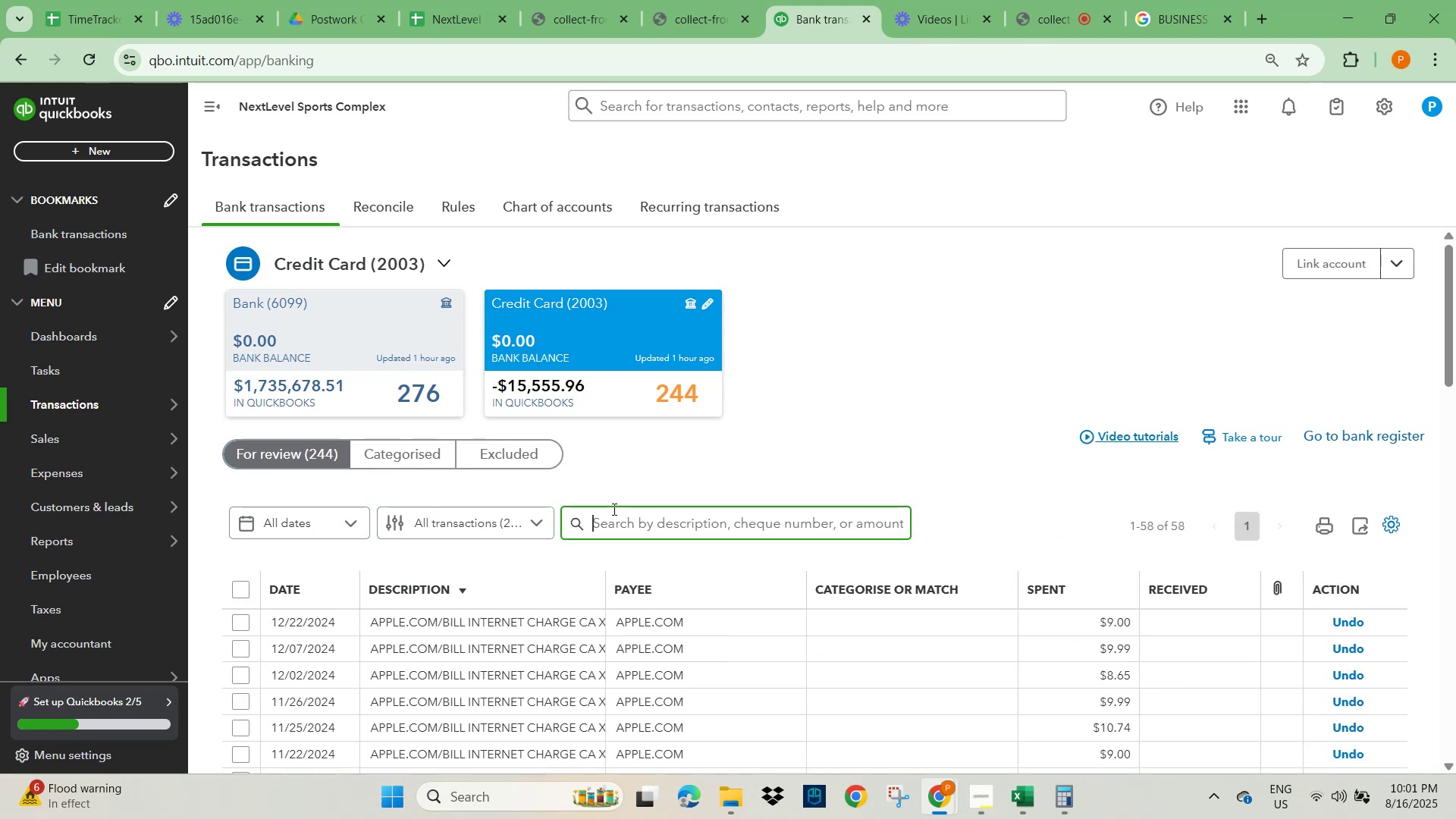 
type(zelle)
 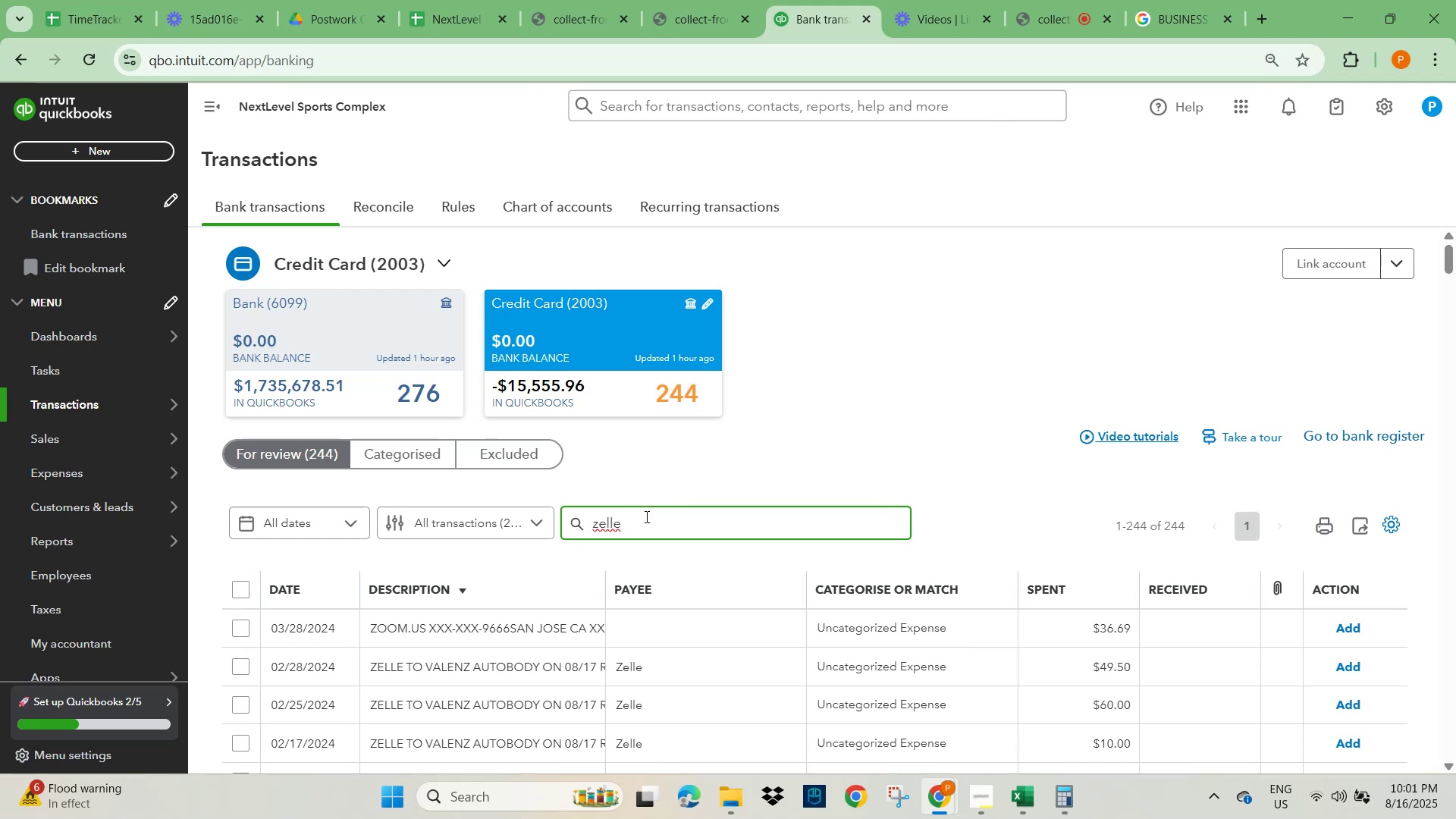 
scroll: coordinate [654, 589], scroll_direction: down, amount: 1.0
 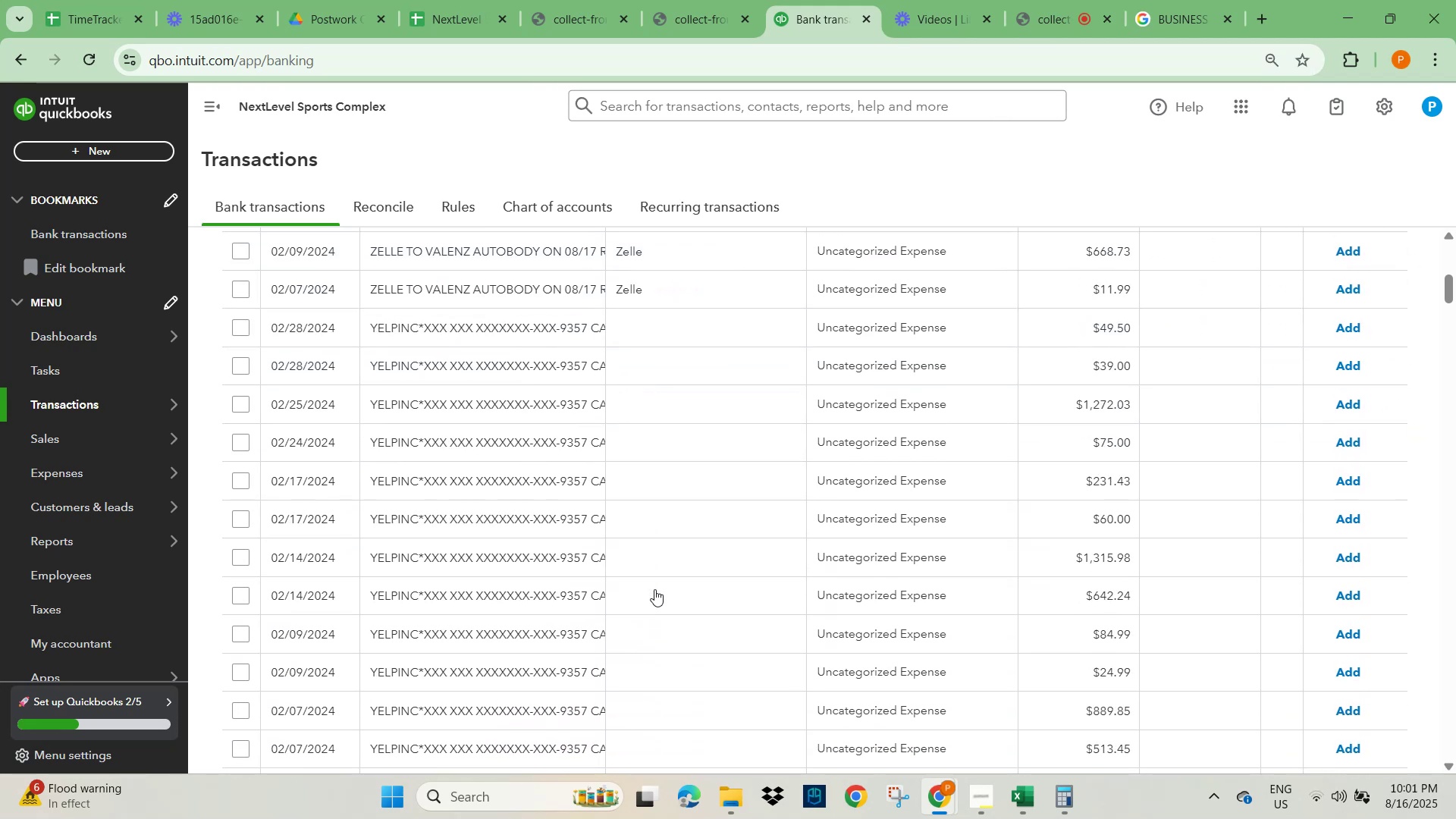 
scroll: coordinate [654, 595], scroll_direction: up, amount: 14.0
 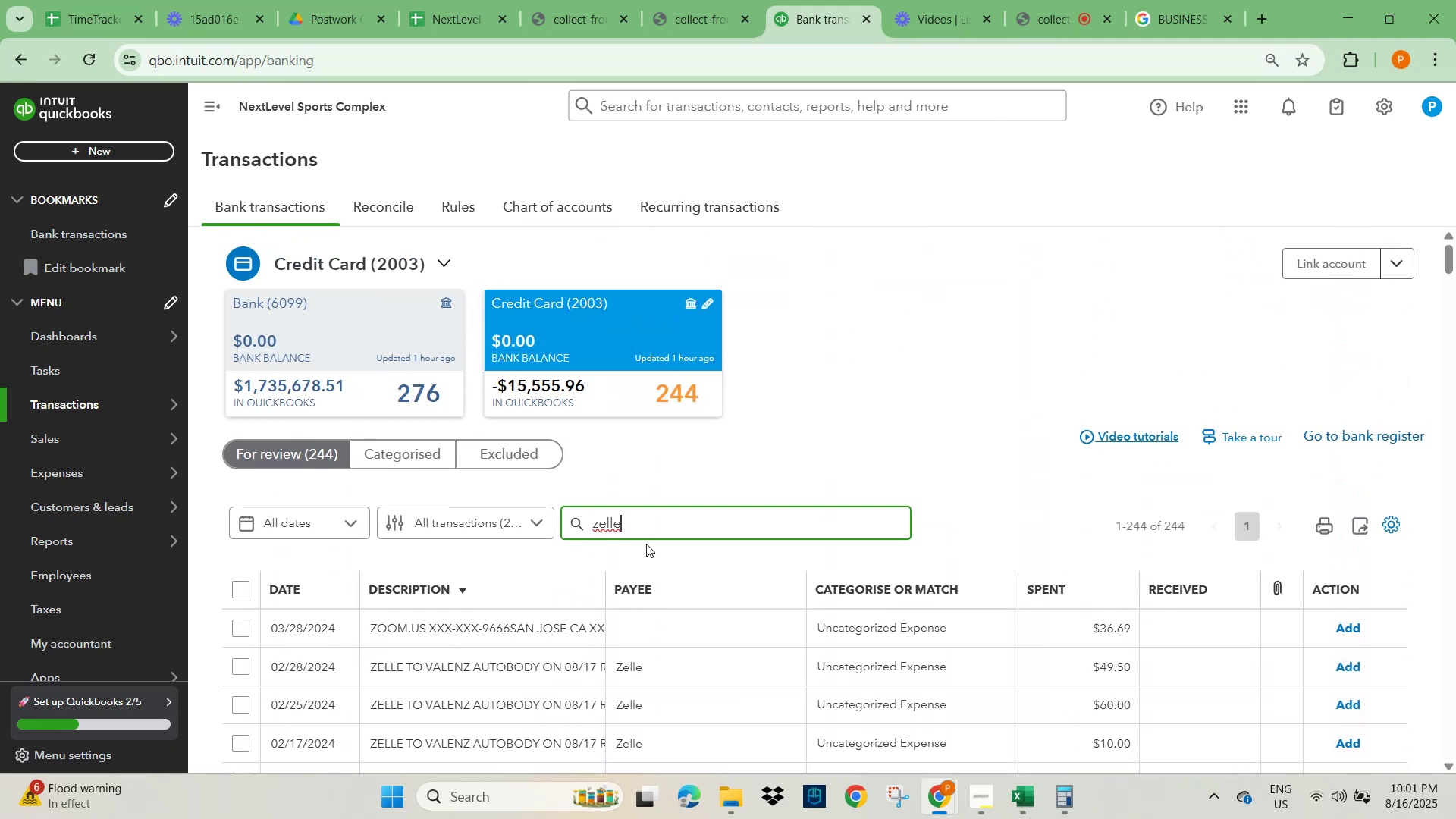 
left_click_drag(start_coordinate=[635, 526], to_coordinate=[519, 532])
 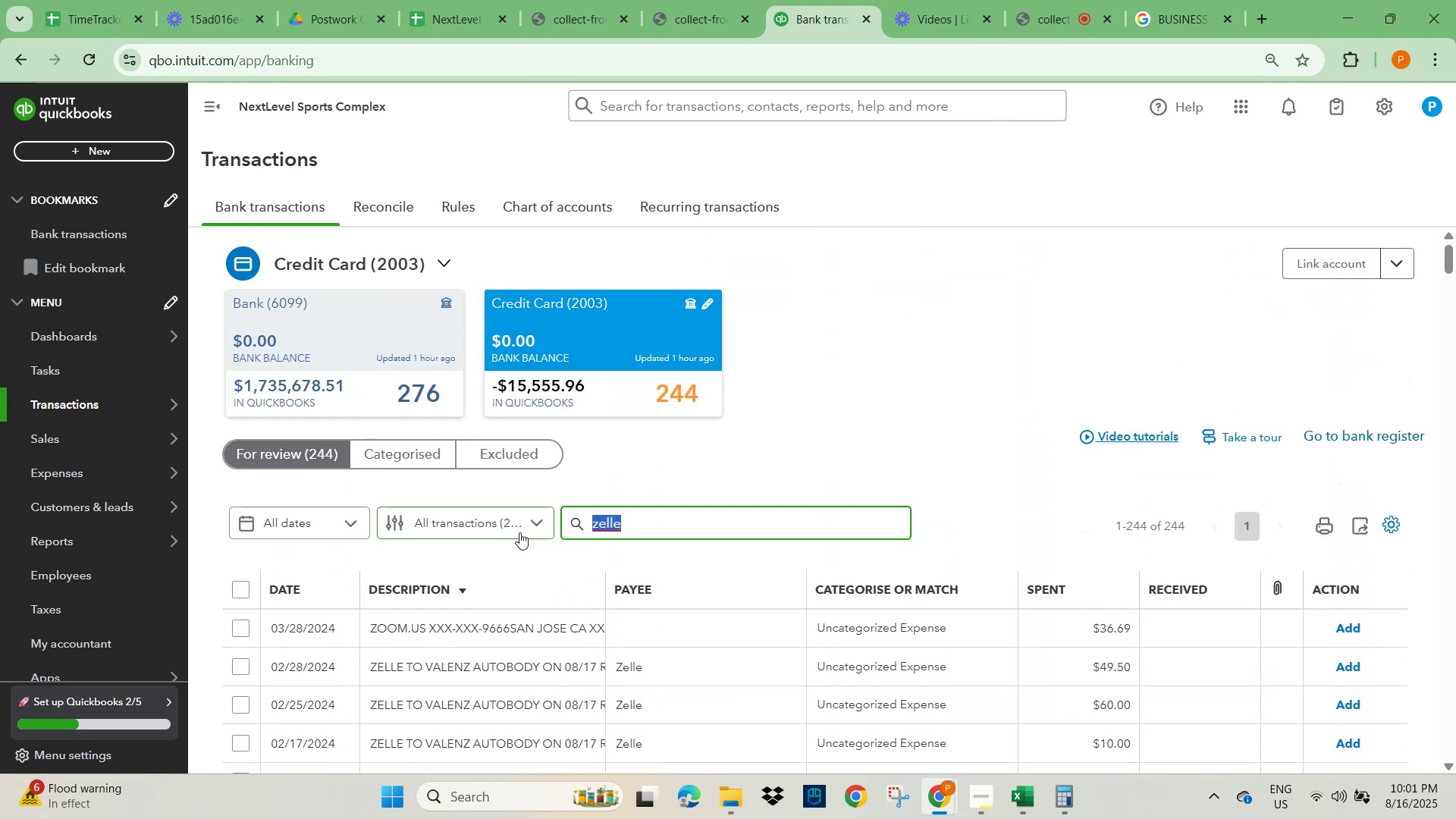 
key(Numpad1)
 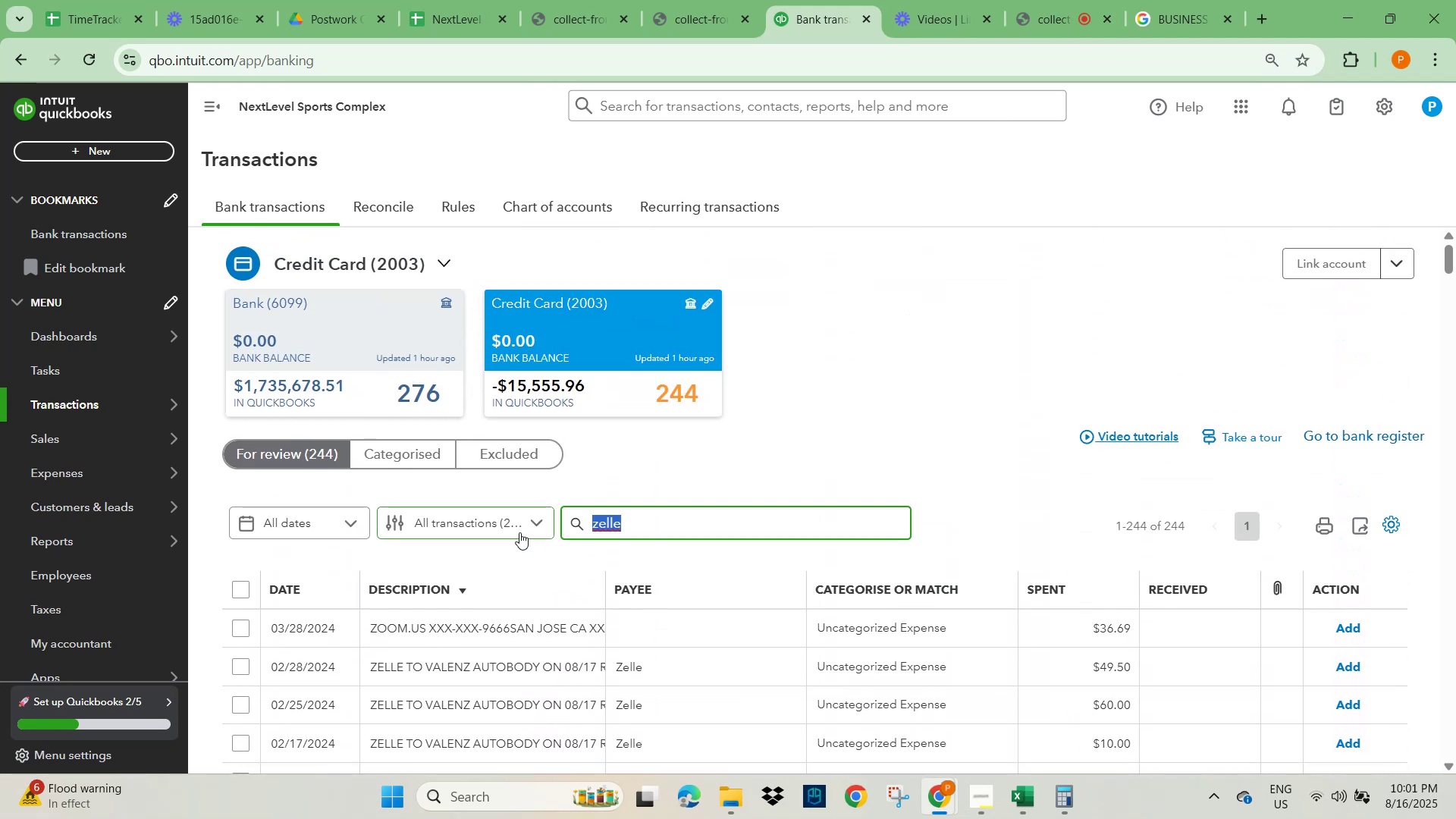 
key(Numpad0)
 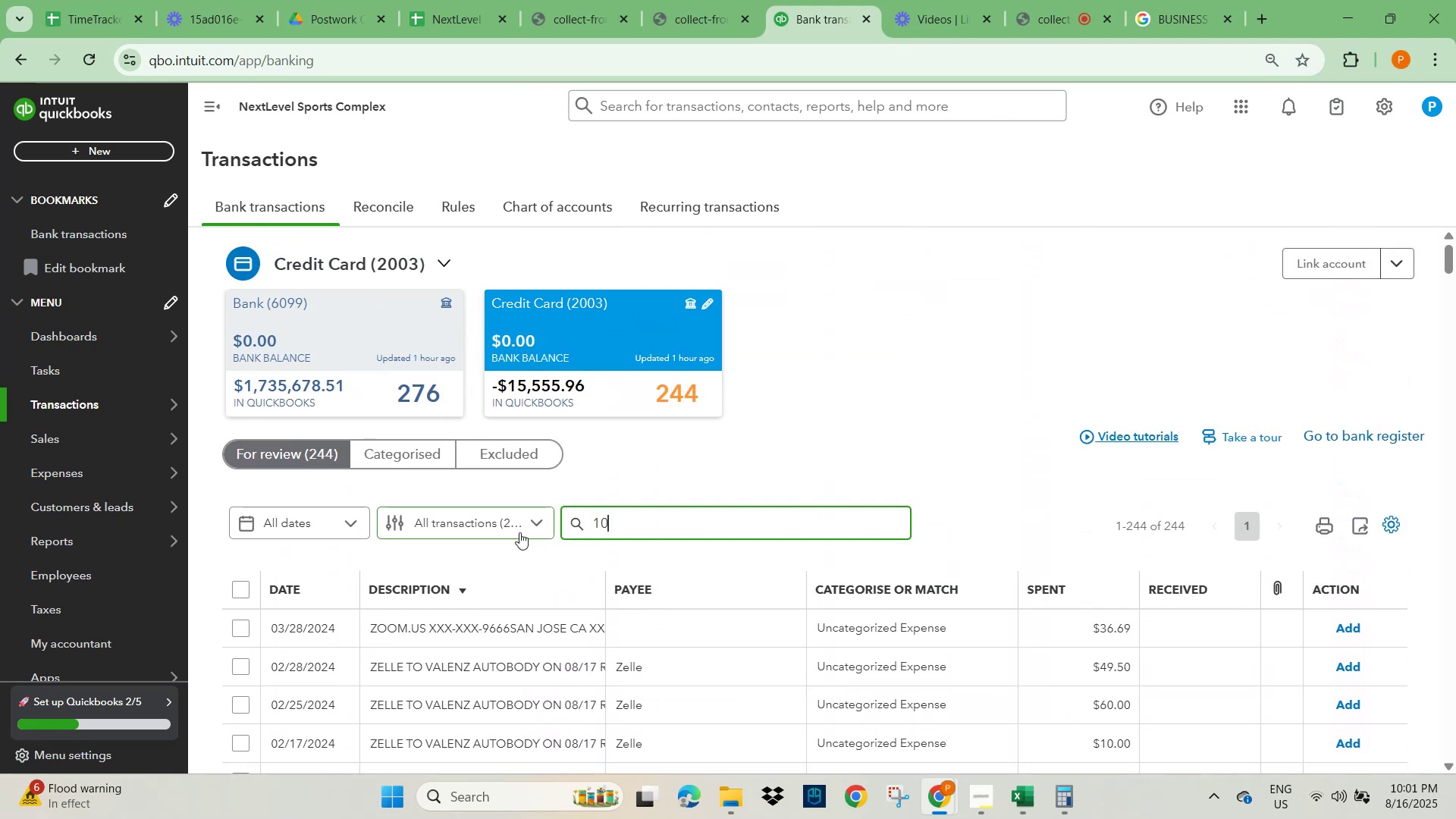 
key(Numpad0)
 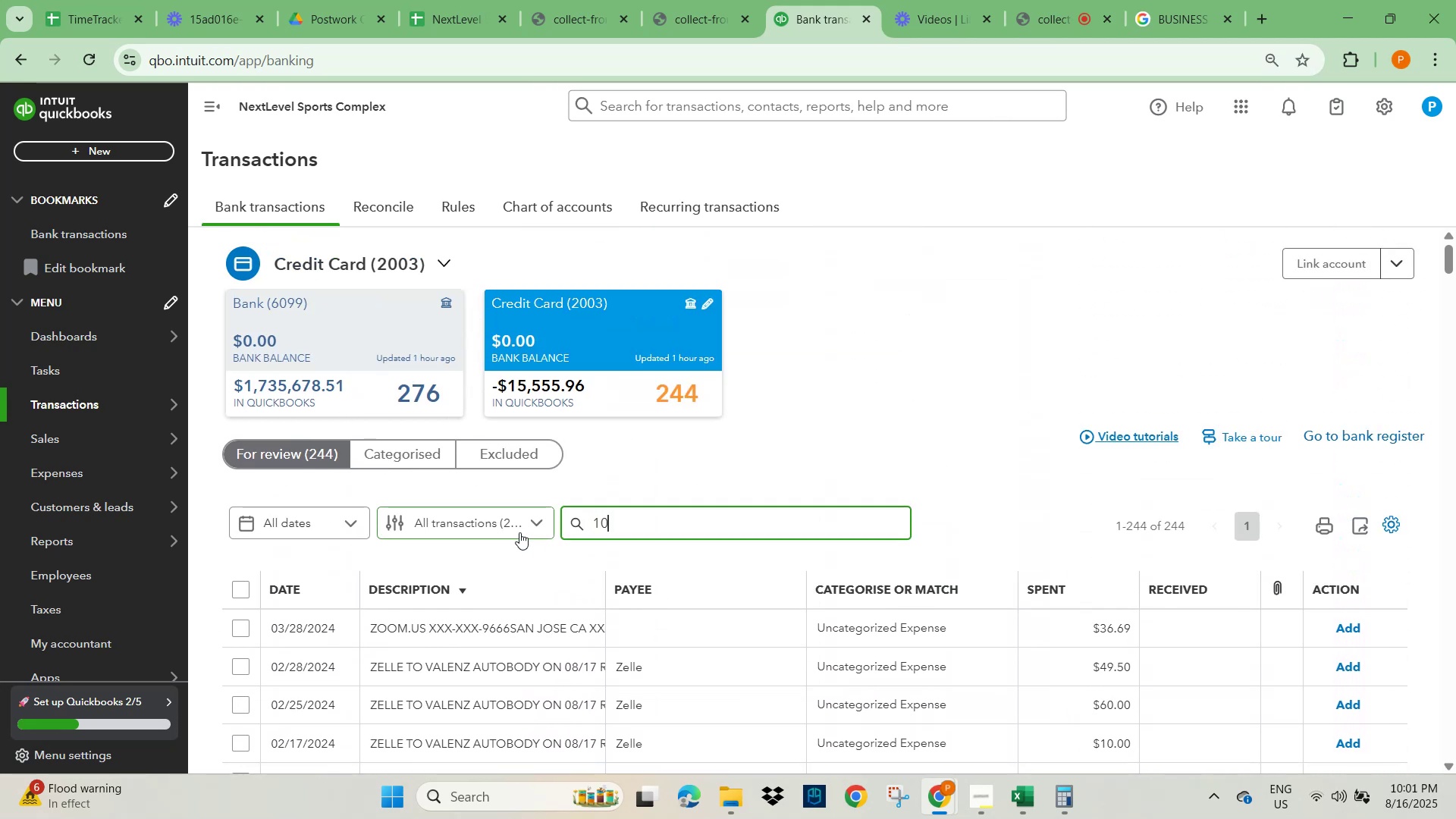 
key(Numpad0)
 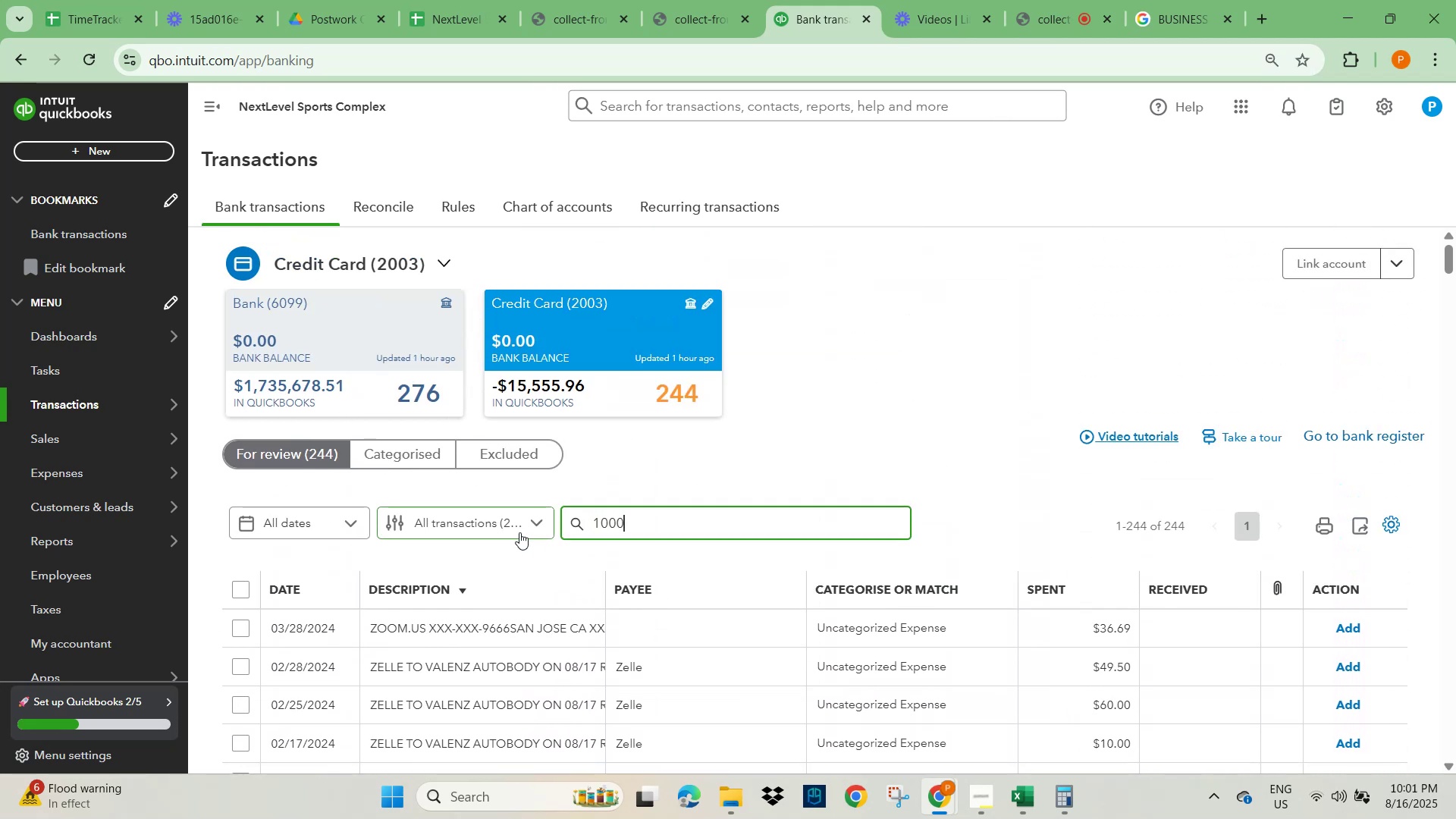 
key(Numpad0)
 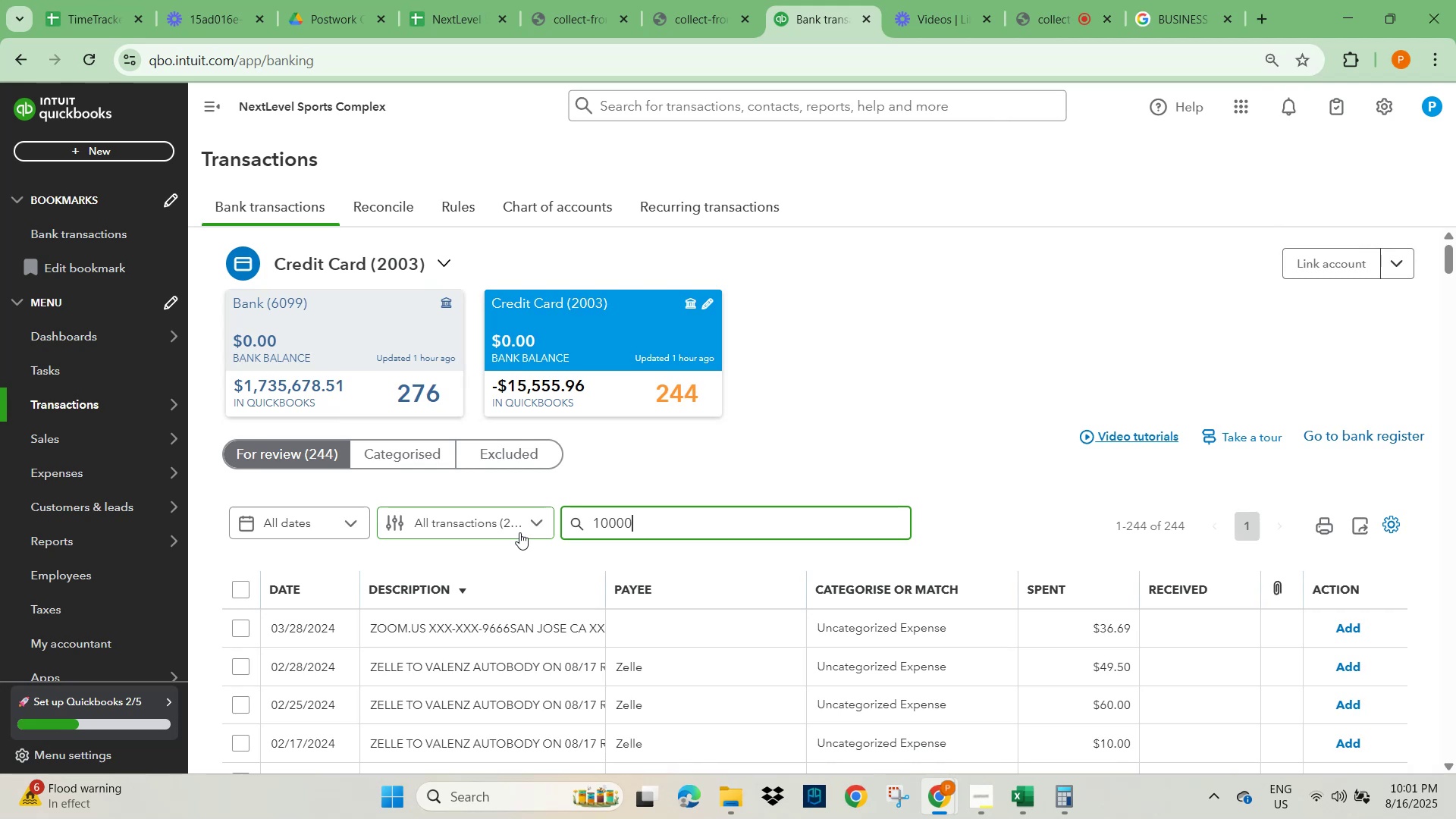 
key(NumpadEnter)
 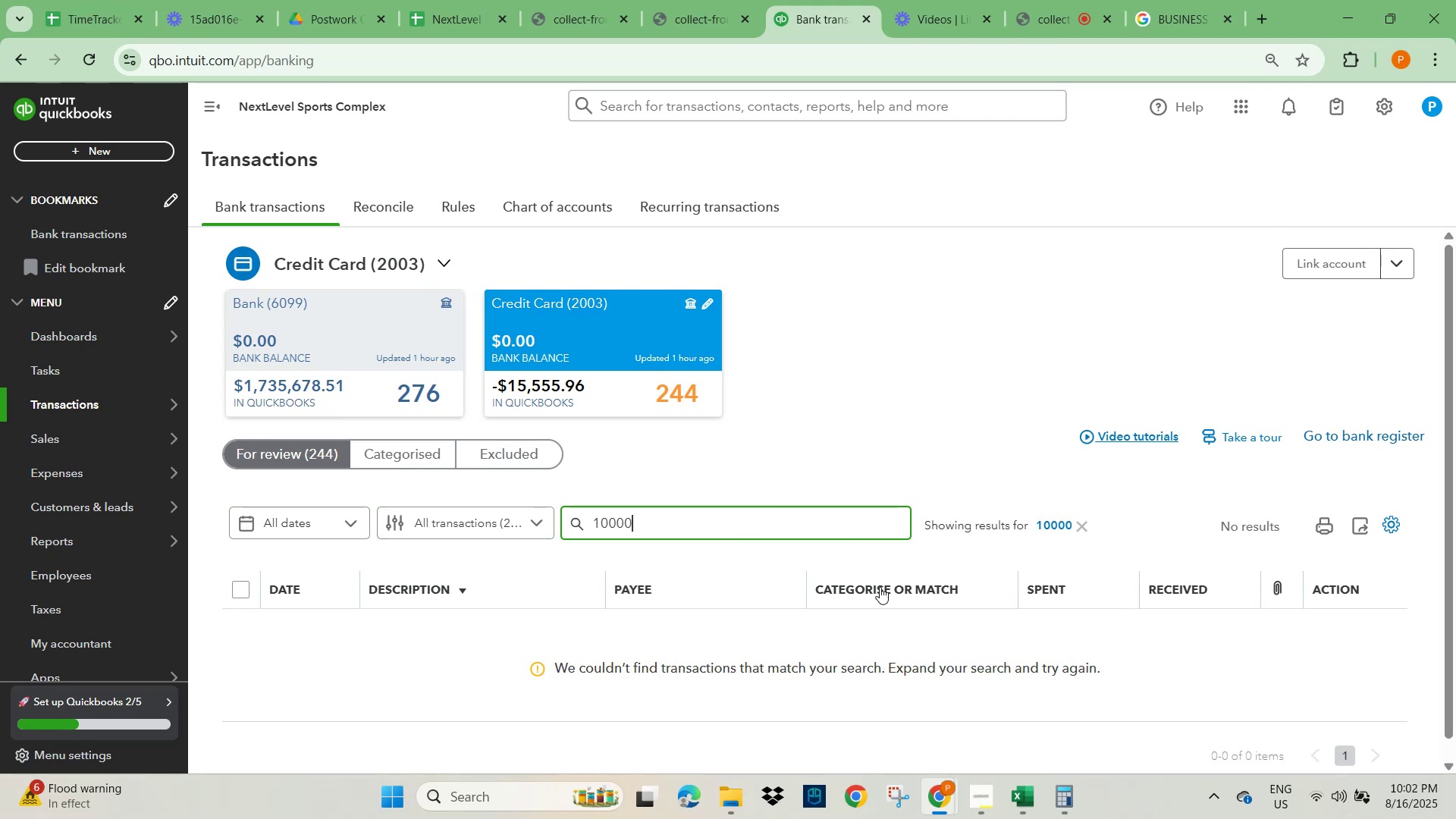 
left_click([1084, 520])
 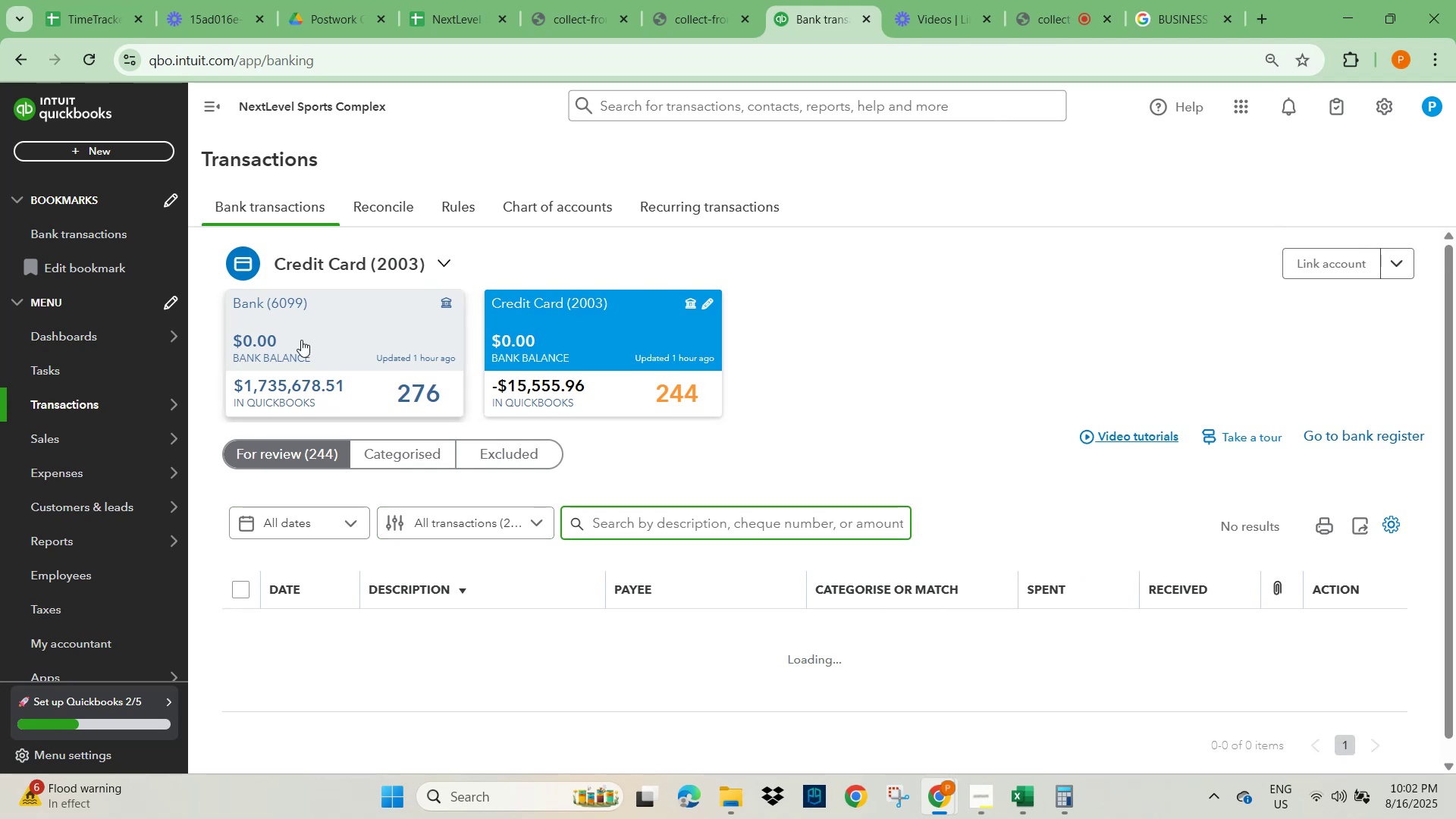 
left_click([332, 334])
 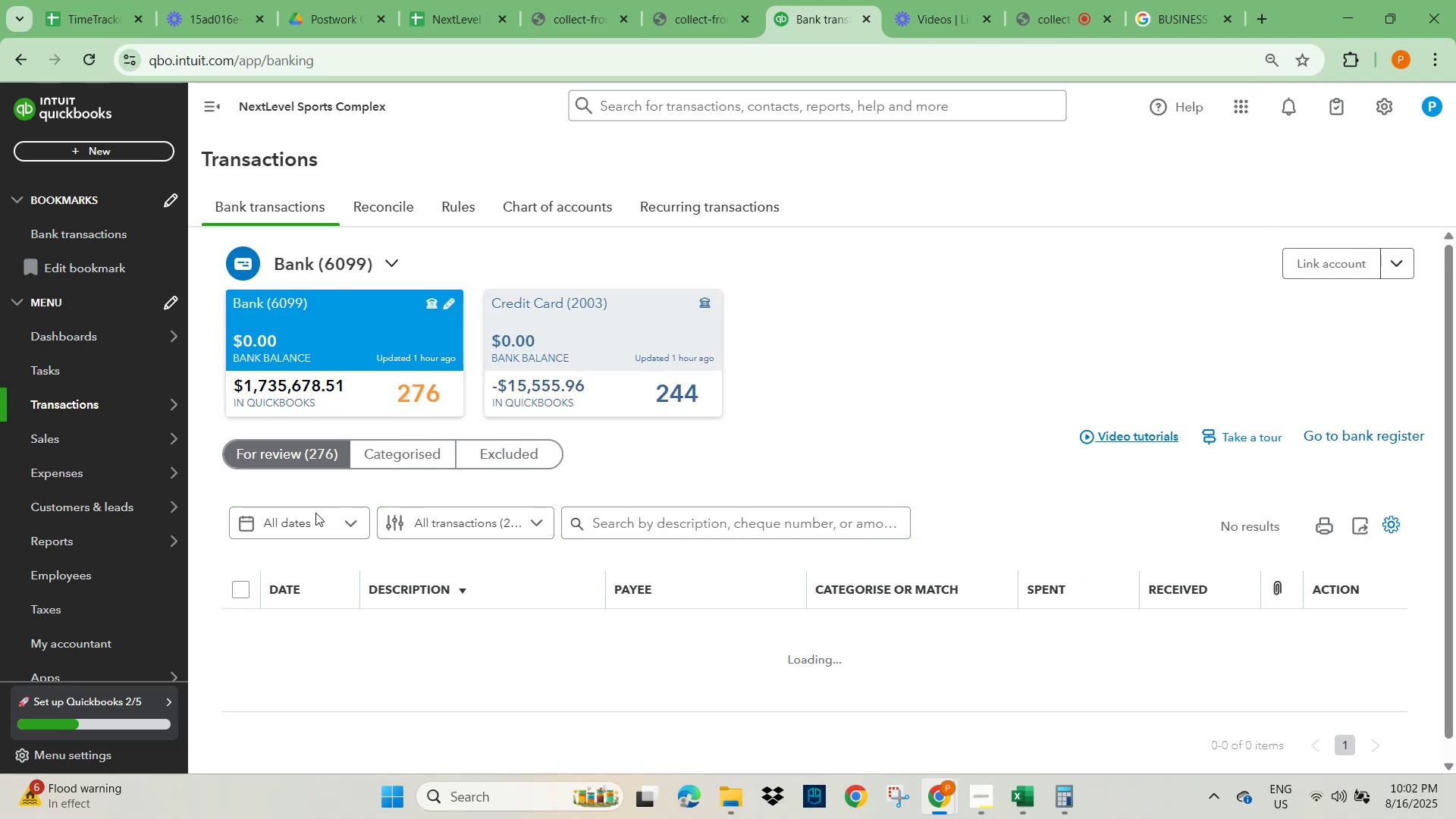 
left_click([282, 450])
 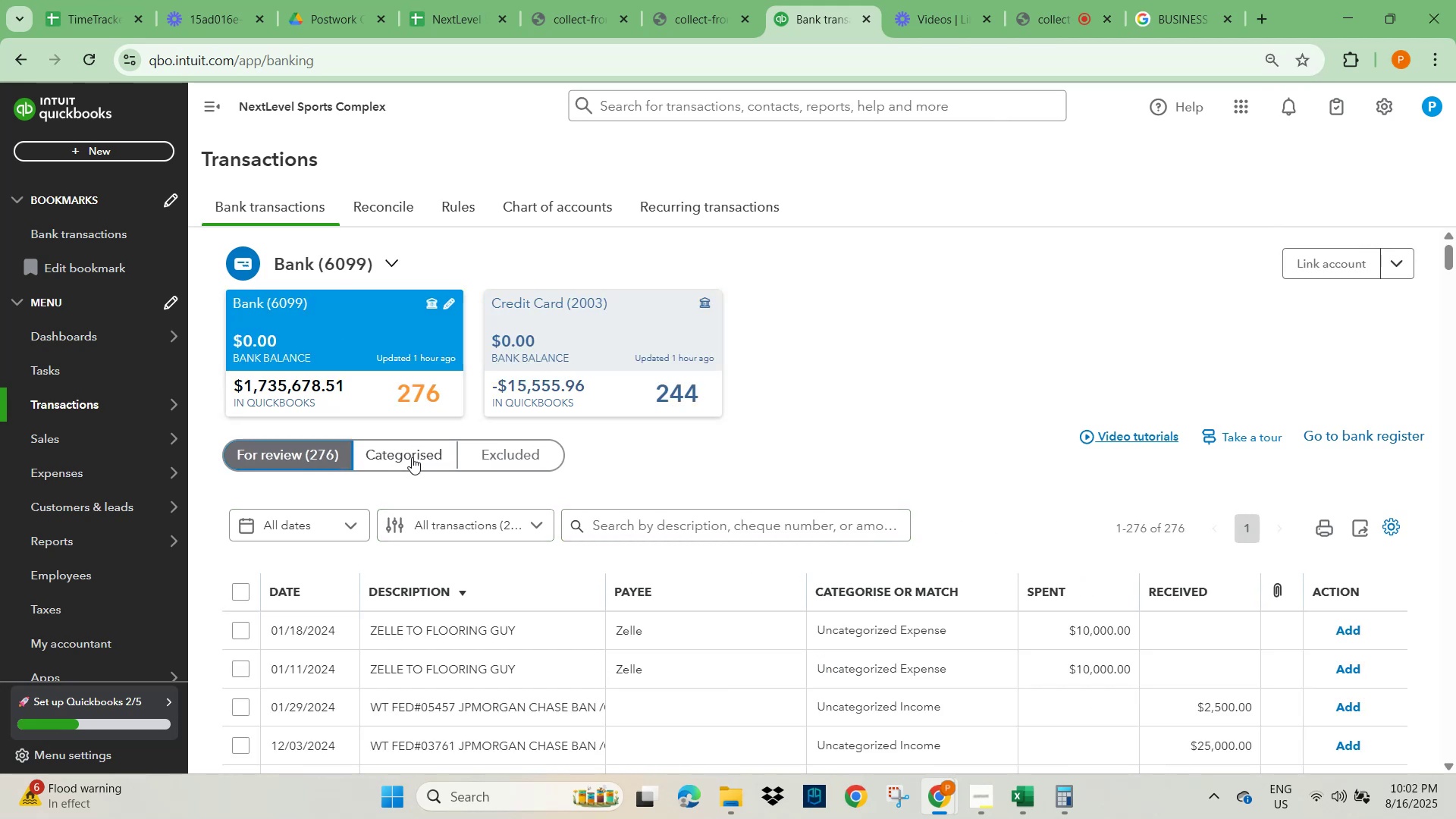 
scroll: coordinate [844, 469], scroll_direction: down, amount: 2.0
 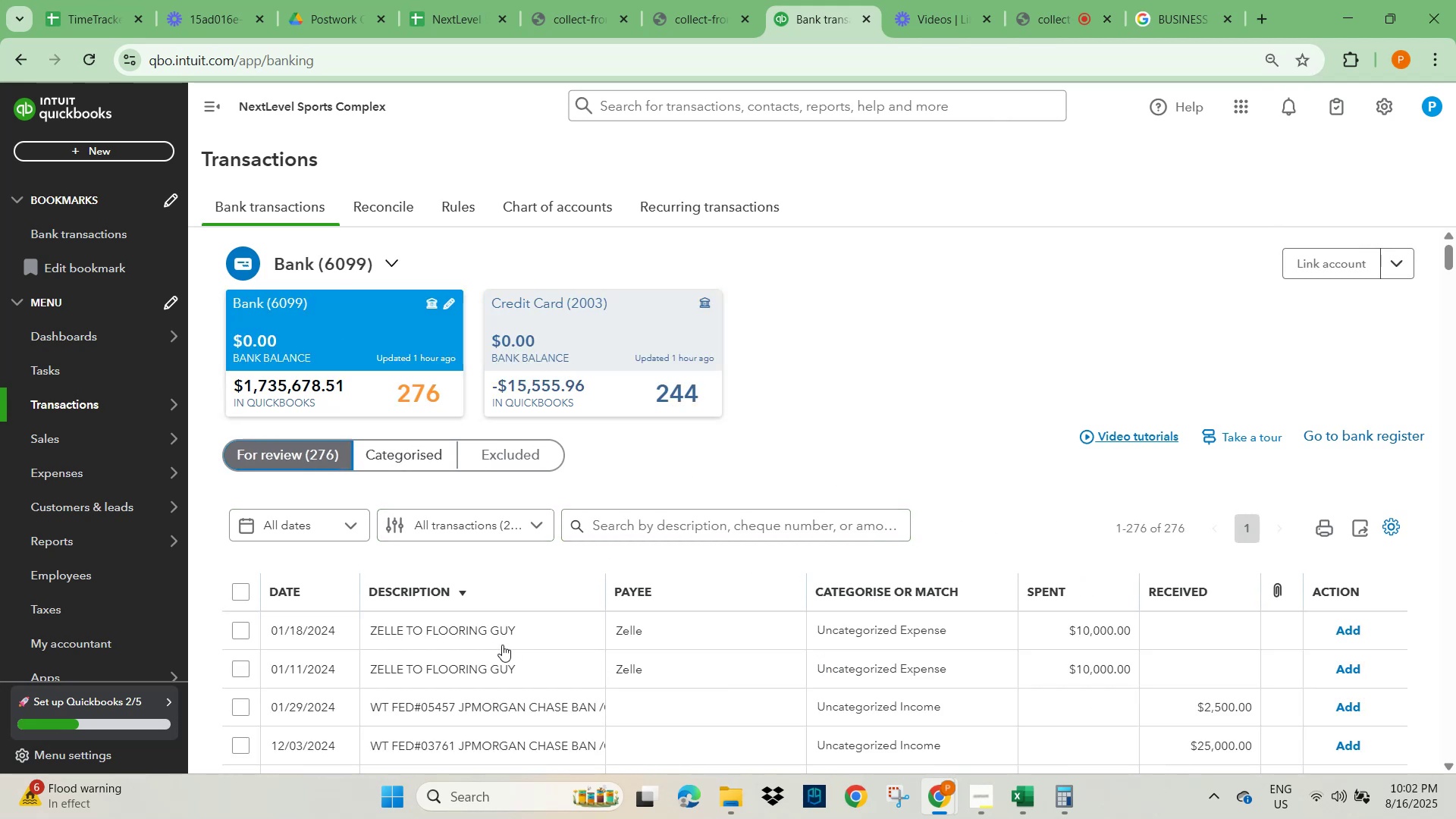 
left_click([480, 635])
 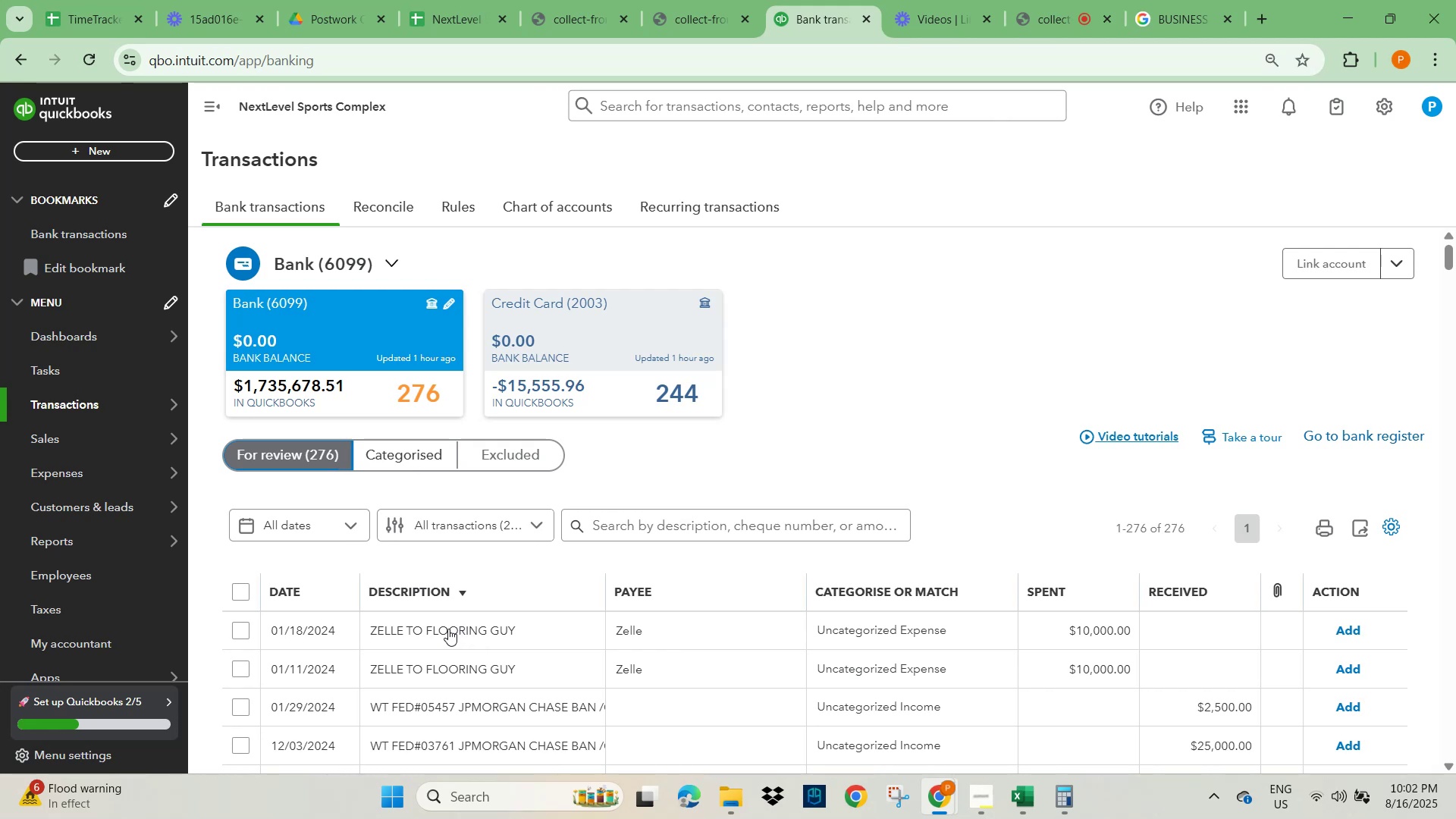 
left_click([448, 629])
 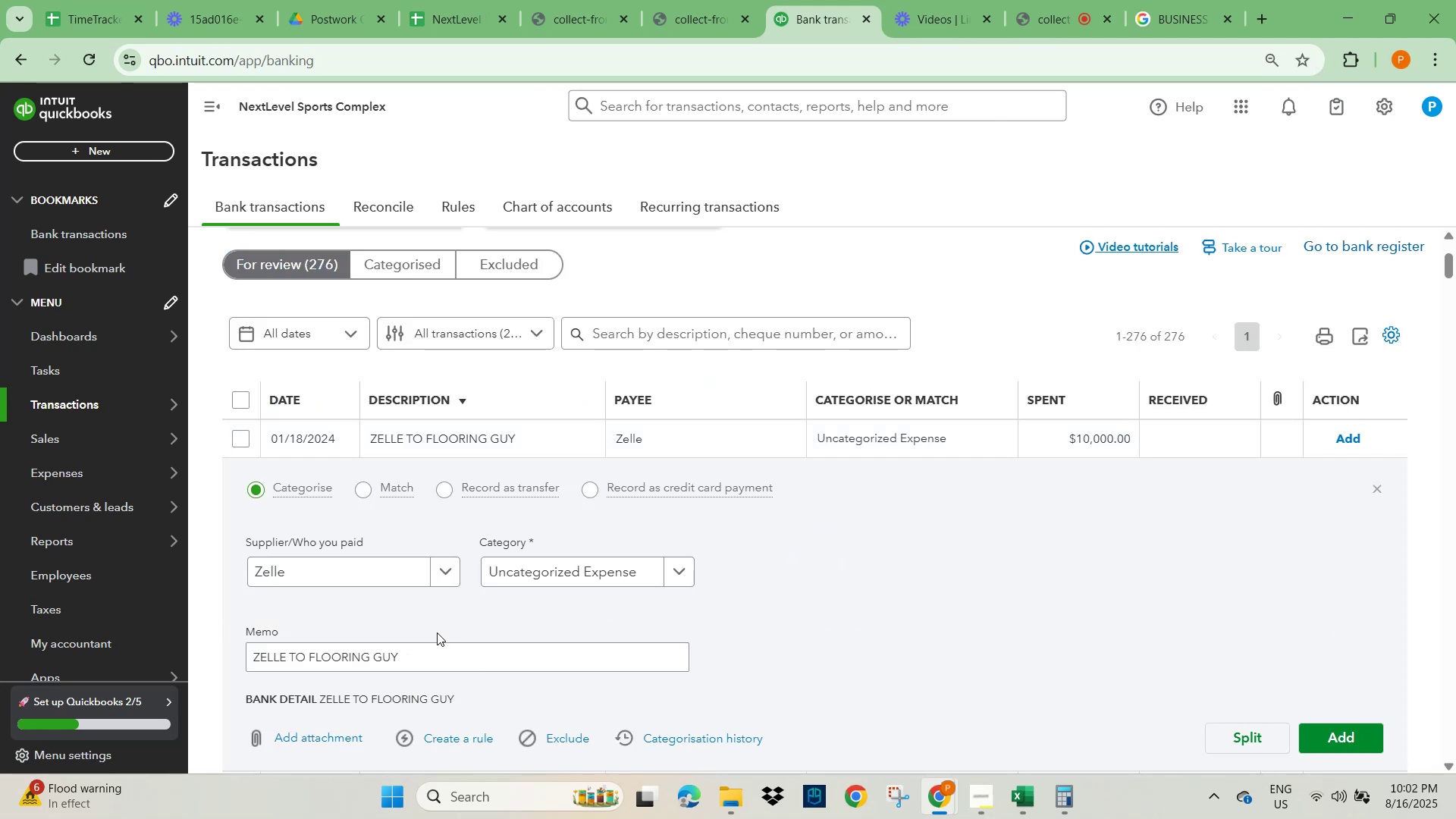 
scroll: coordinate [433, 646], scroll_direction: down, amount: 3.0
 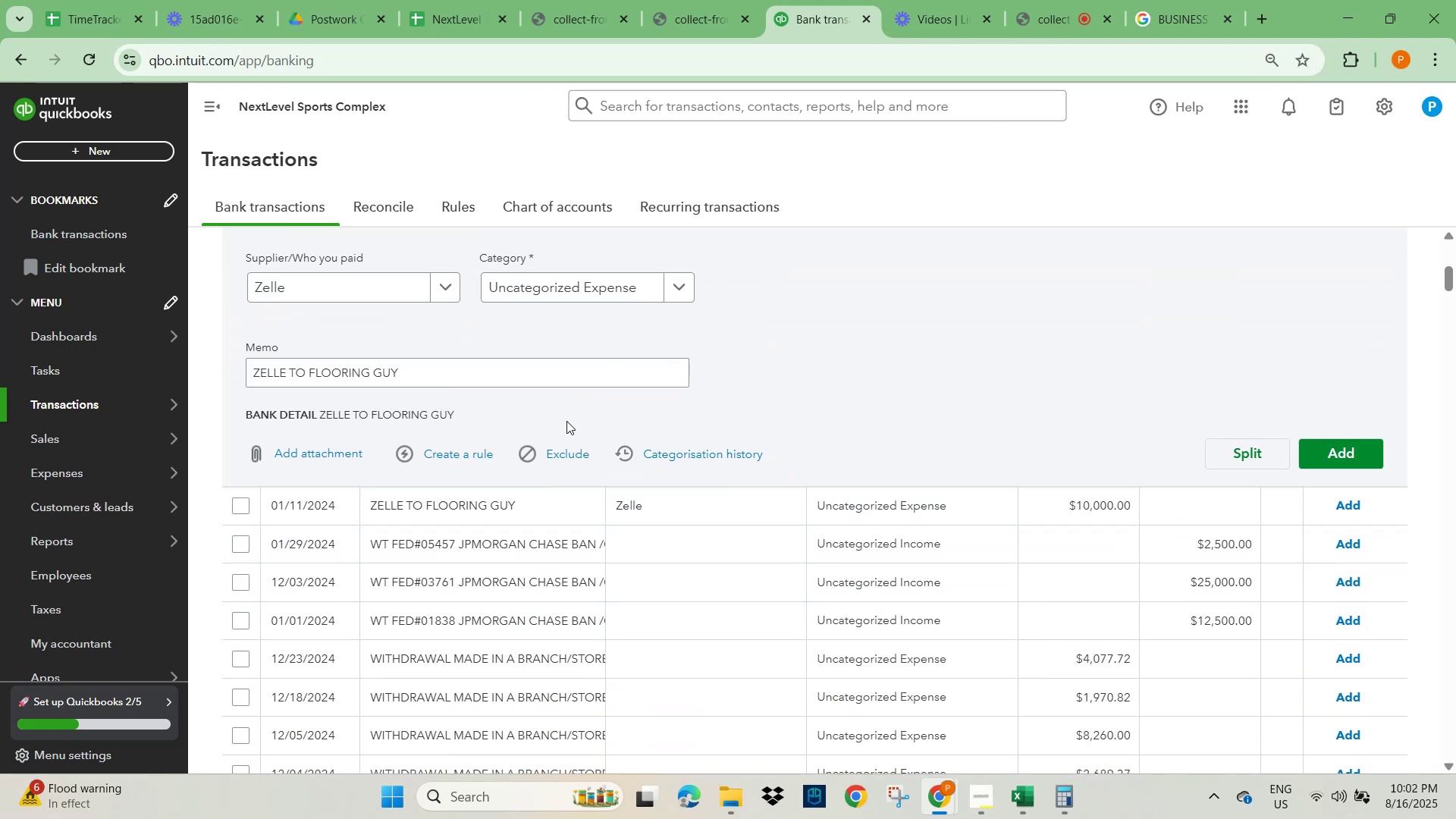 
scroll: coordinate [821, 416], scroll_direction: up, amount: 5.0
 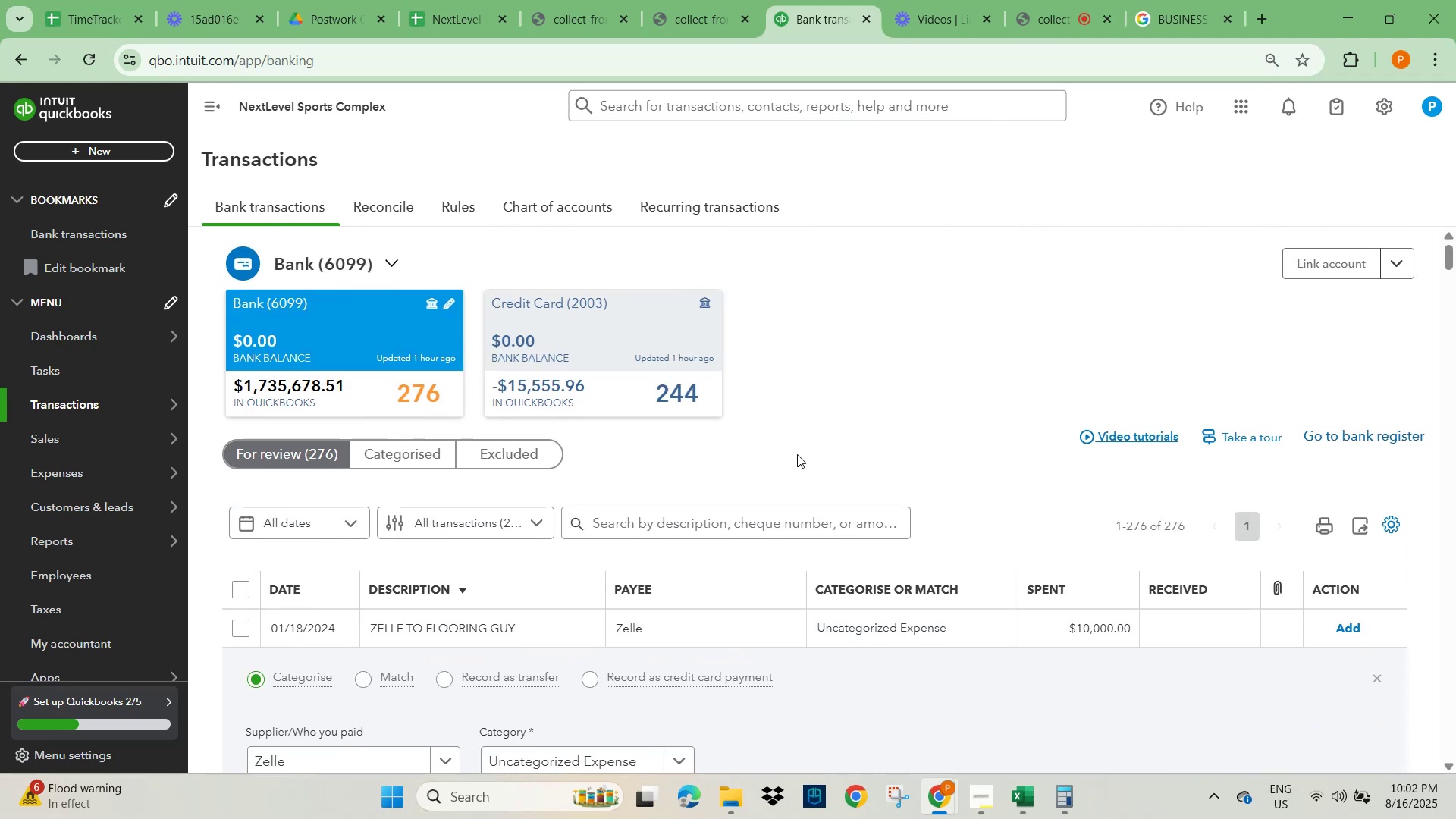 
scroll: coordinate [839, 498], scroll_direction: down, amount: 5.0
 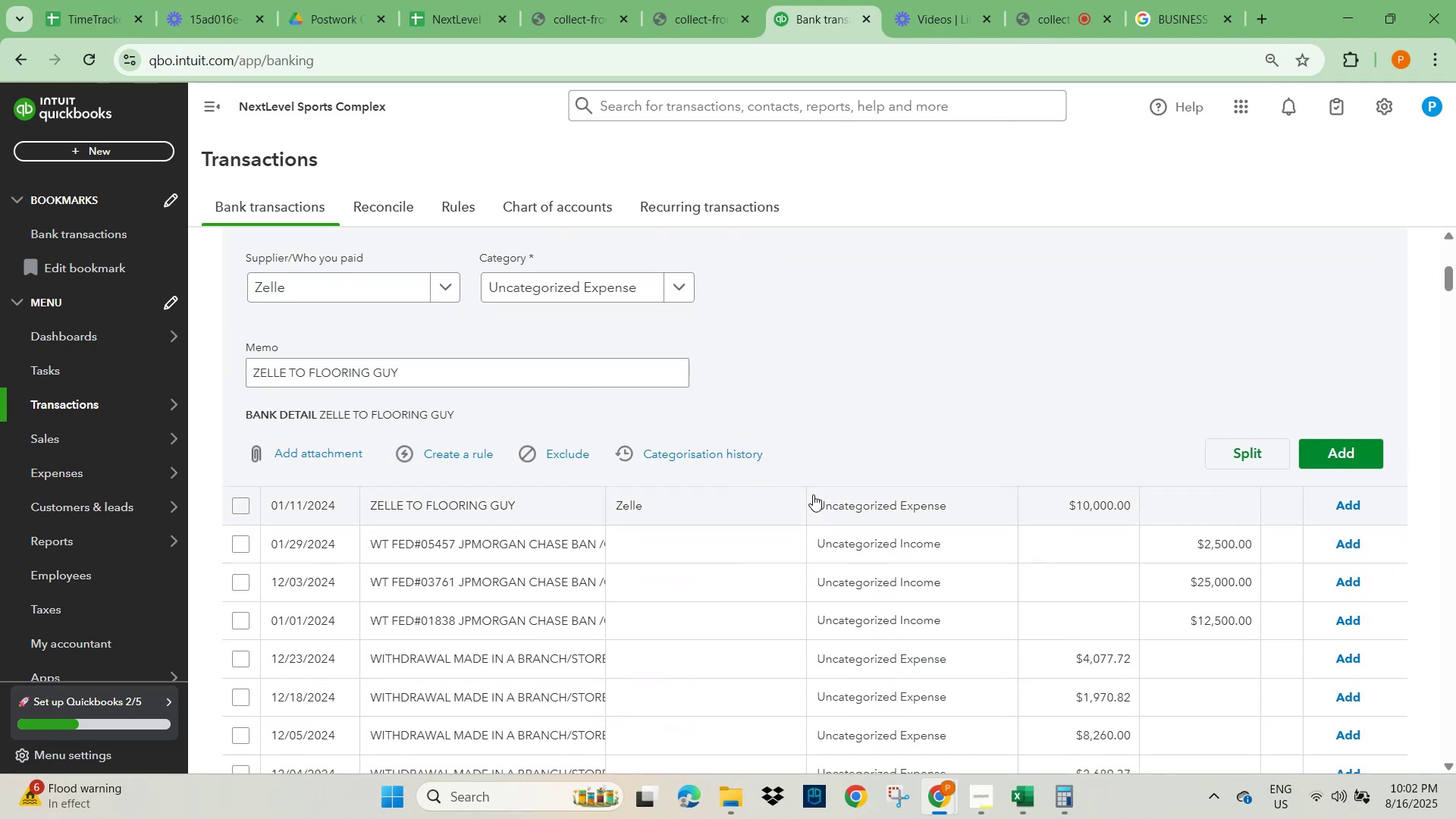 
scroll: coordinate [661, 388], scroll_direction: up, amount: 7.0
 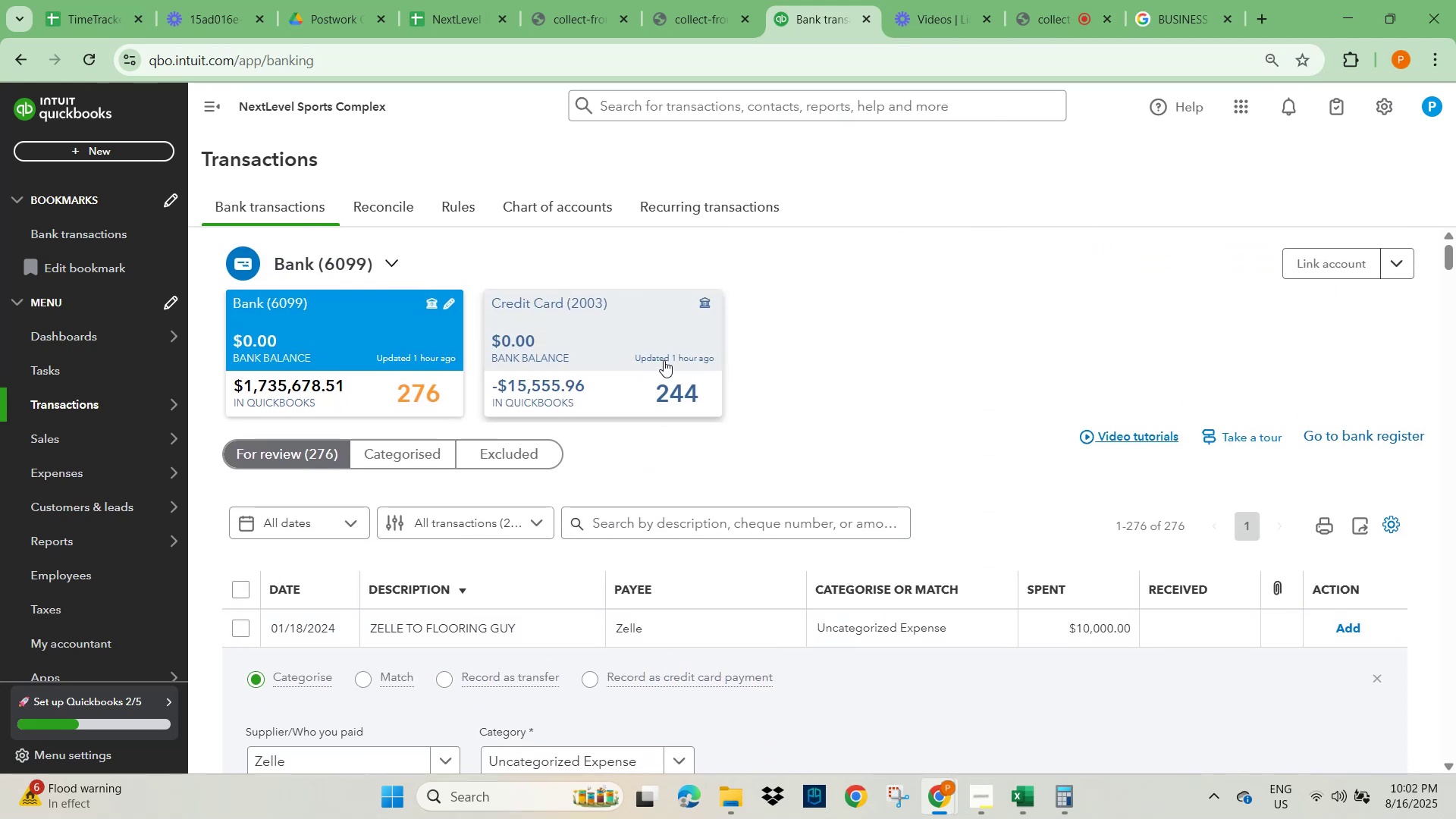 
left_click([639, 347])
 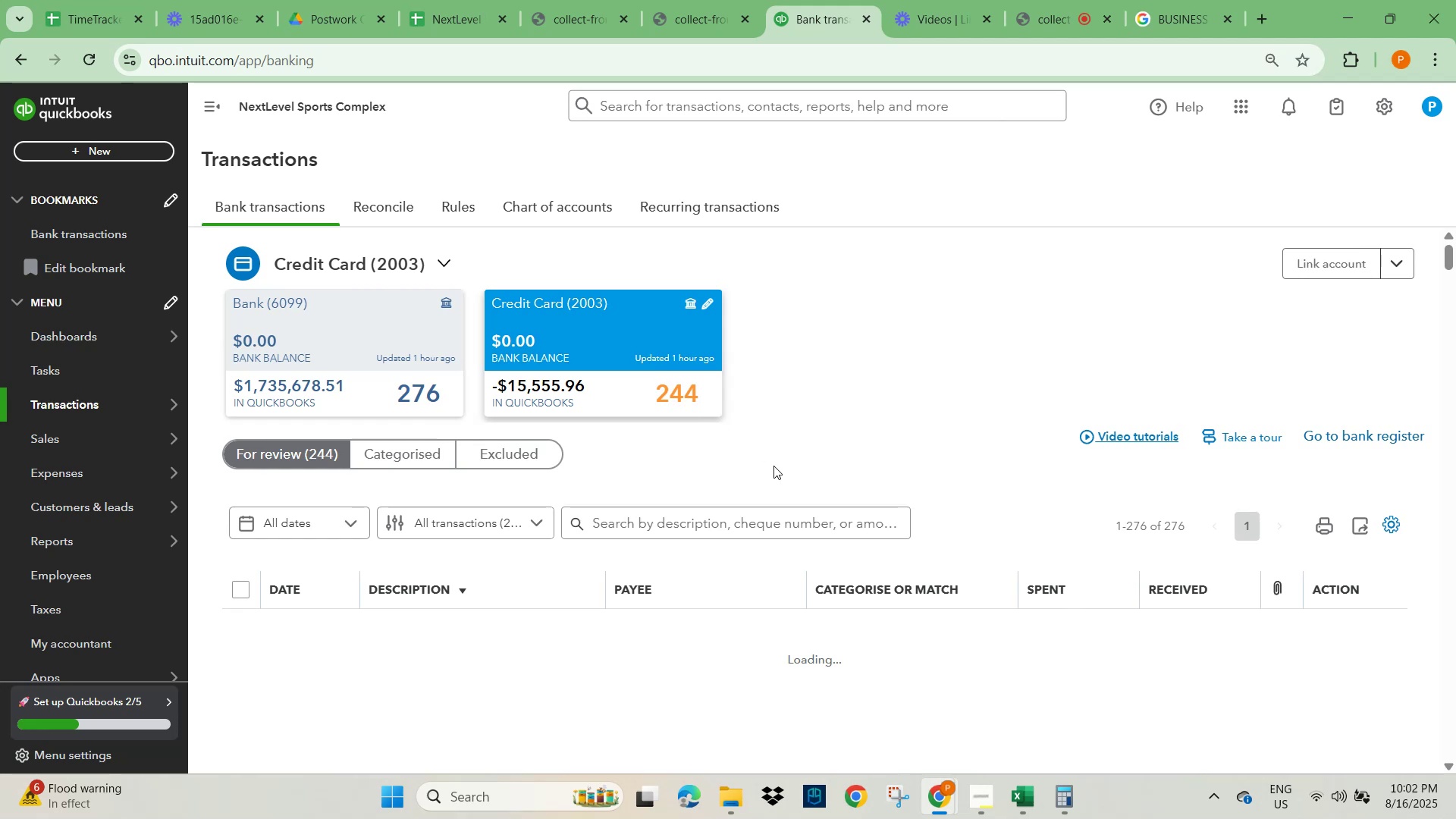 
wait(5.35)
 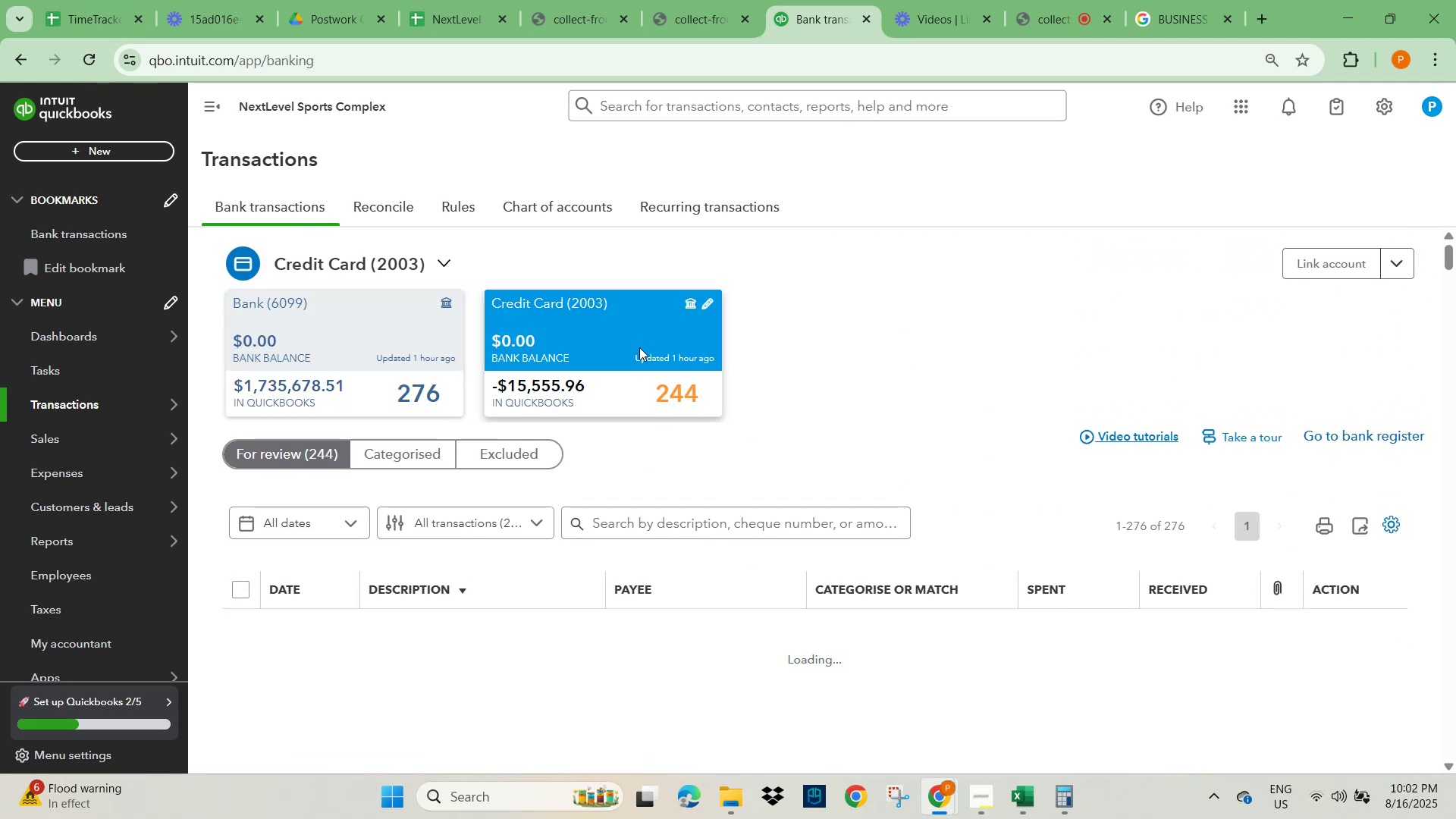 
scroll: coordinate [778, 462], scroll_direction: down, amount: 2.0
 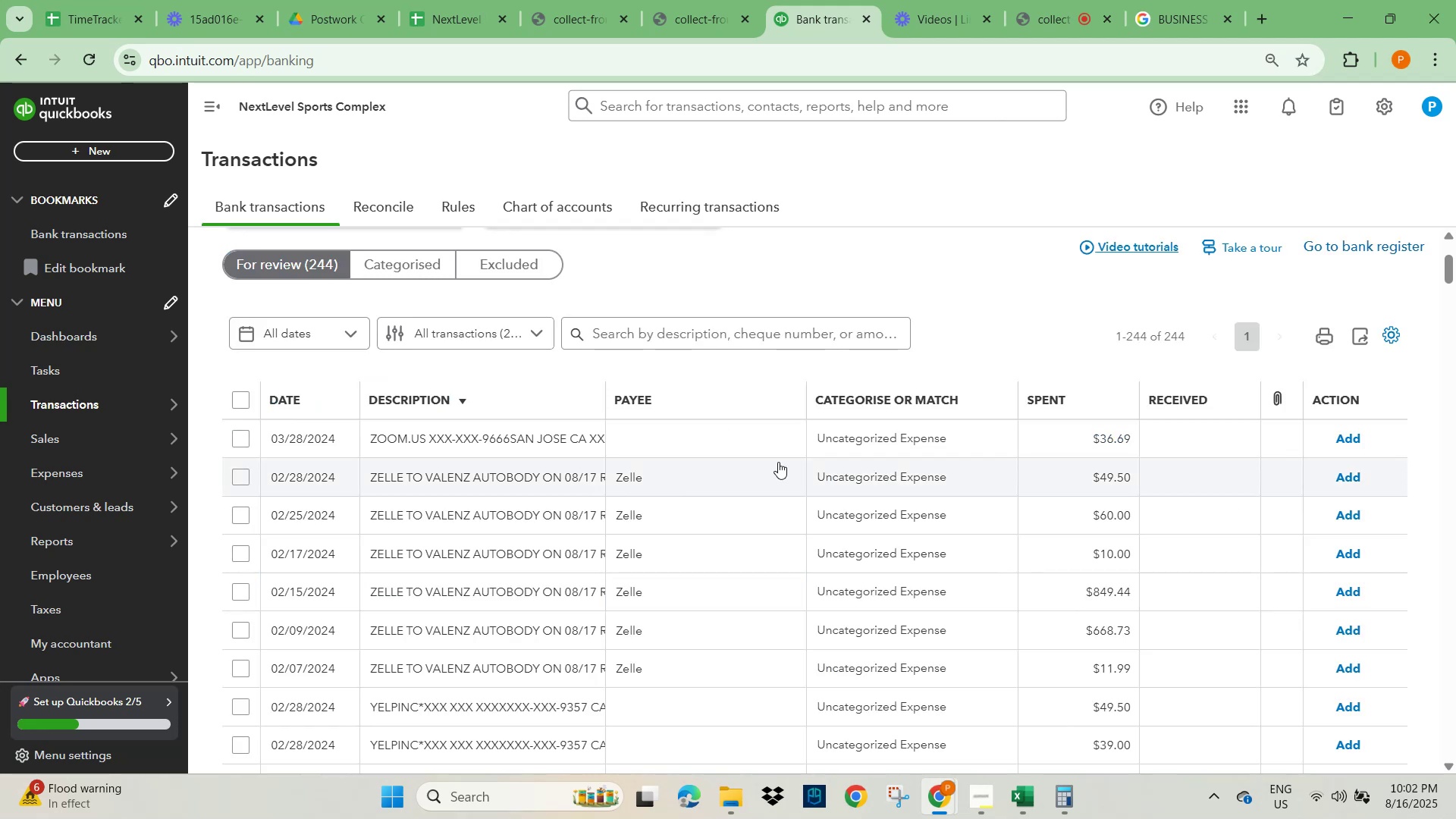 
scroll: coordinate [778, 462], scroll_direction: up, amount: 3.0
 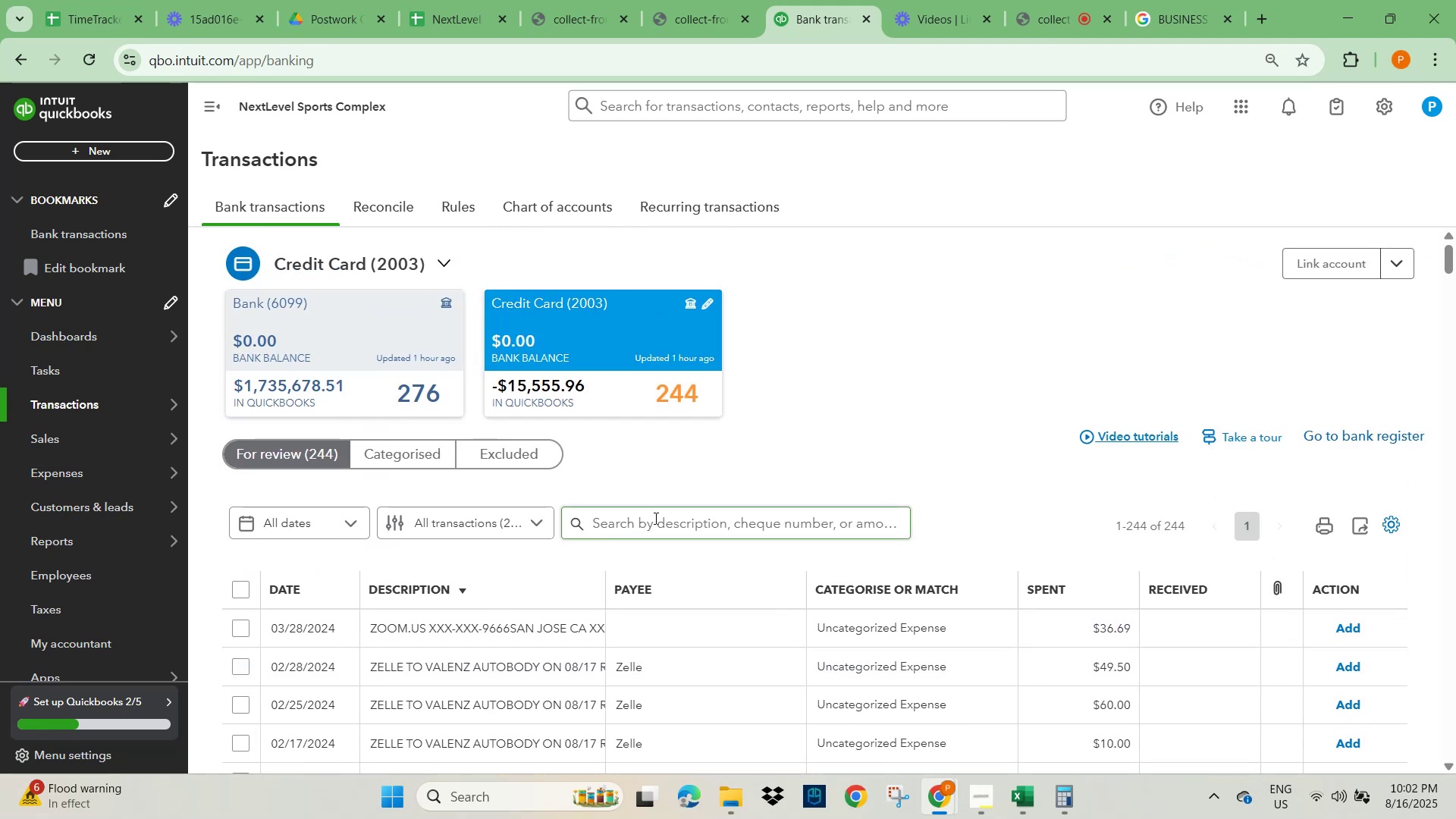 
left_click([647, 519])
 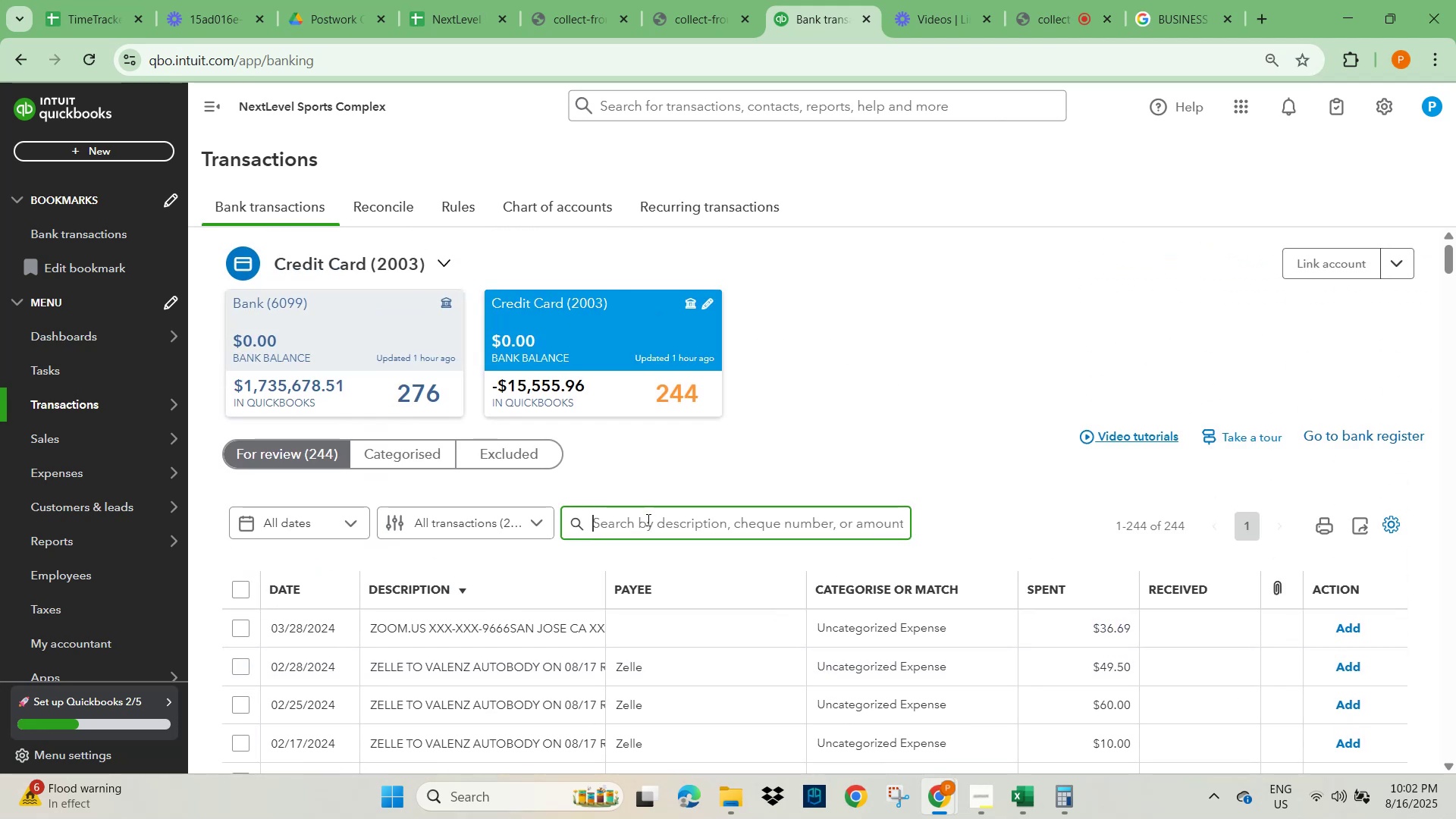 
key(Numpad1)
 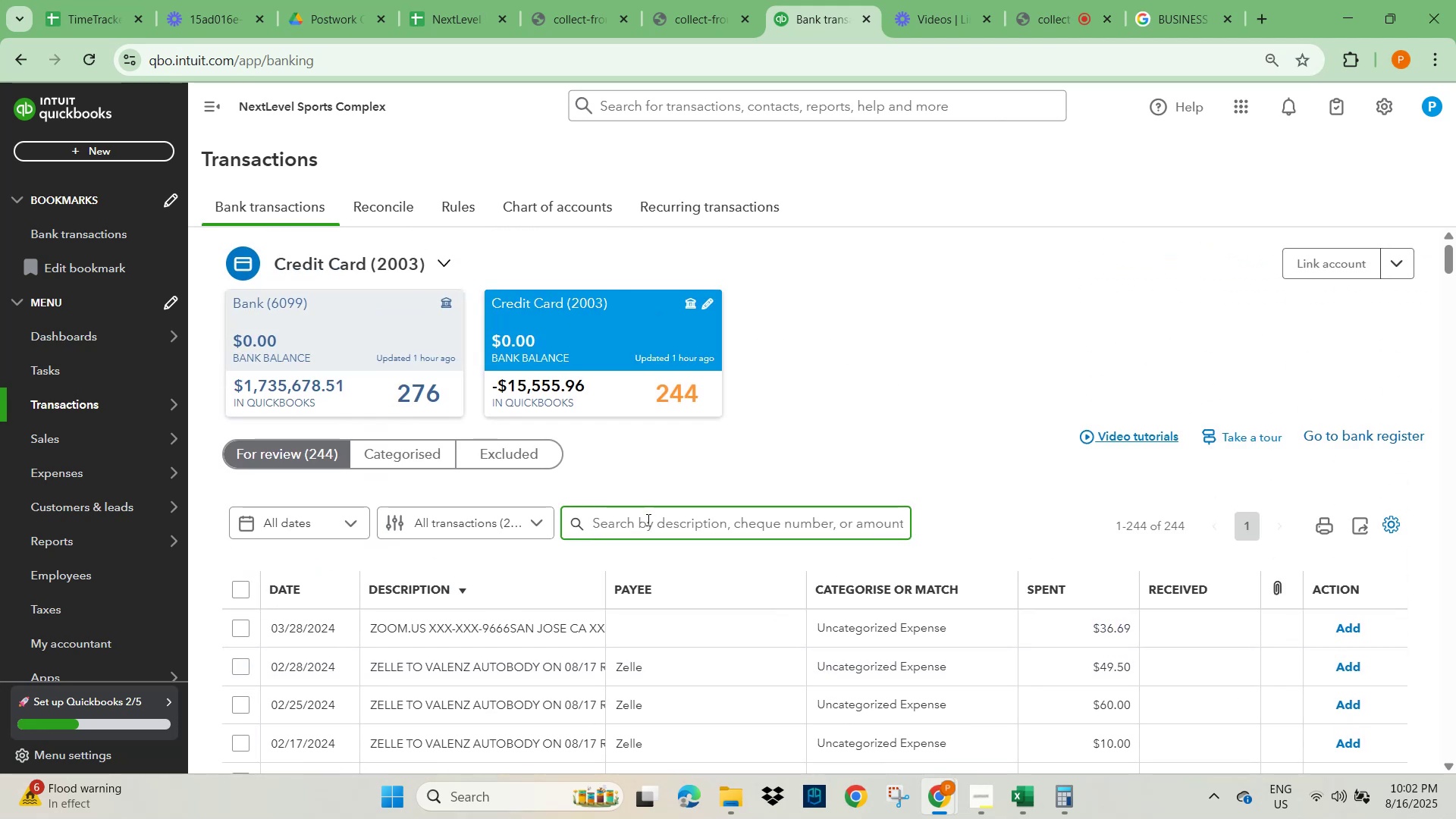 
key(Numpad0)
 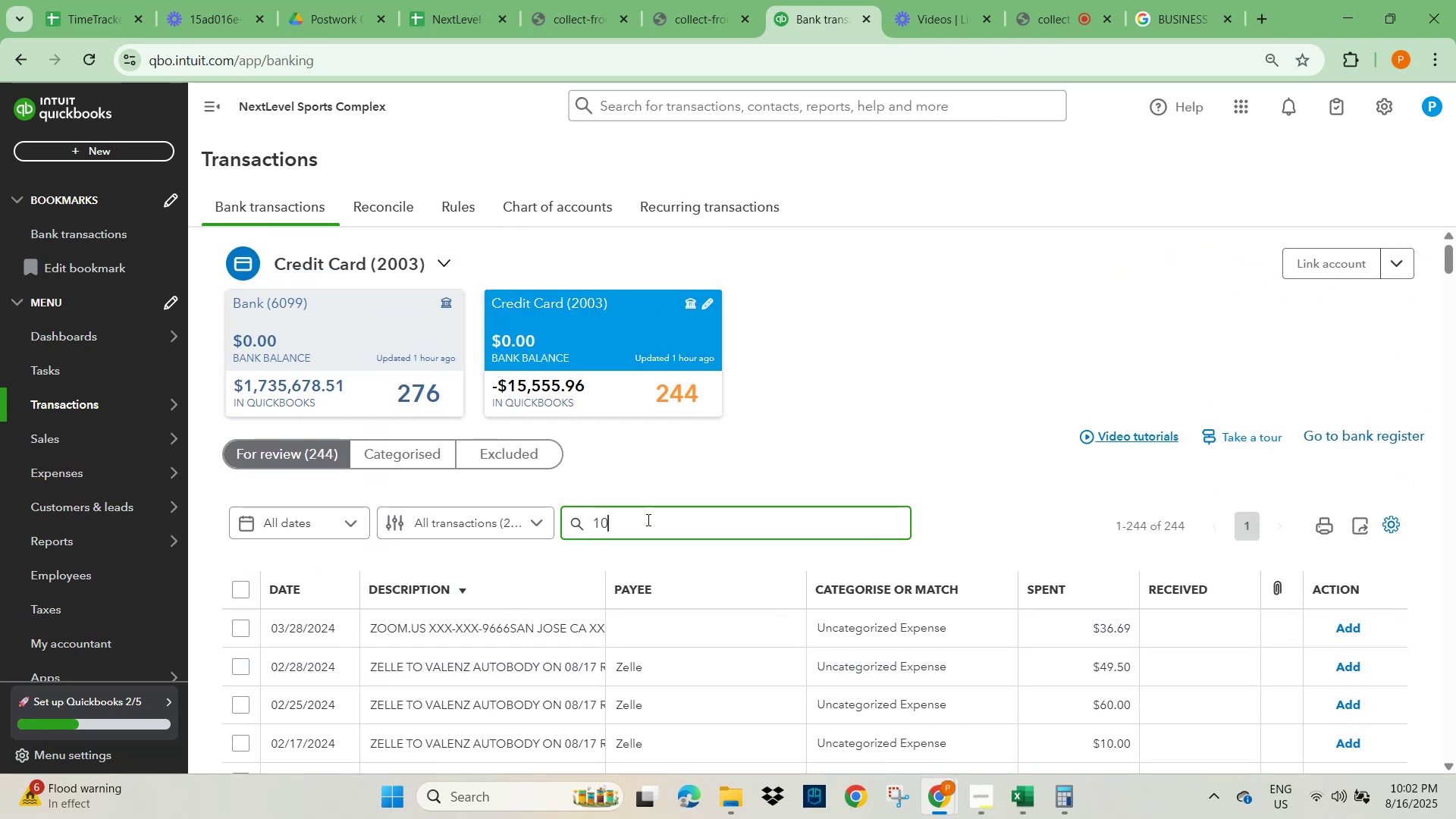 
key(Numpad0)
 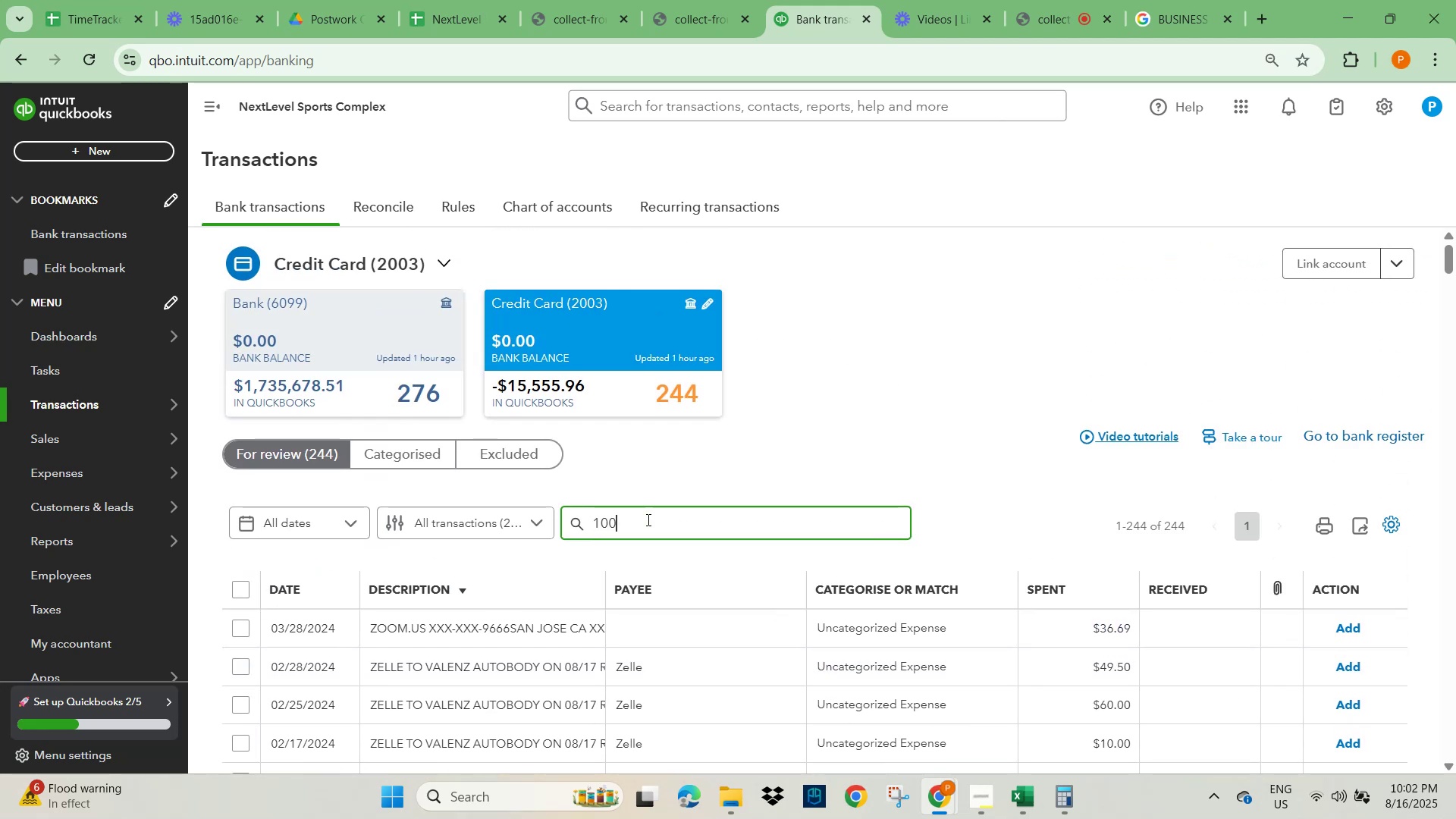 
key(Numpad0)
 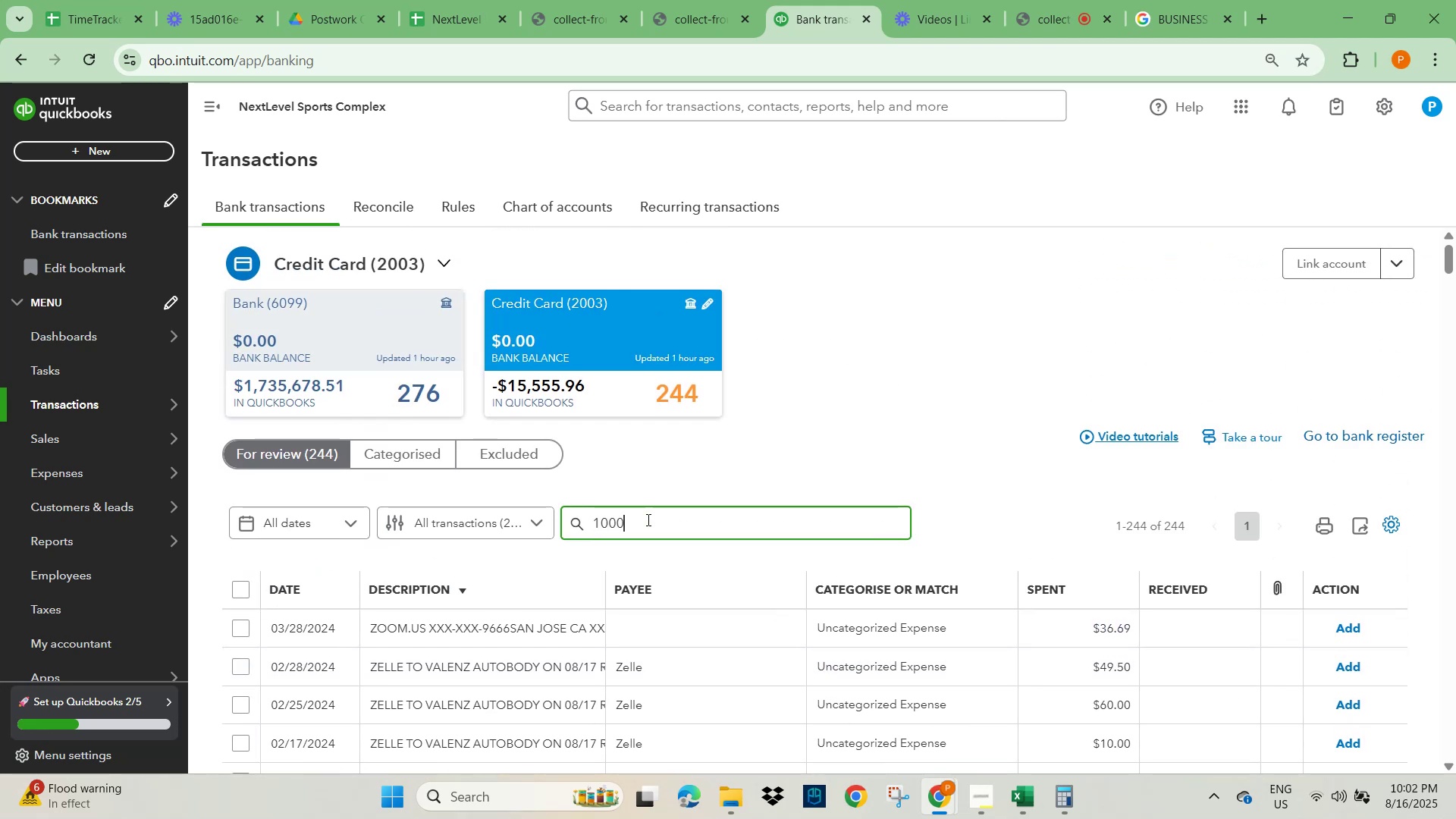 
key(Numpad0)
 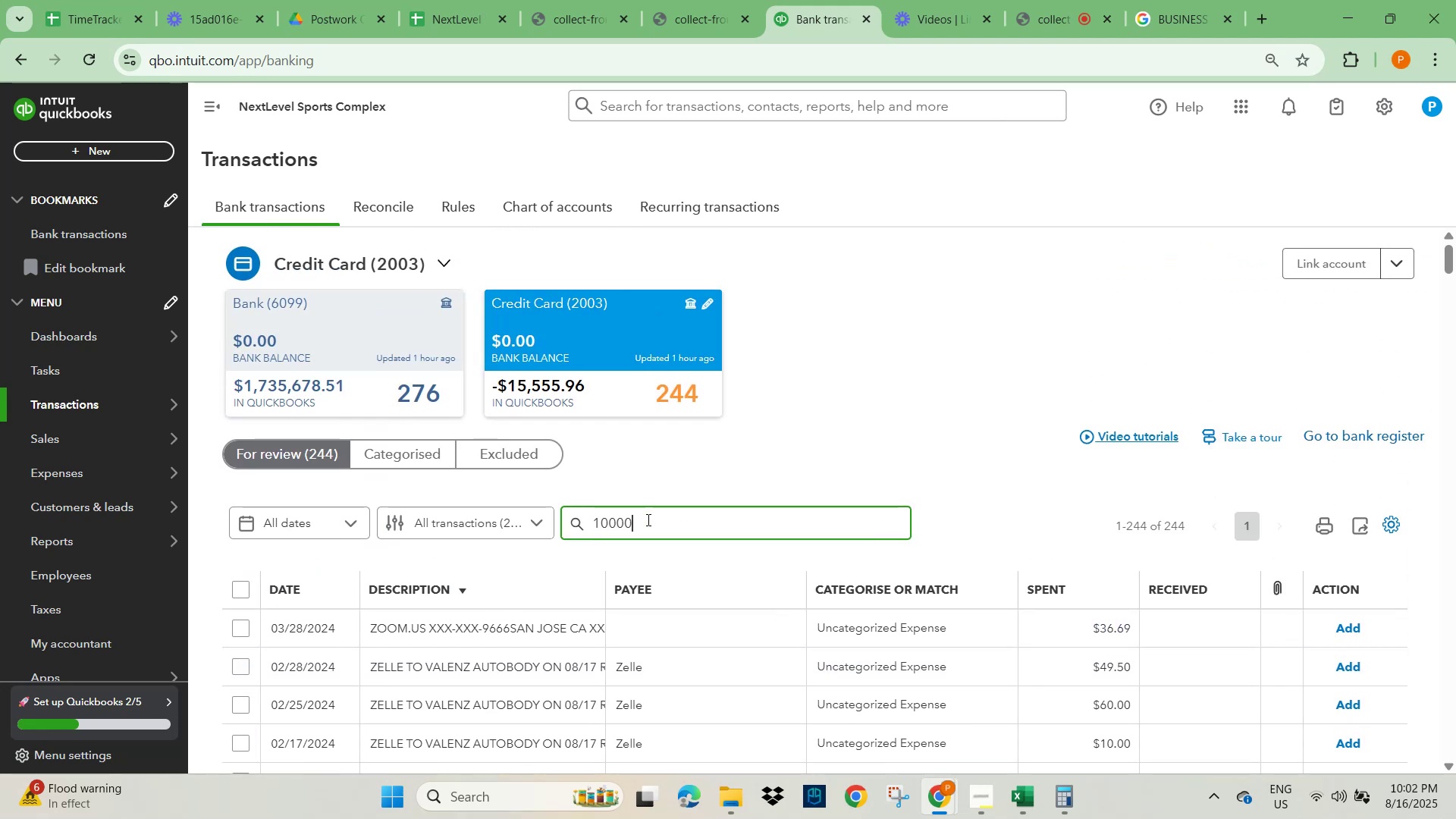 
key(NumpadEnter)
 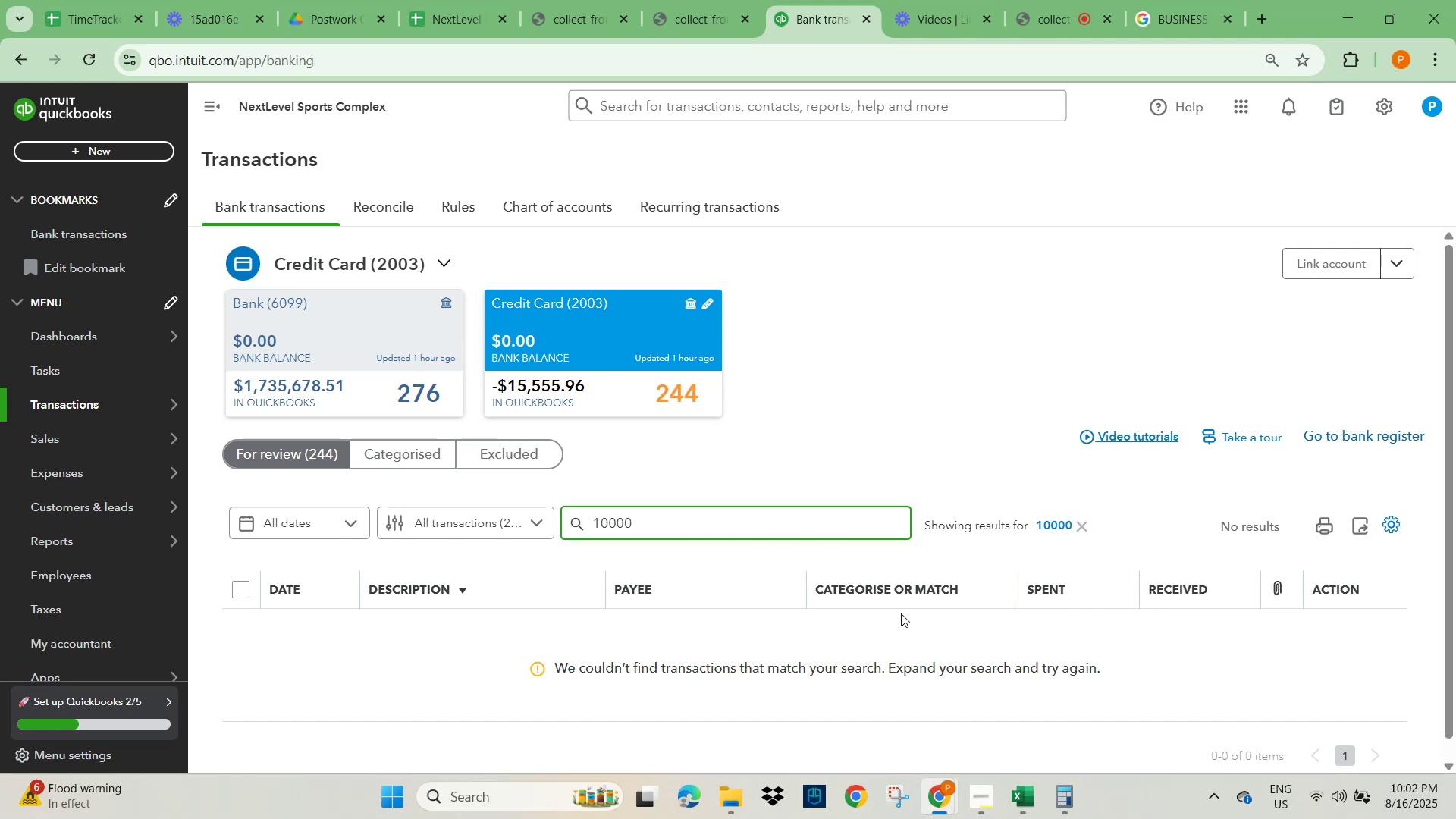 
left_click([1078, 529])
 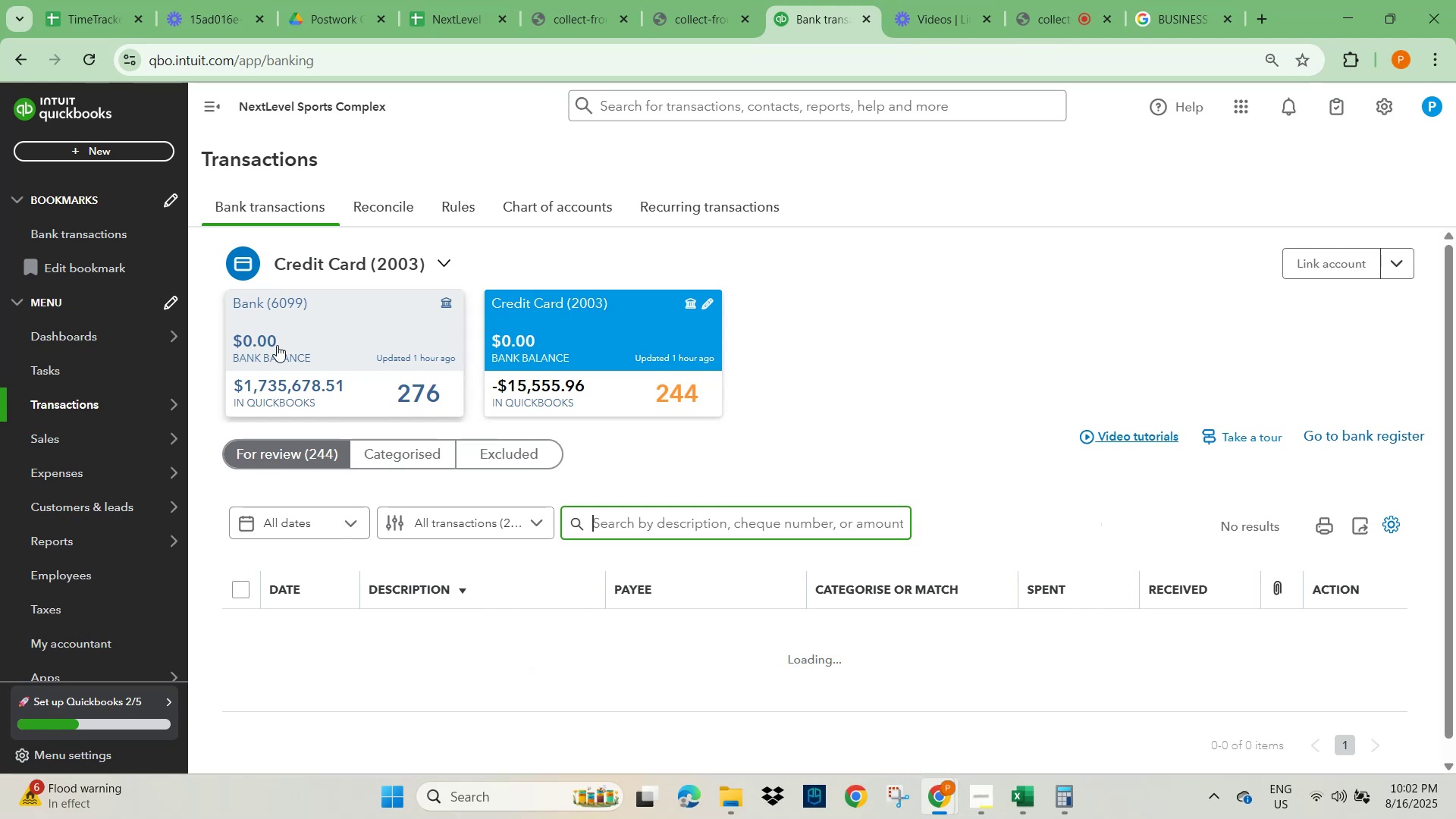 
left_click_drag(start_coordinate=[291, 331], to_coordinate=[295, 327])
 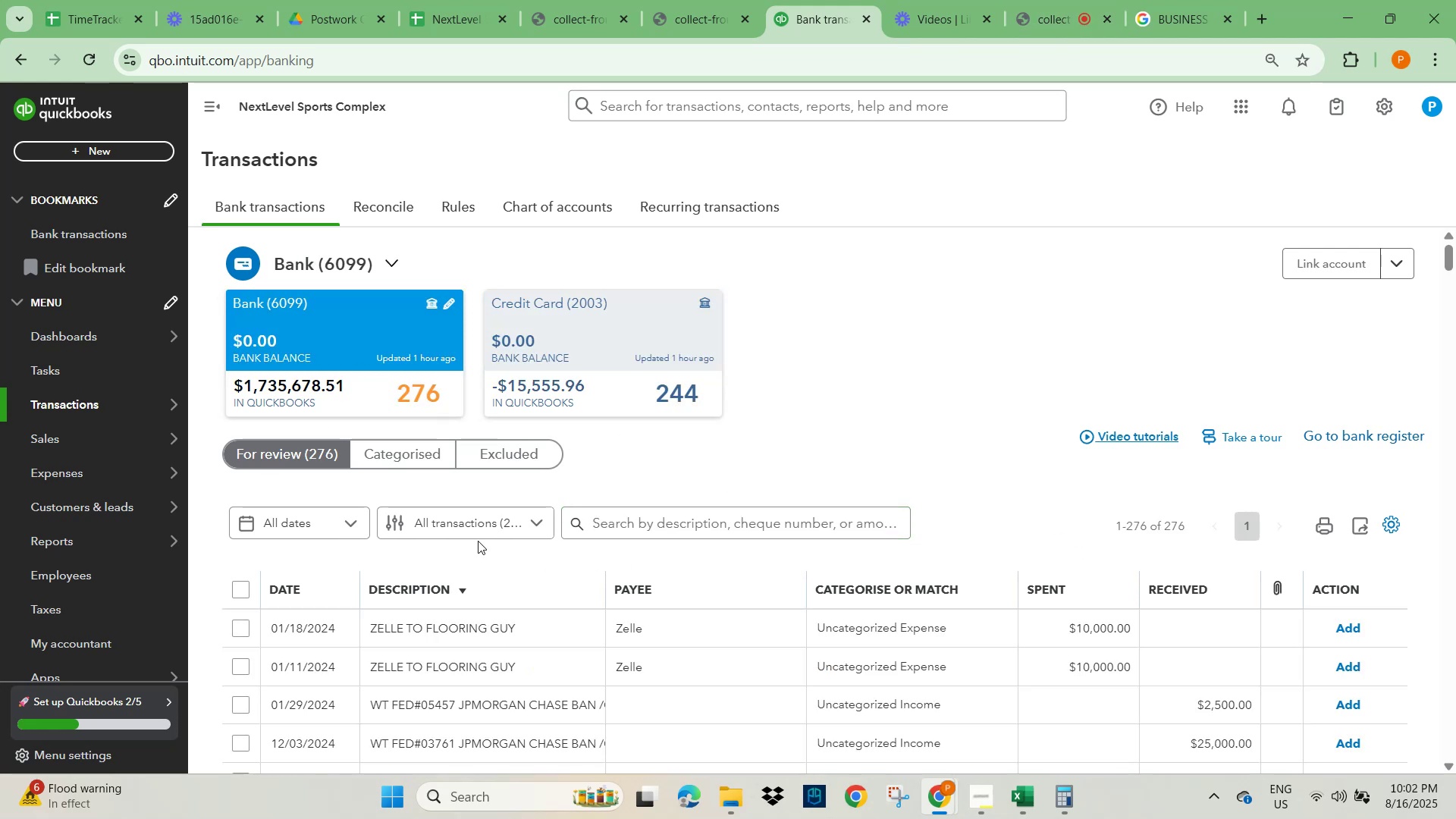 
scroll: coordinate [472, 595], scroll_direction: down, amount: 2.0
 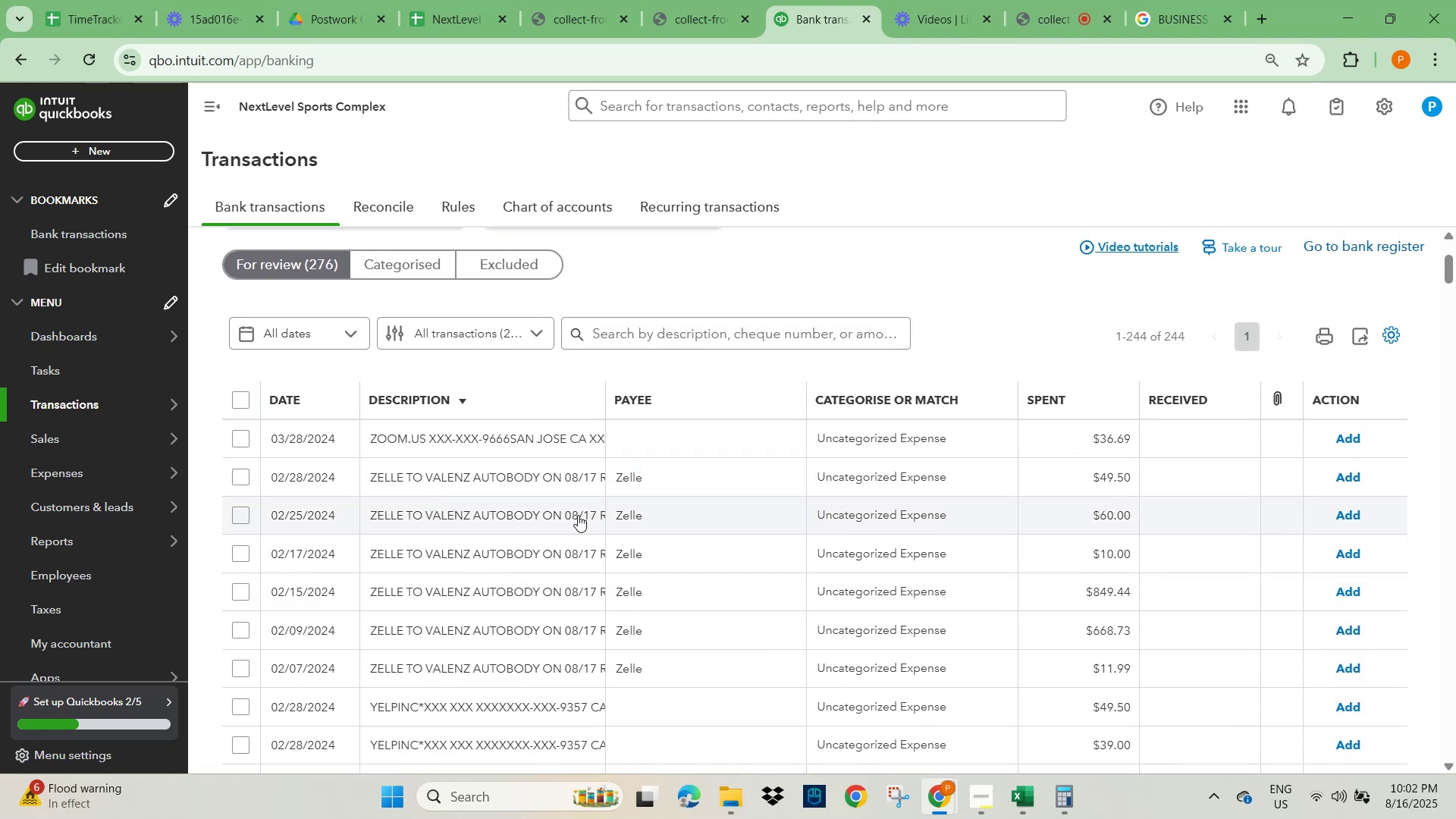 
scroll: coordinate [531, 442], scroll_direction: up, amount: 3.0
 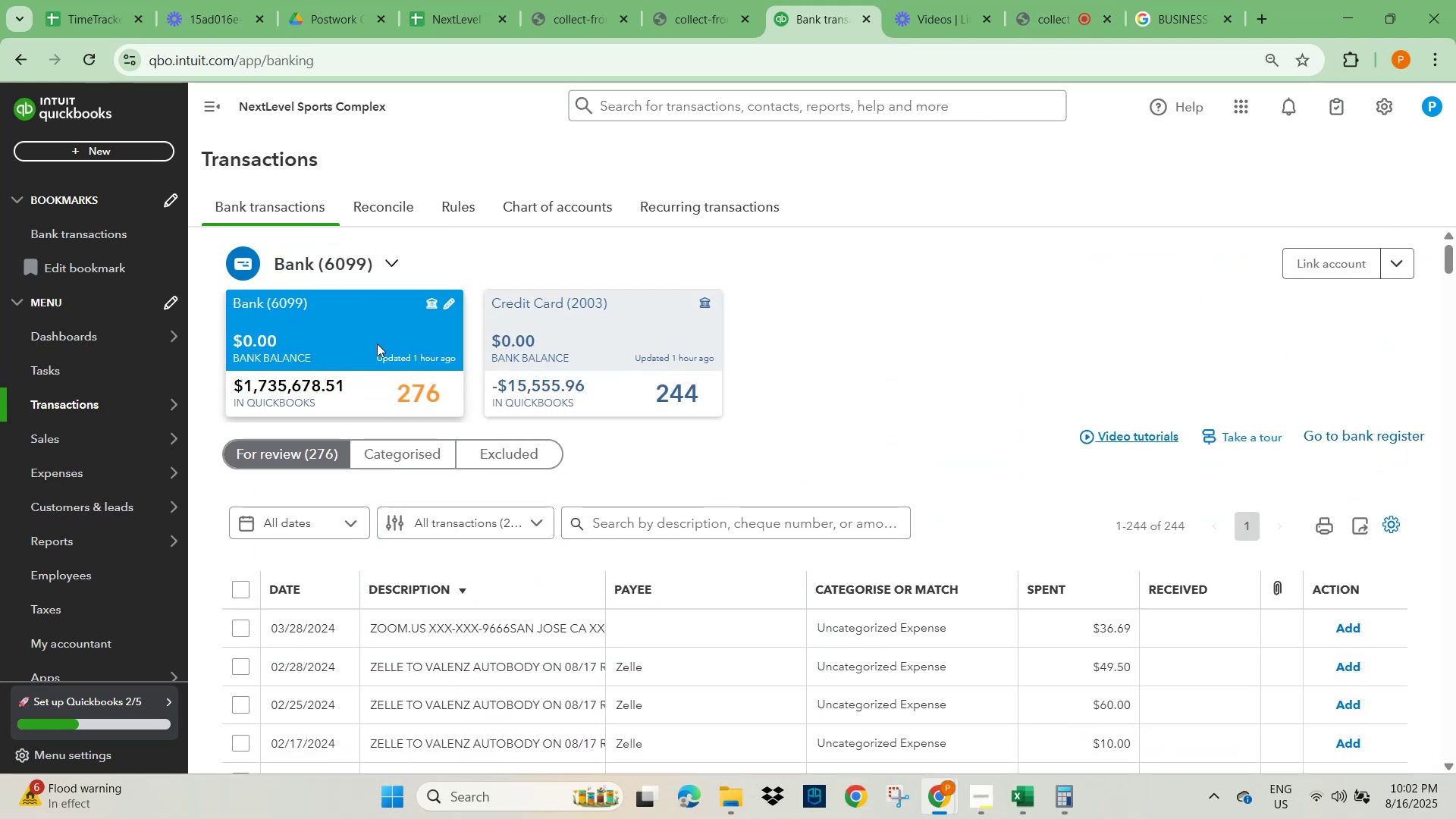 
left_click([372, 336])
 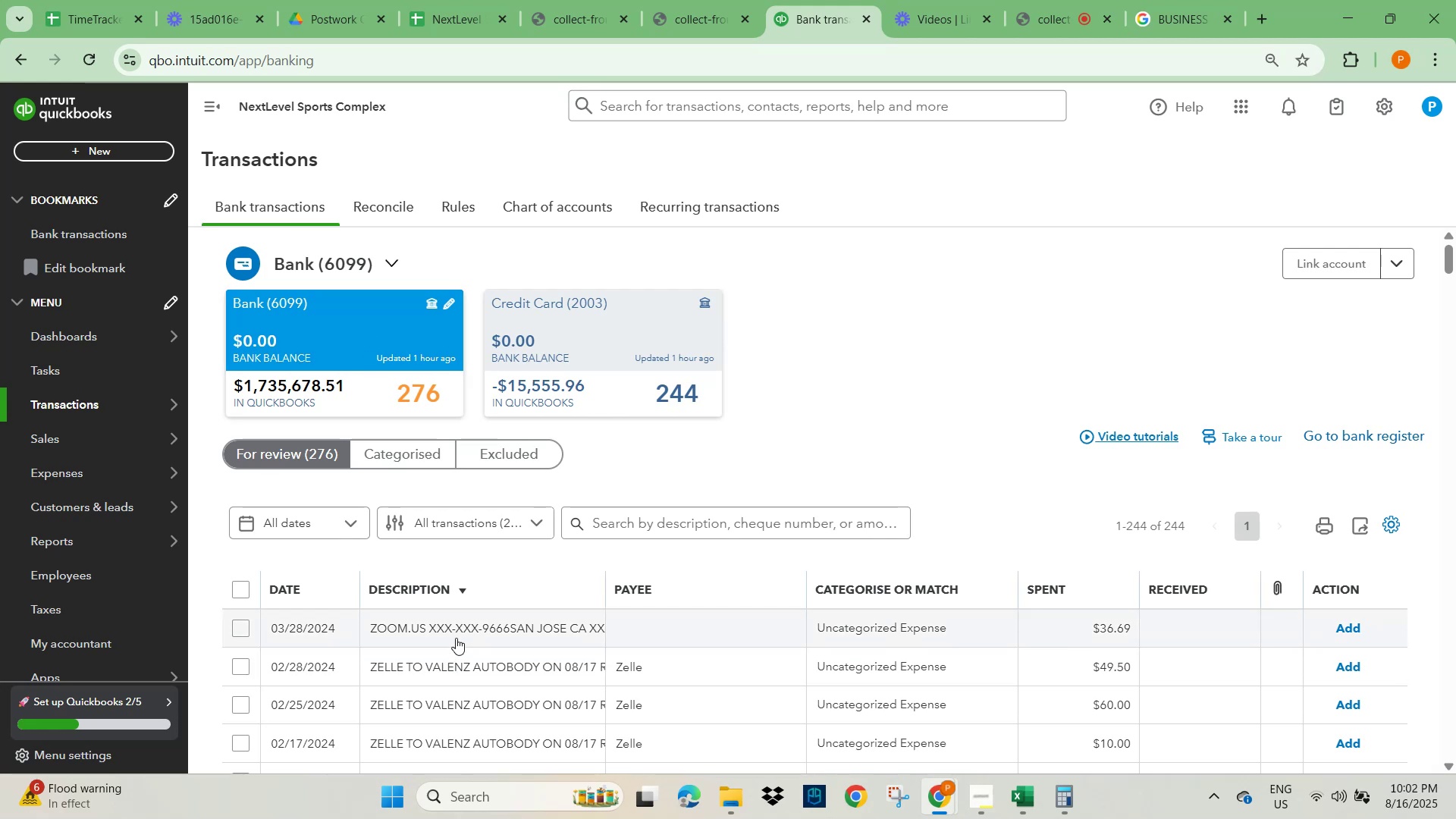 
scroll: coordinate [452, 615], scroll_direction: down, amount: 2.0
 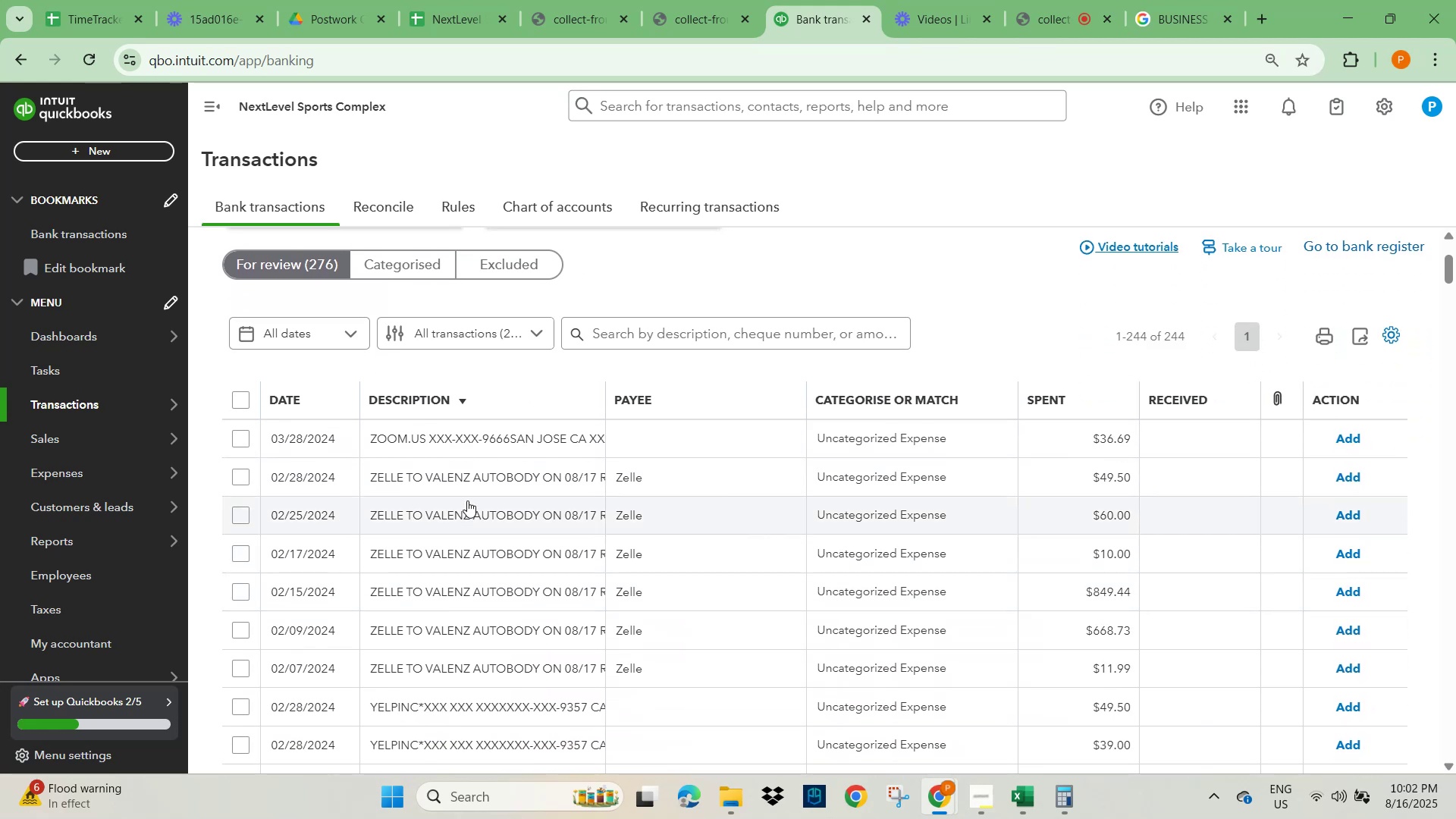 
left_click([472, 483])
 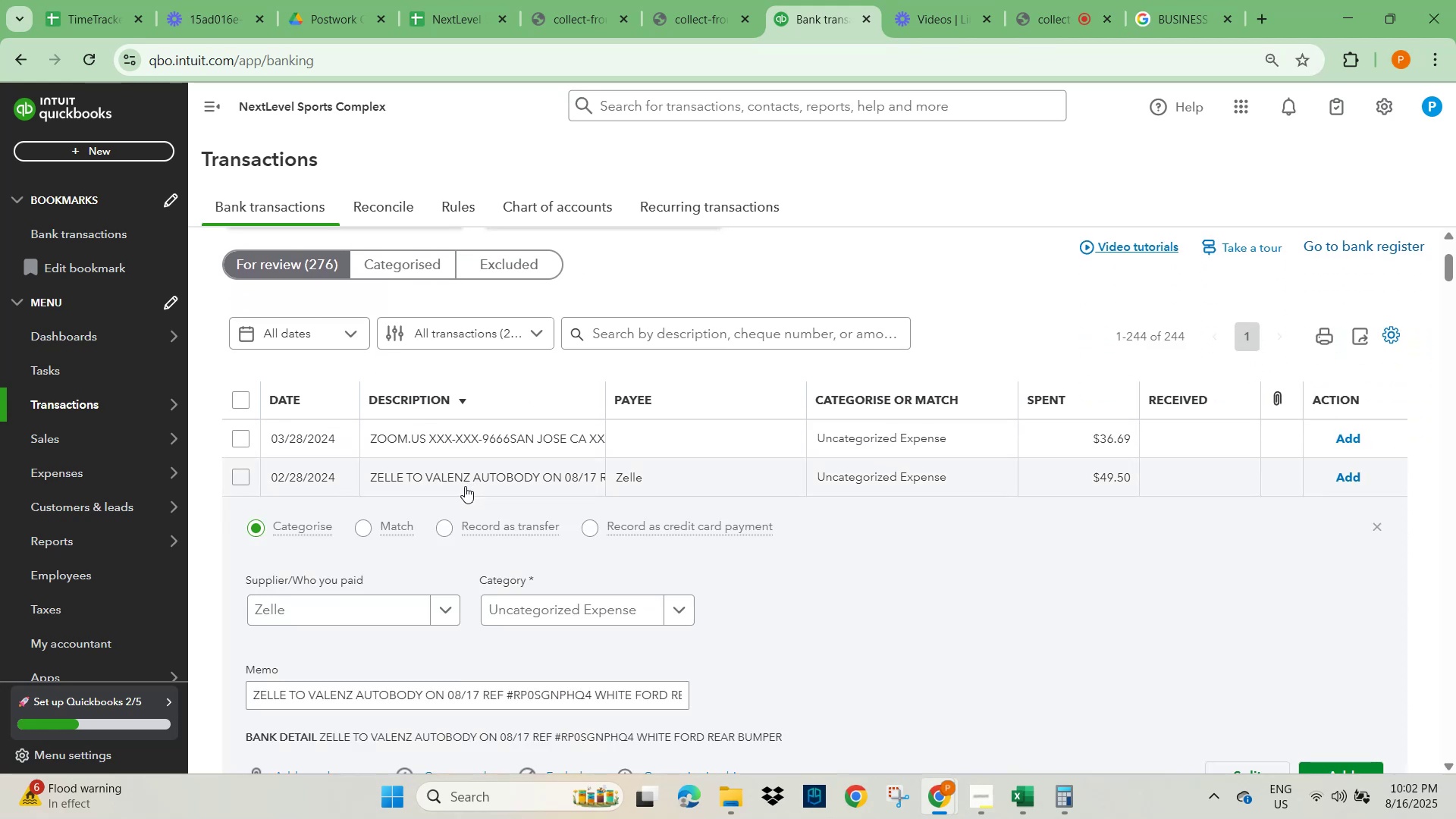 
scroll: coordinate [684, 573], scroll_direction: down, amount: 3.0
 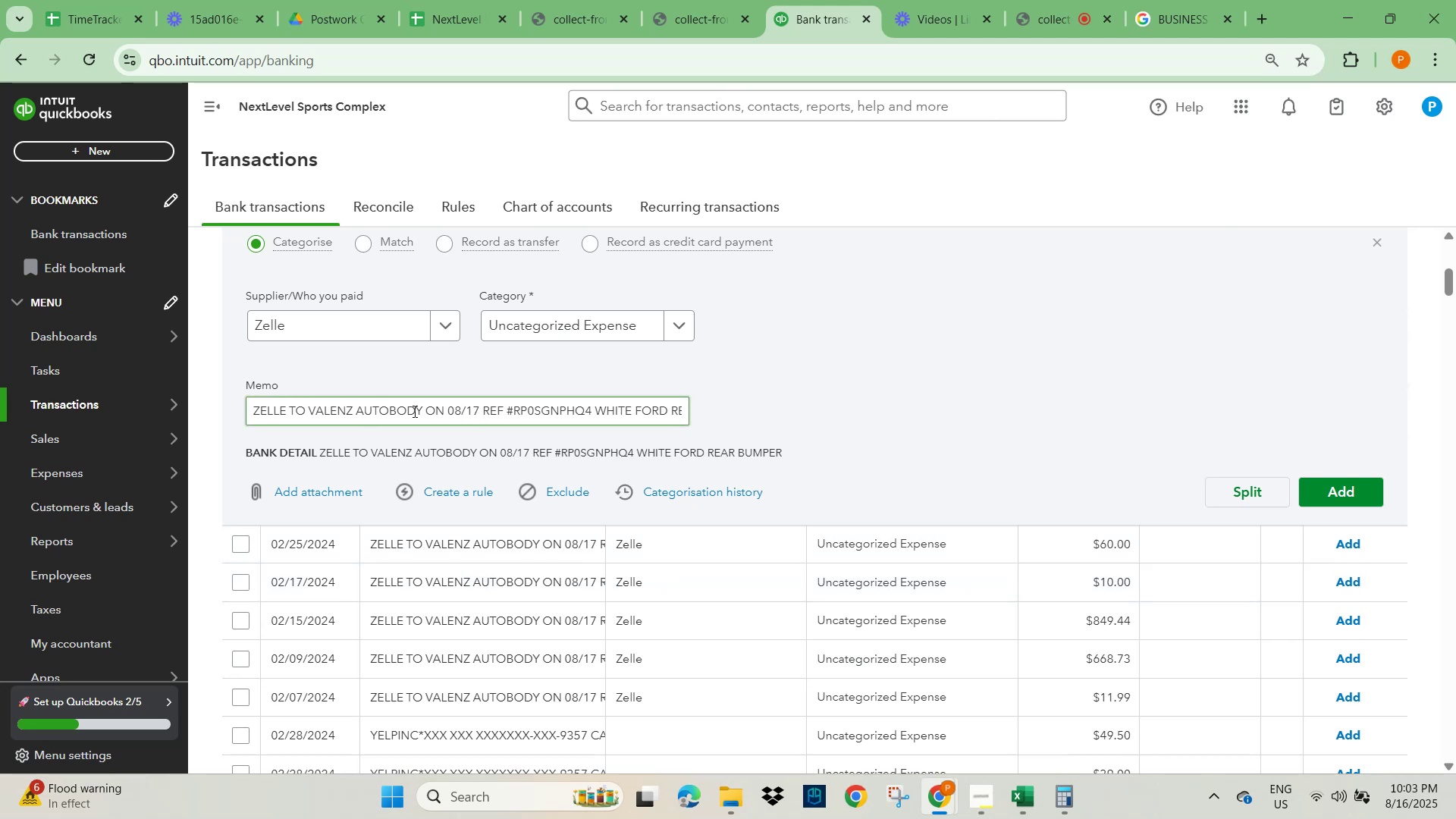 
left_click_drag(start_coordinate=[421, 411], to_coordinate=[241, 414])
 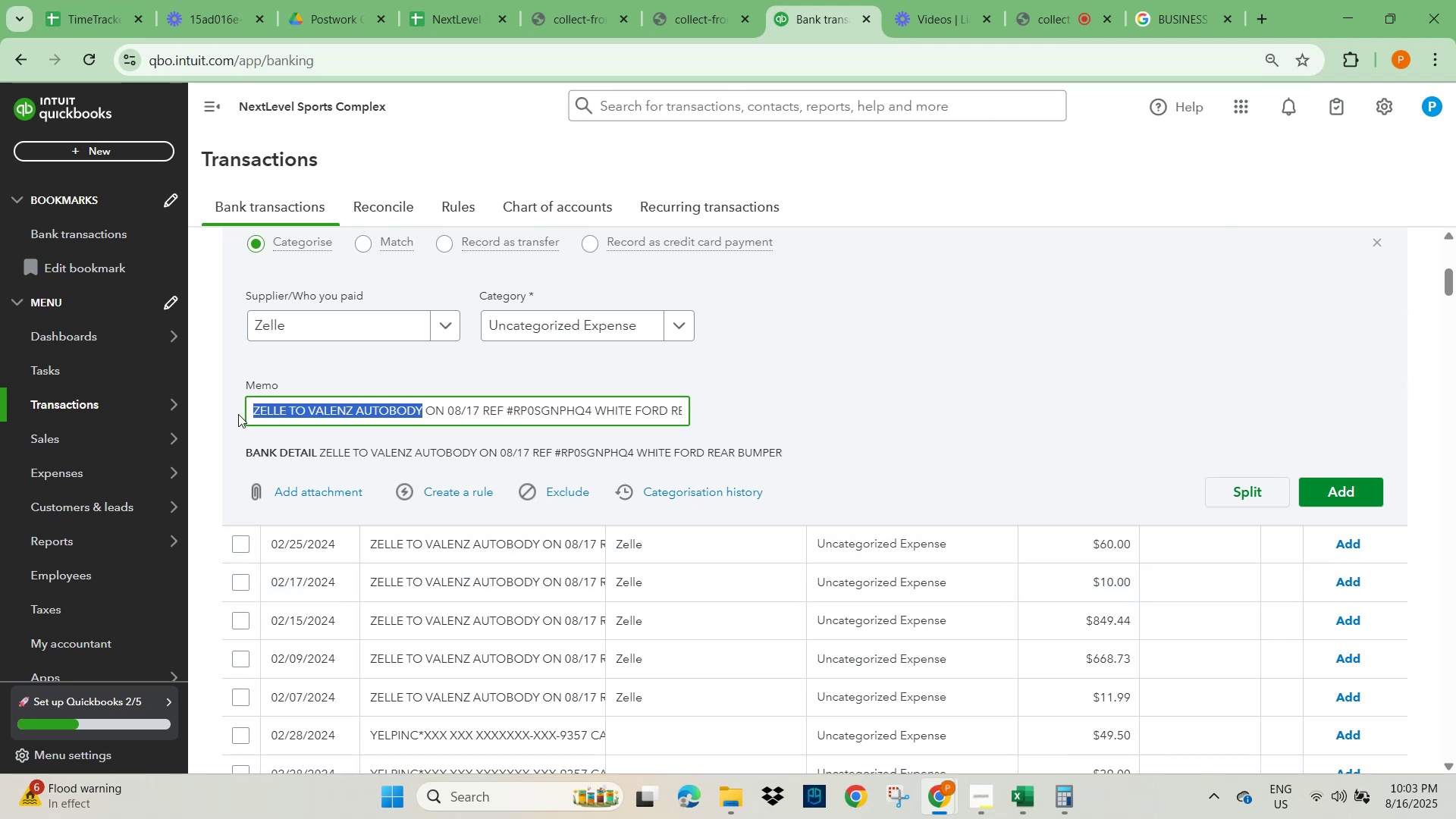 
key(Control+C)
 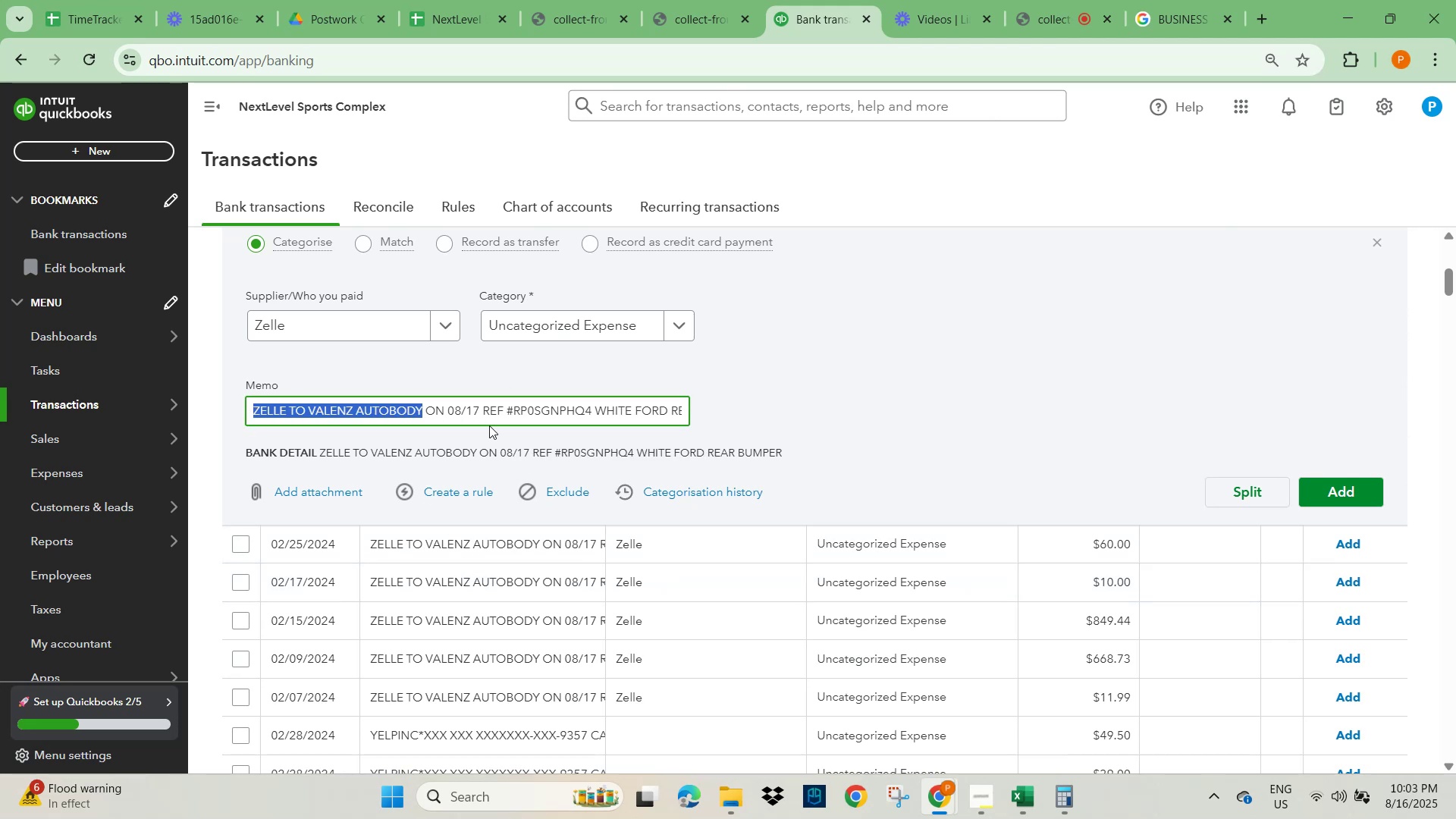 
scroll: coordinate [1042, 296], scroll_direction: up, amount: 3.0
 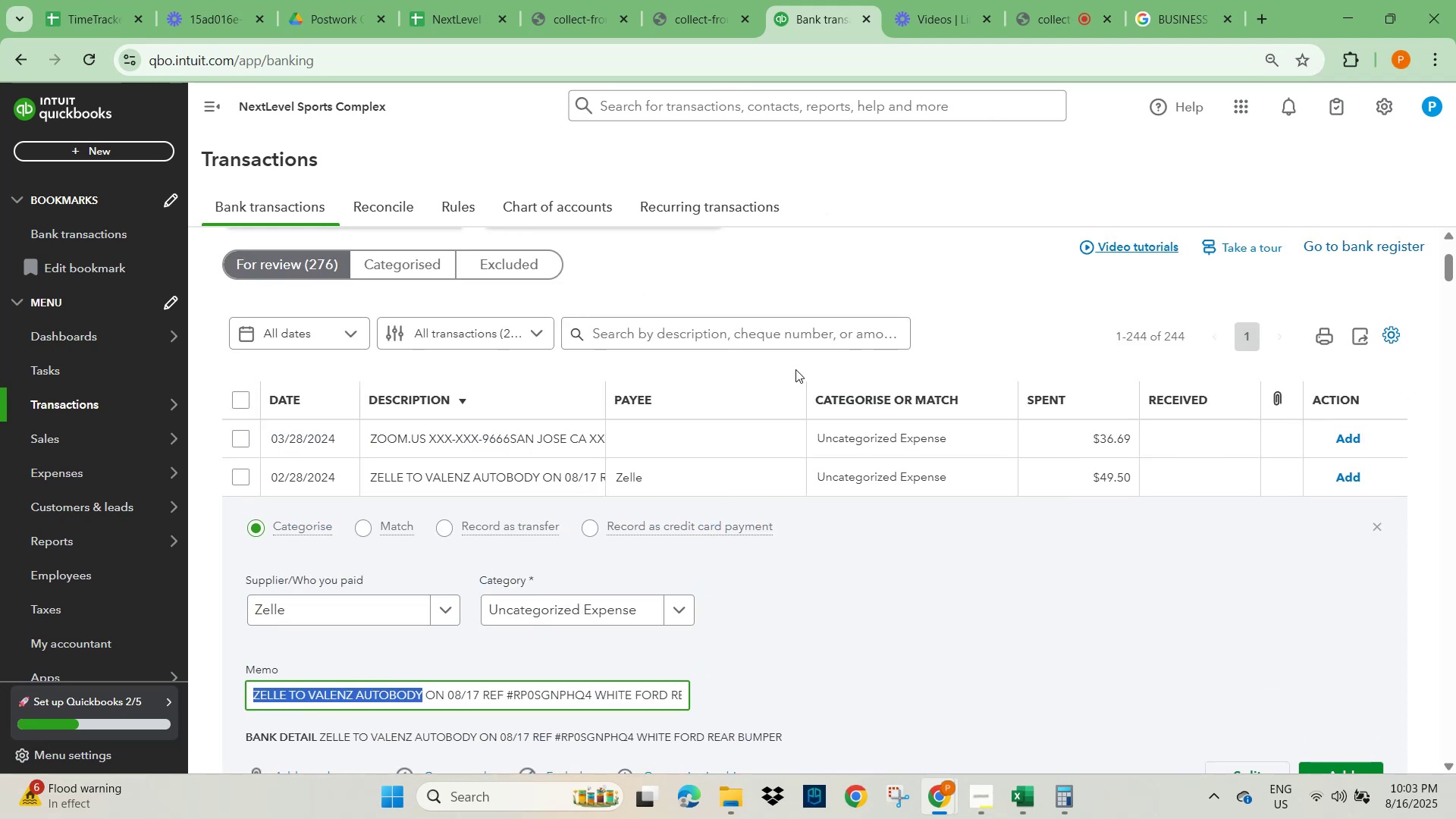 
left_click([790, 332])
 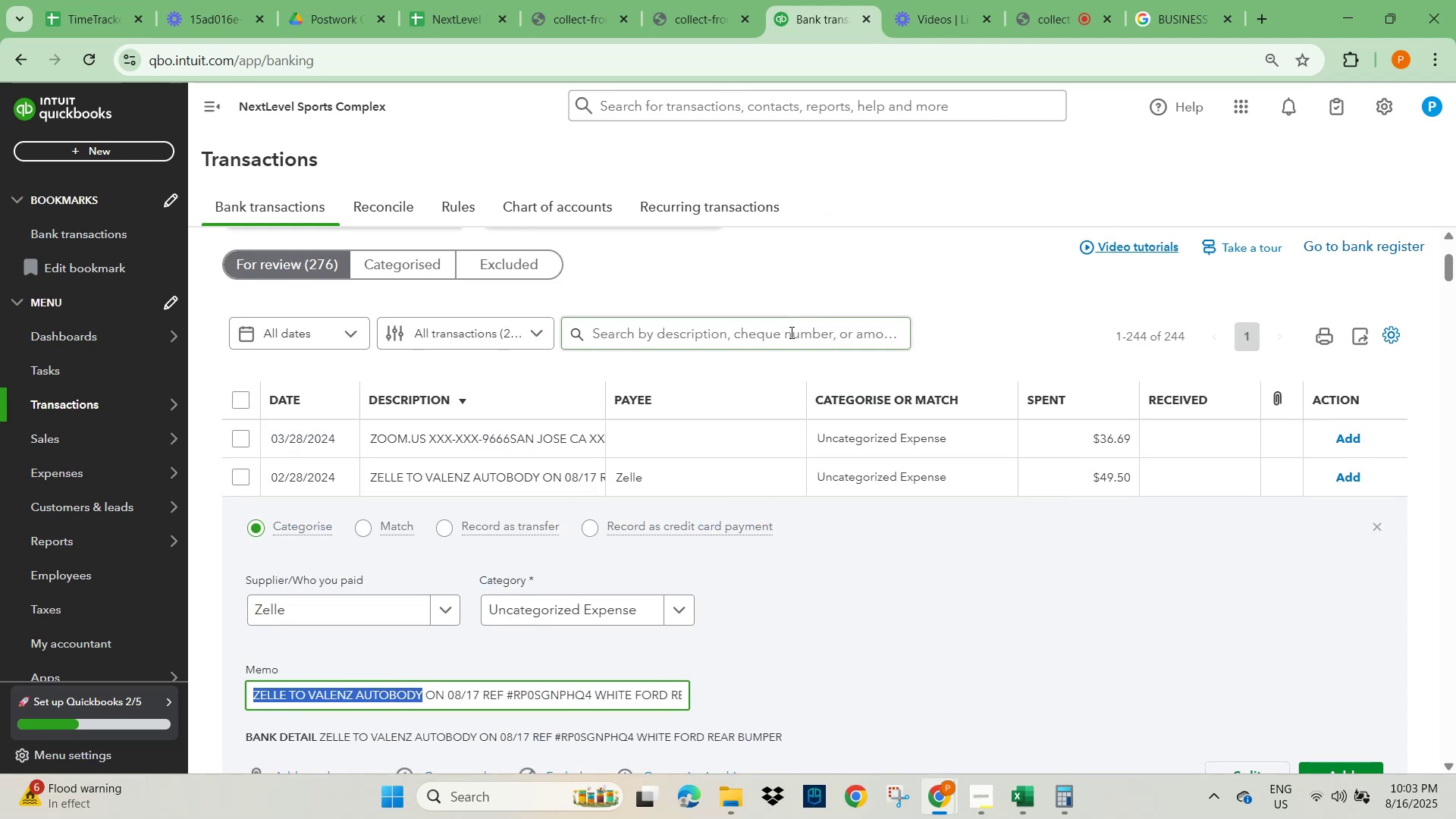 
key(Control+V)
 